 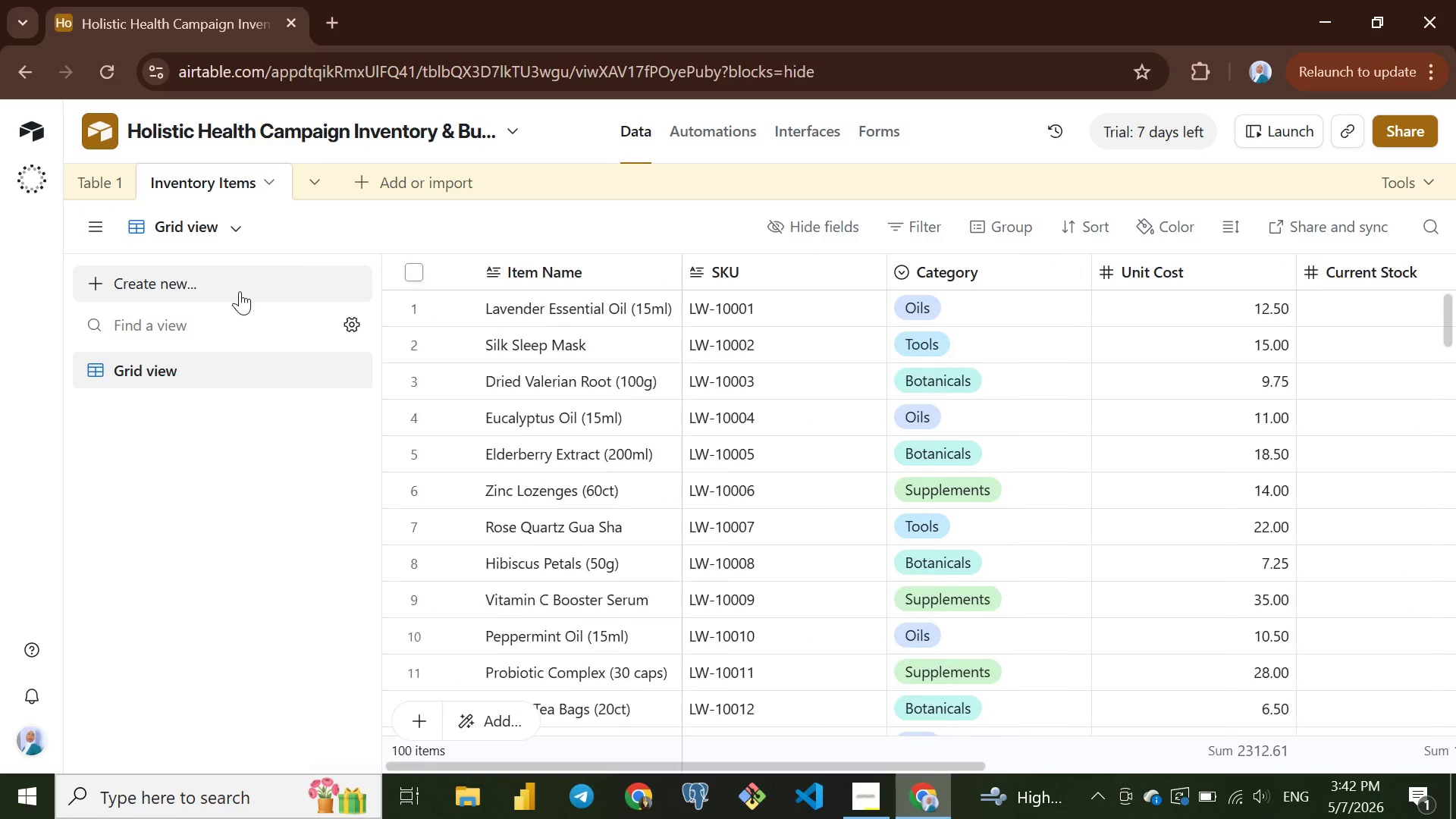 
left_click_drag(start_coordinate=[86, 226], to_coordinate=[92, 230])
 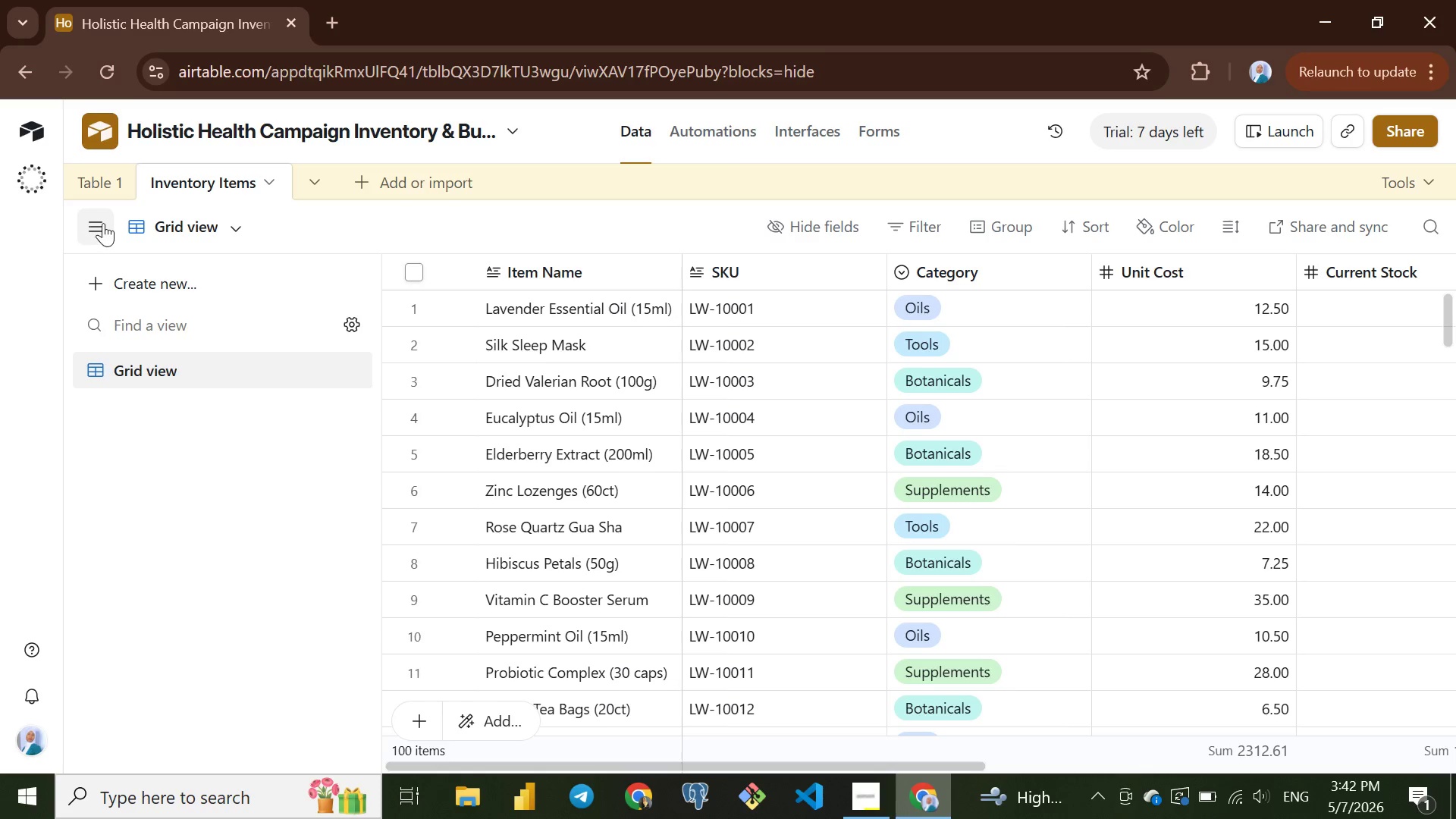 
left_click([103, 223])
 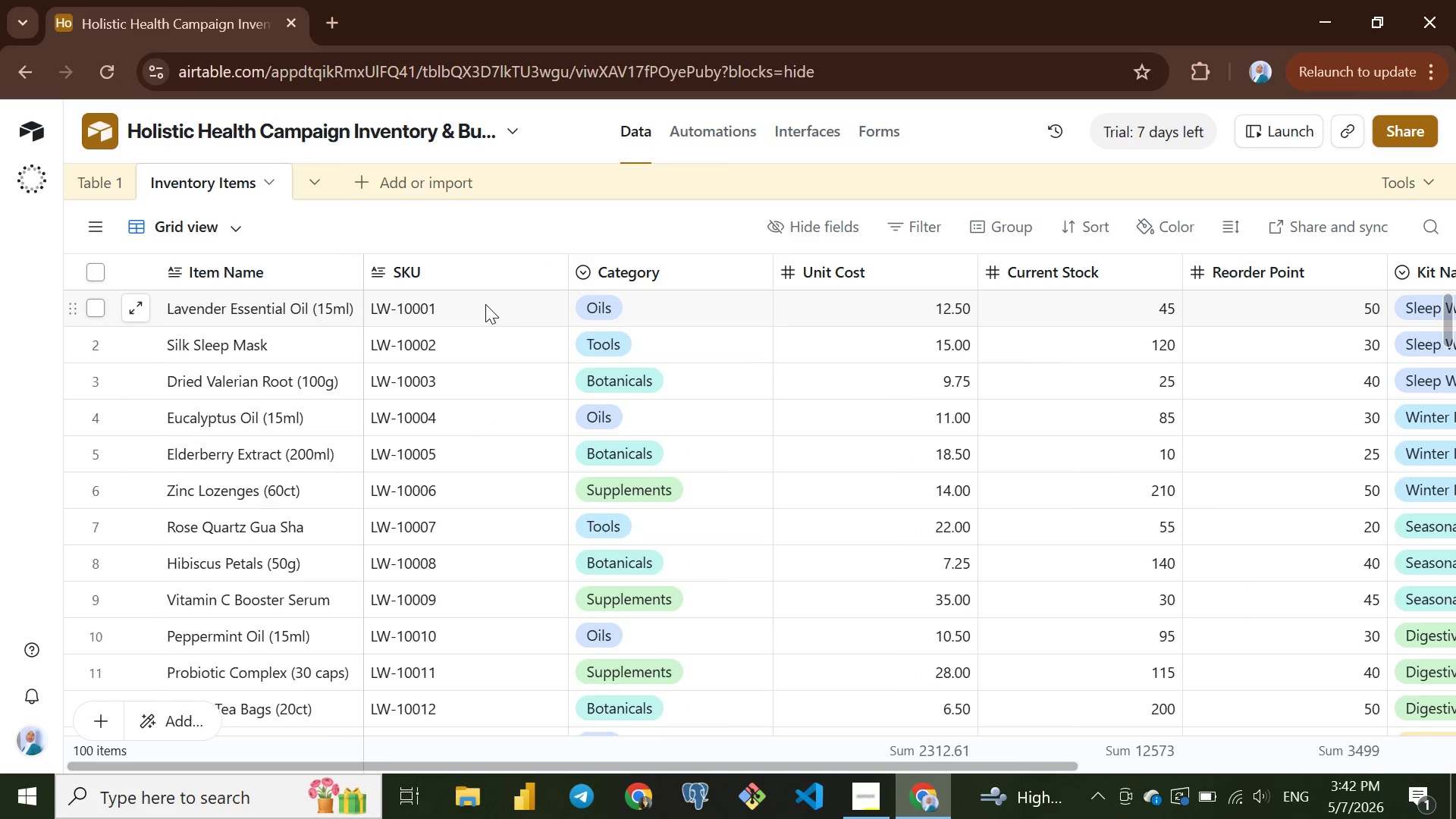 
scroll: coordinate [515, 328], scroll_direction: none, amount: 0.0
 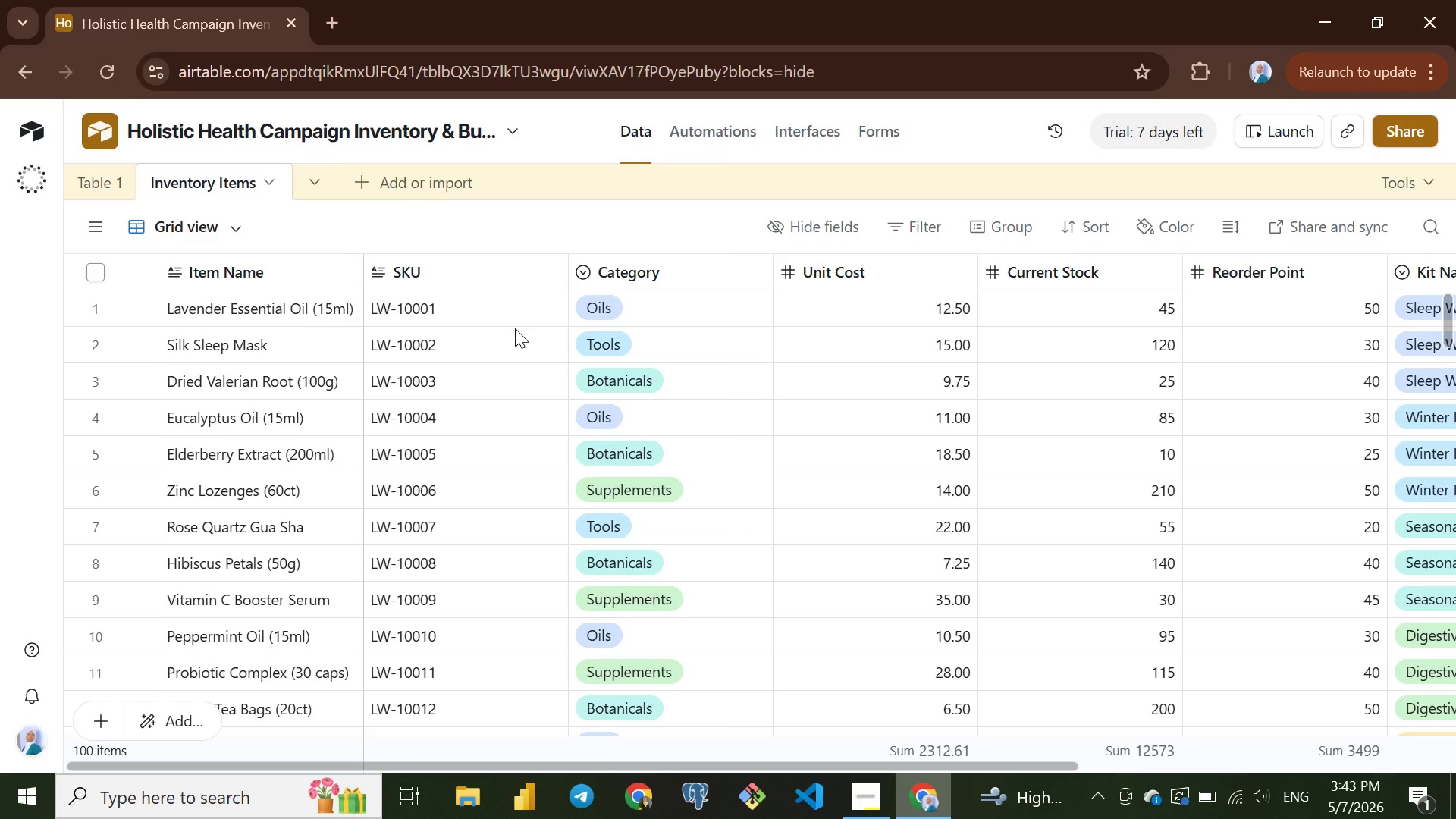 
wait(36.78)
 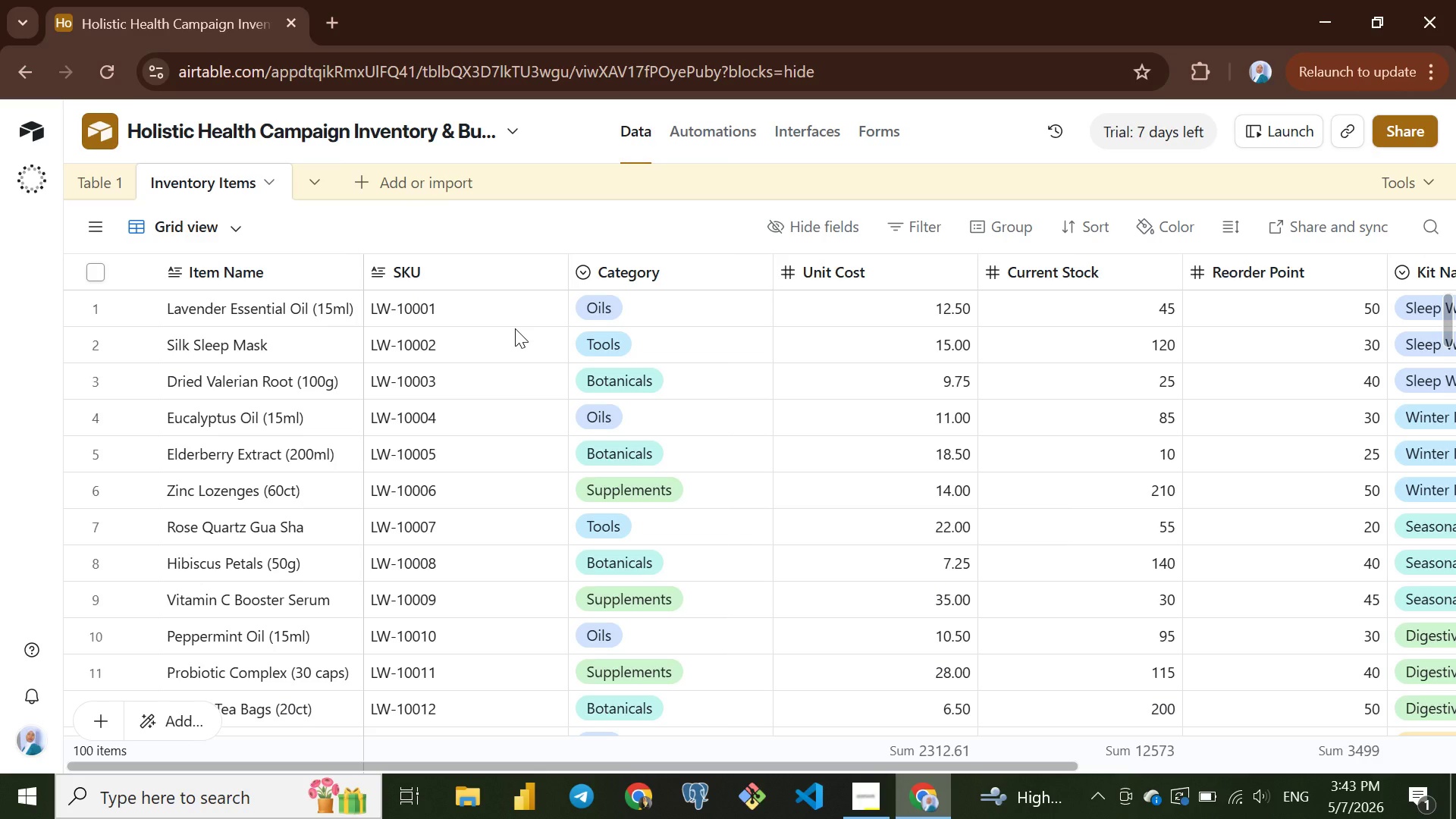 
scroll: coordinate [516, 401], scroll_direction: up, amount: 2.0
 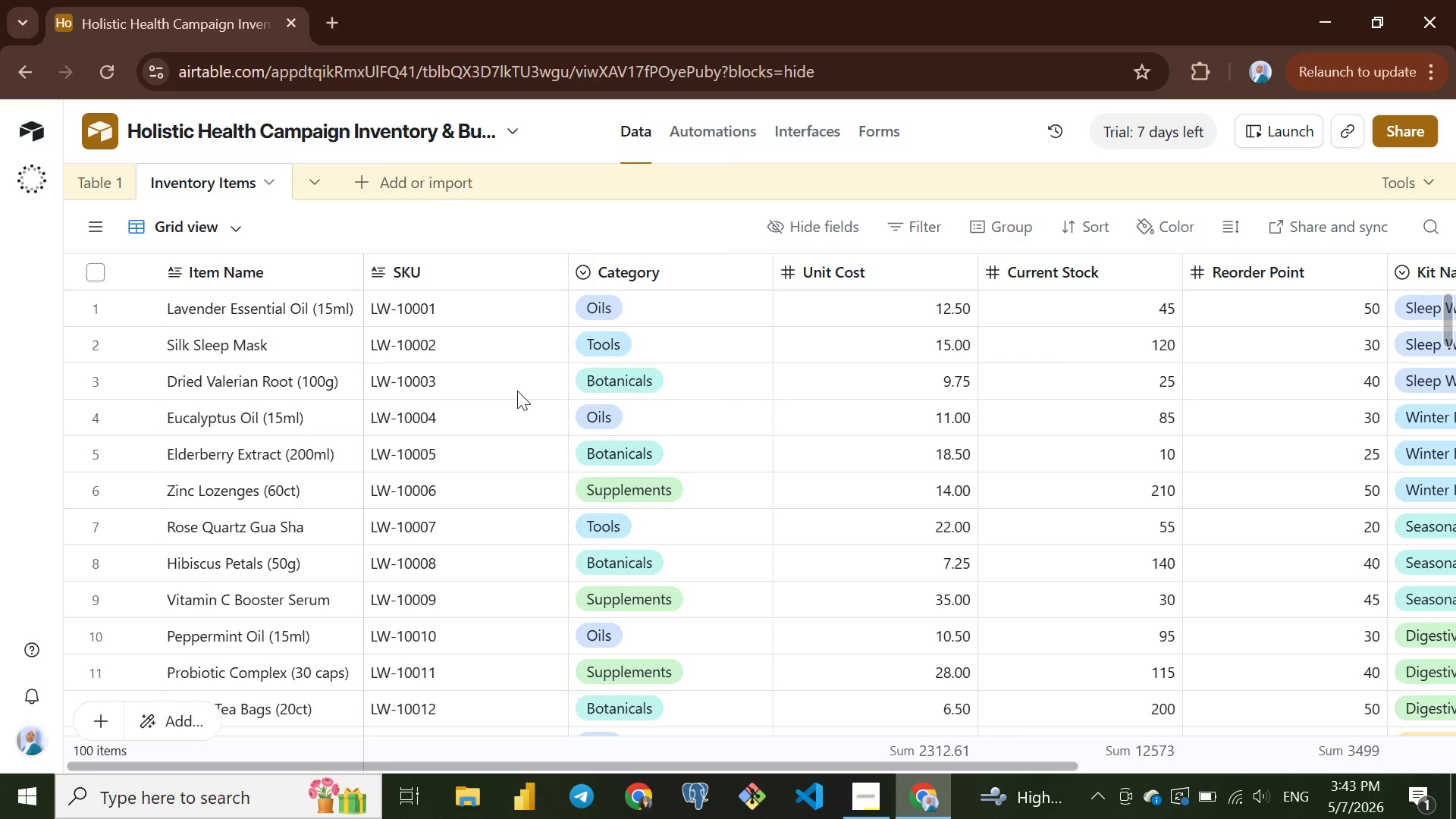 
wait(8.68)
 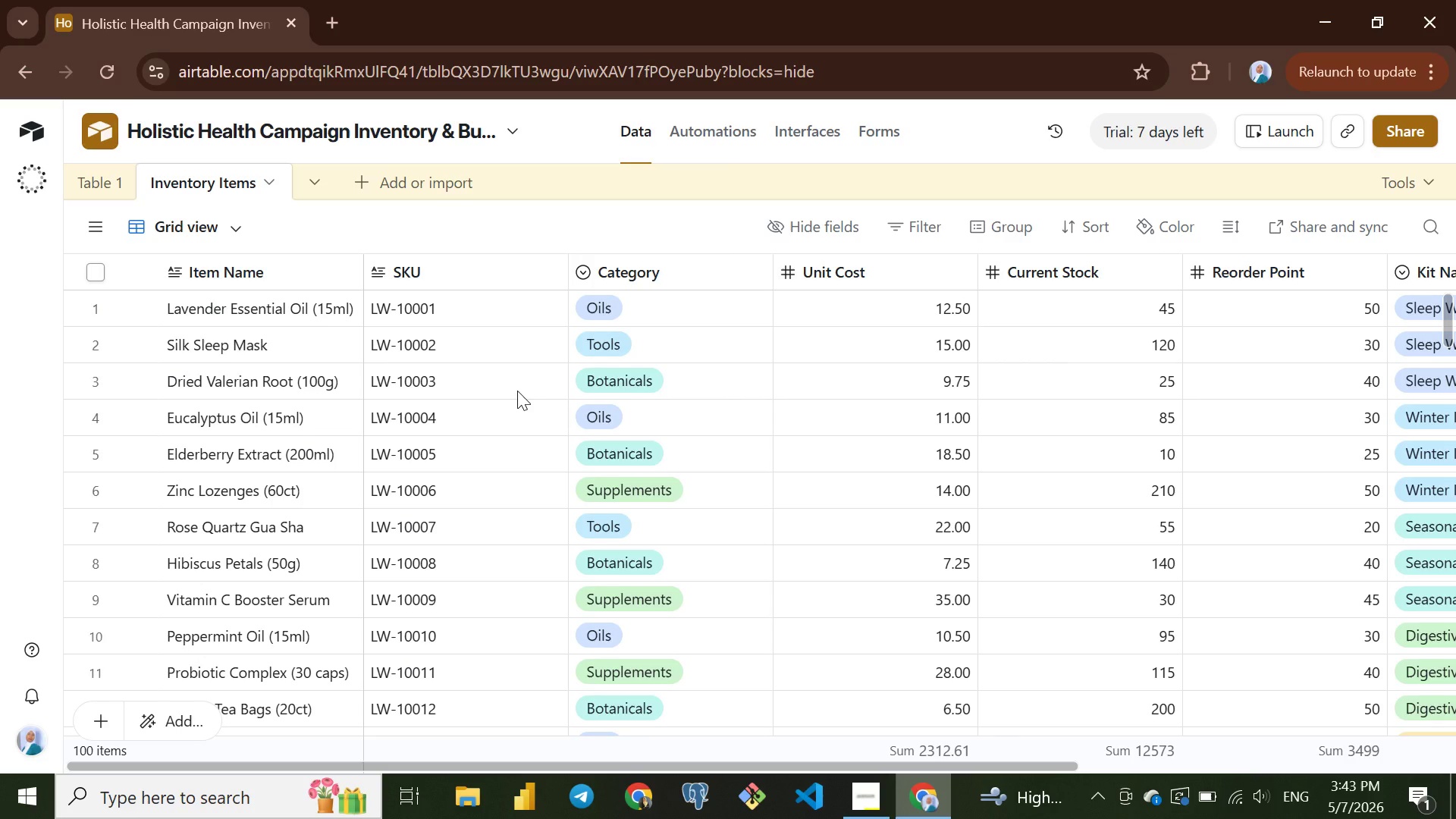 
left_click([1094, 303])
 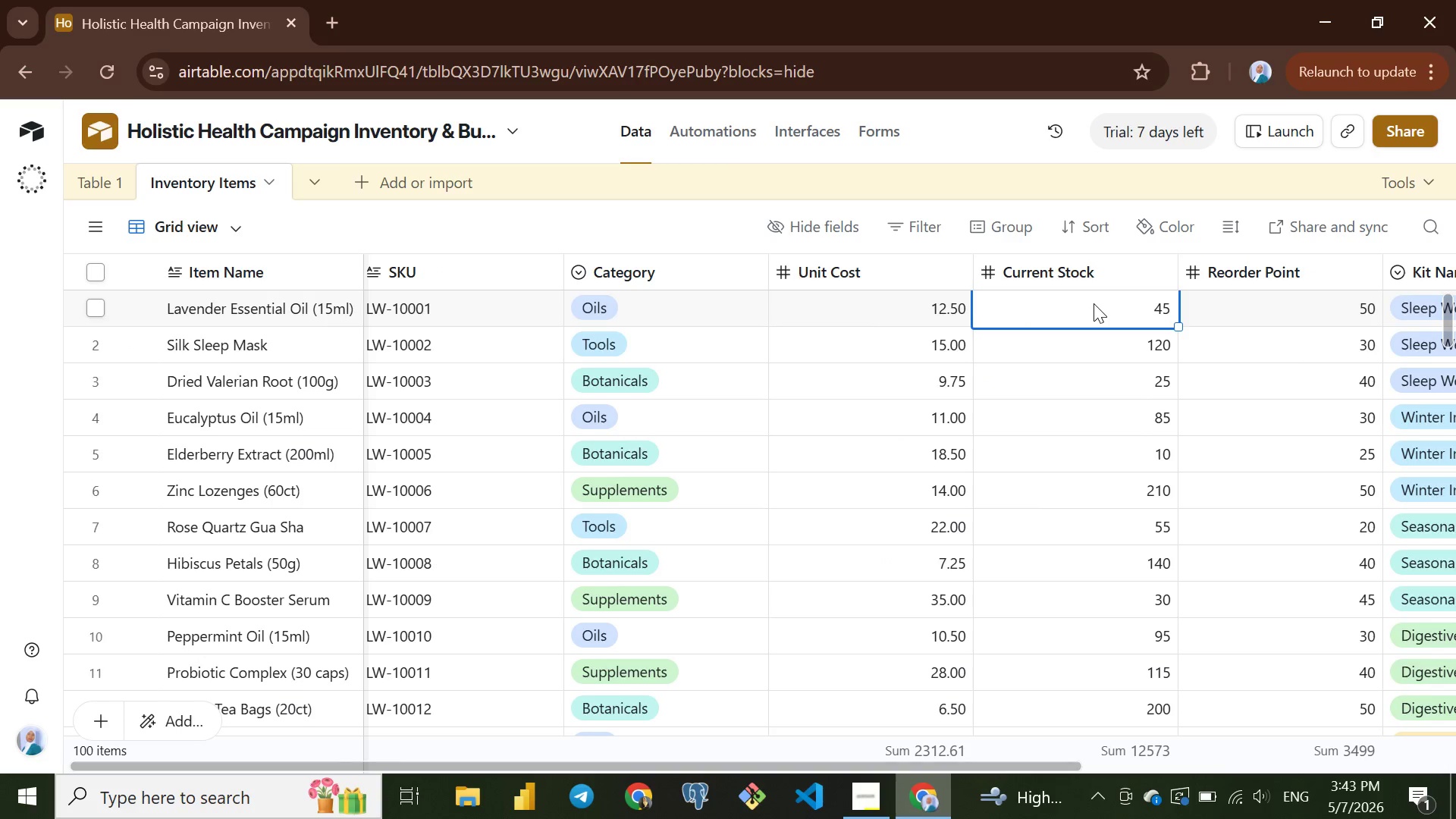 
wait(16.66)
 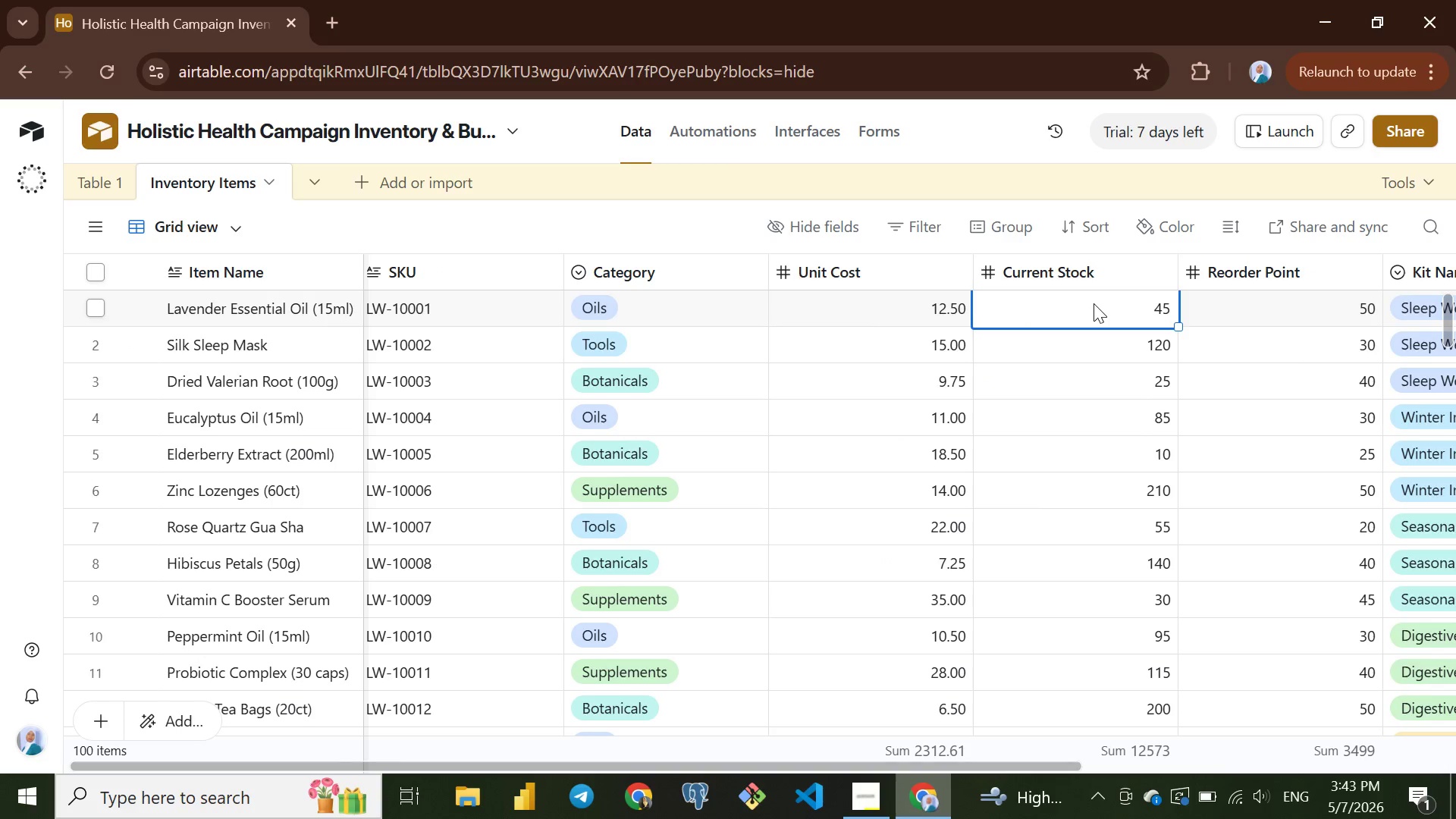 
mouse_move([868, 300])
 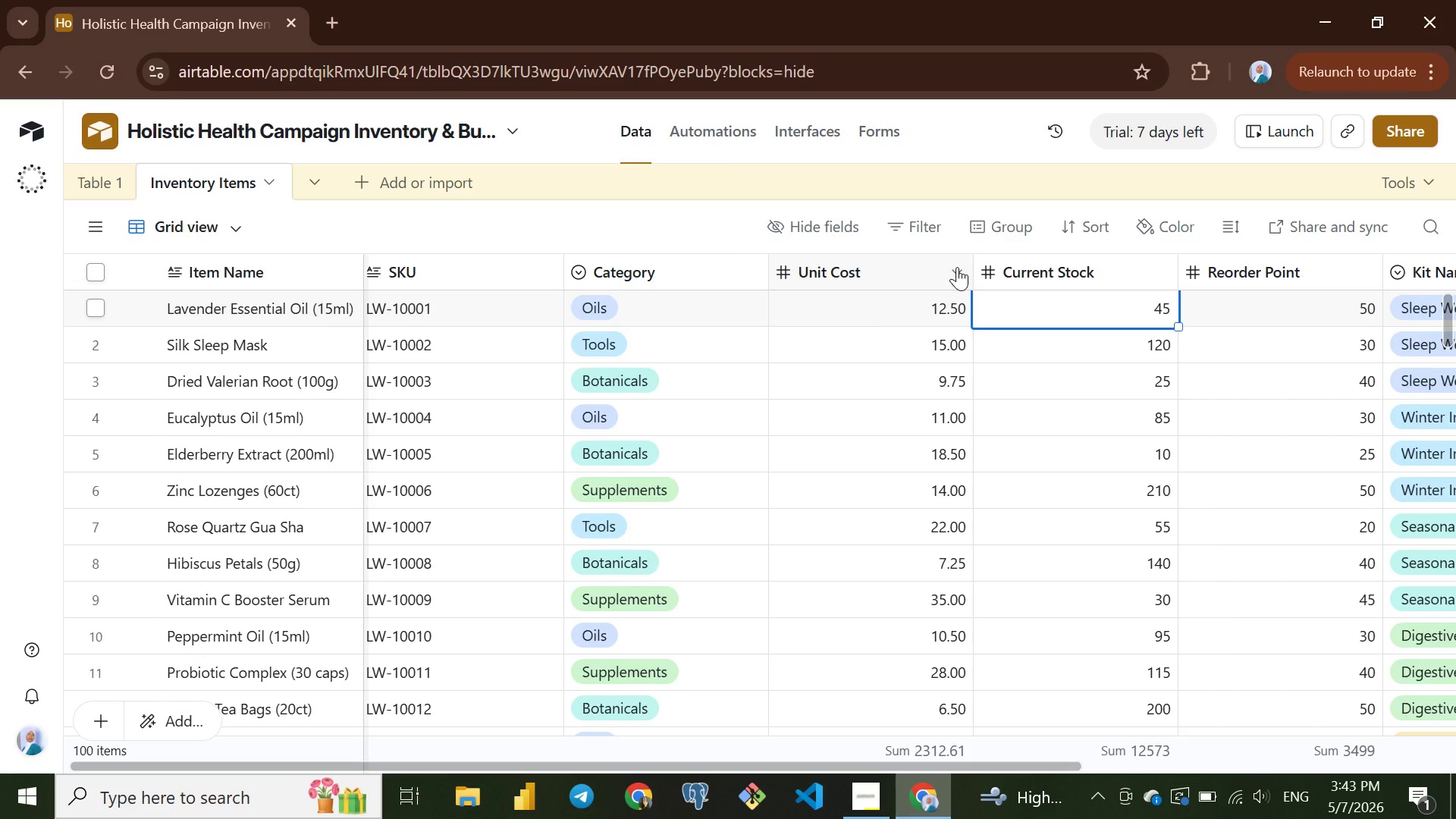 
left_click([957, 267])
 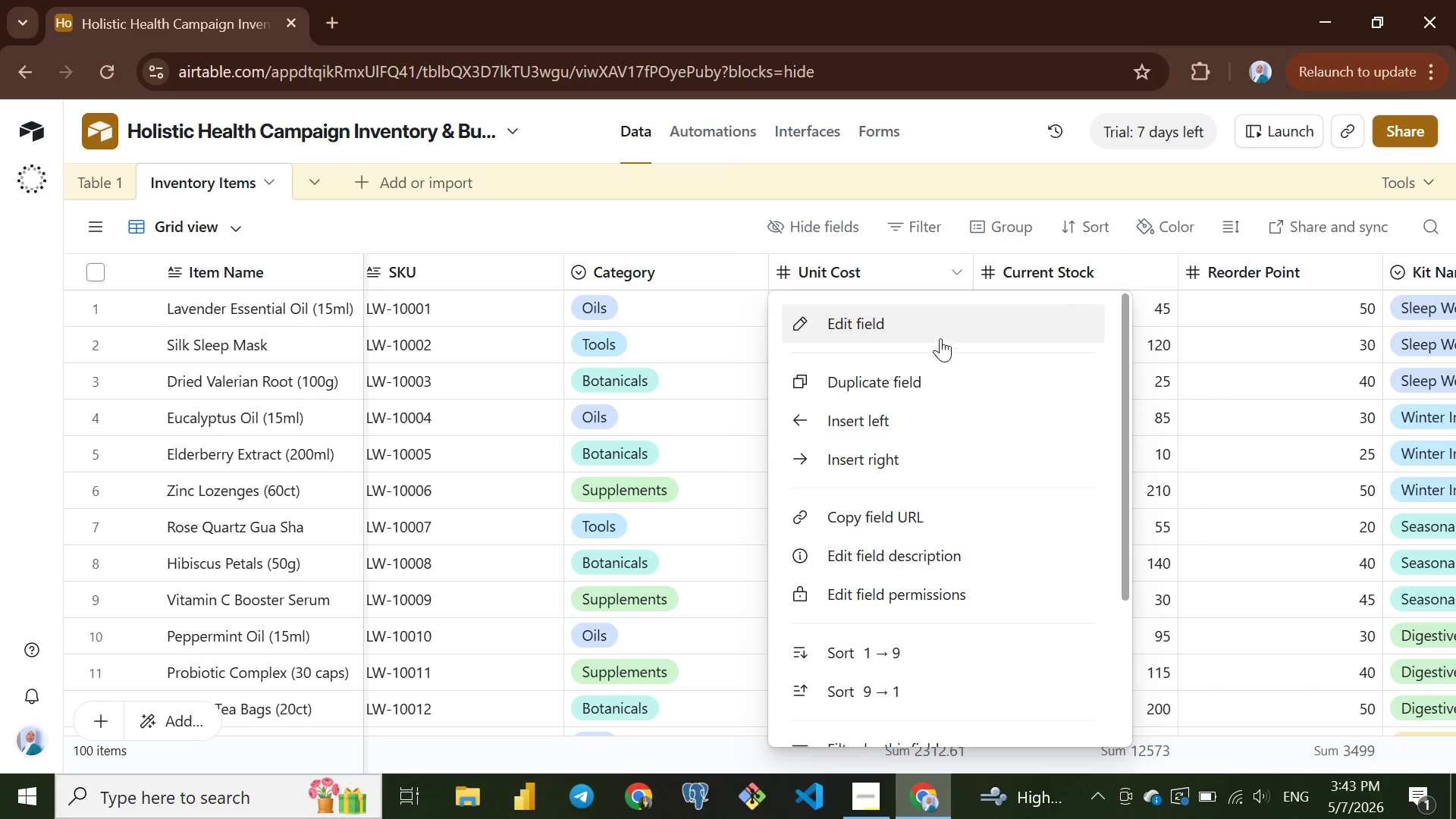 
left_click([924, 325])
 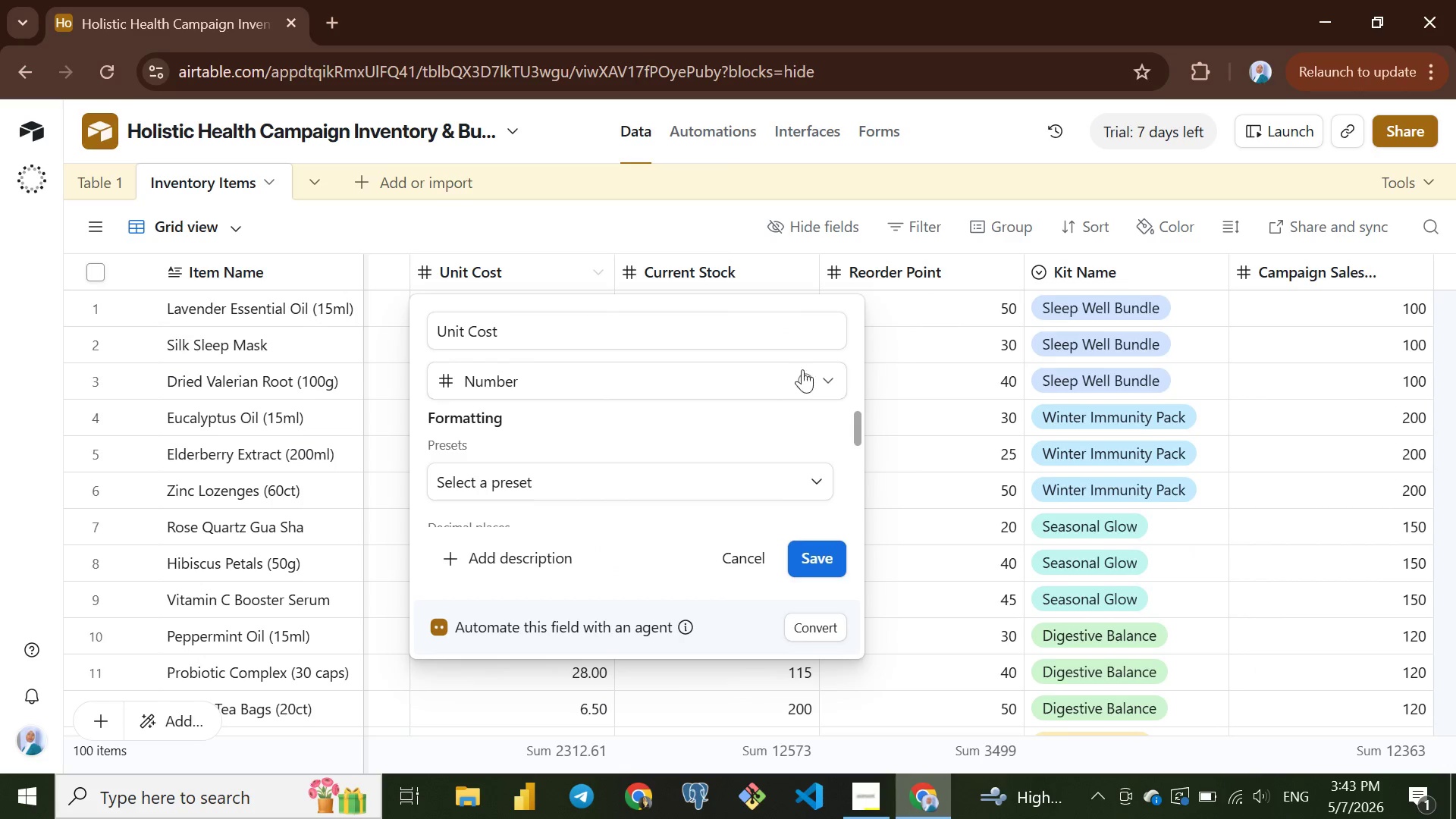 
left_click([679, 384])
 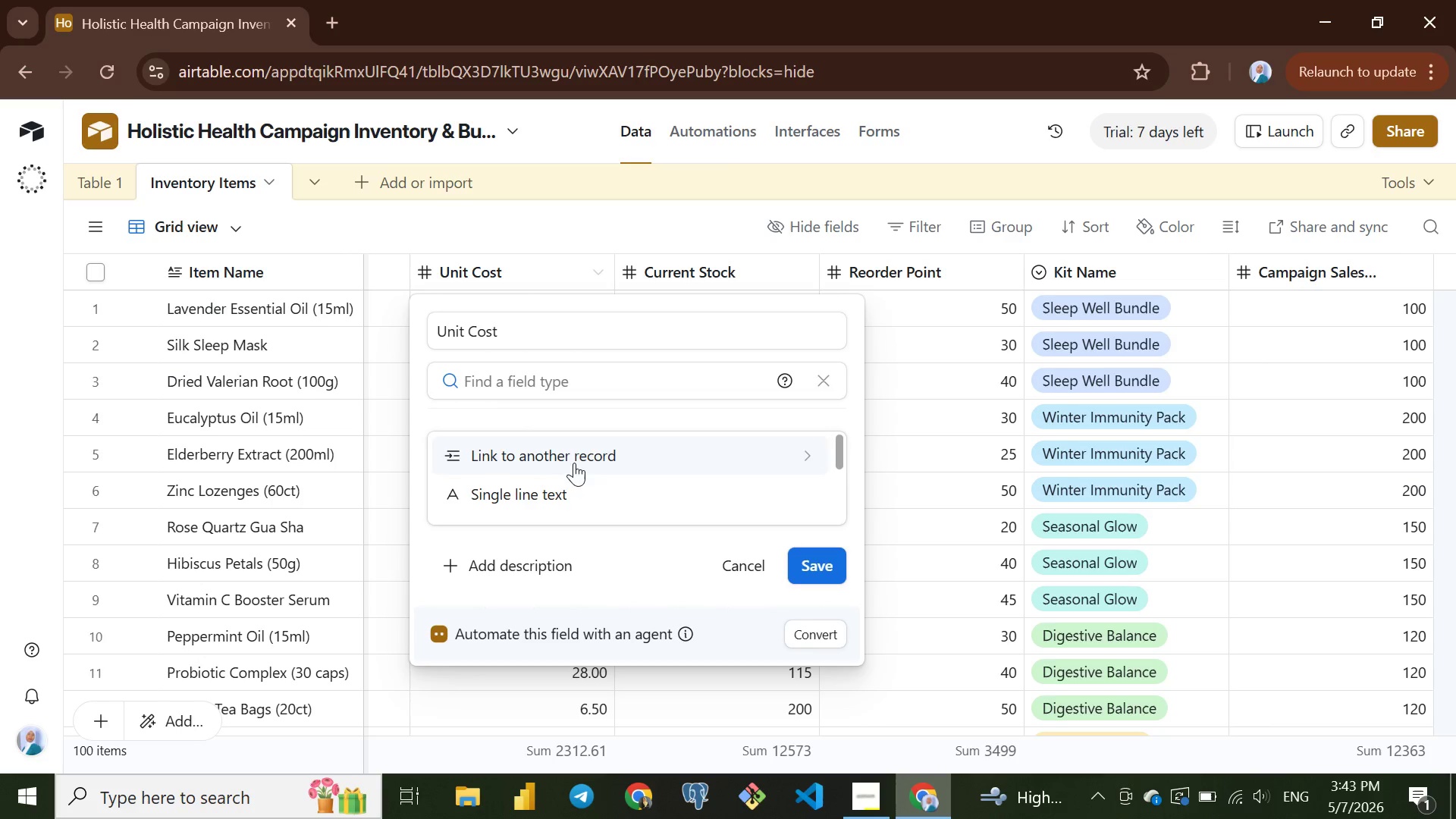 
scroll: coordinate [632, 472], scroll_direction: down, amount: 3.0
 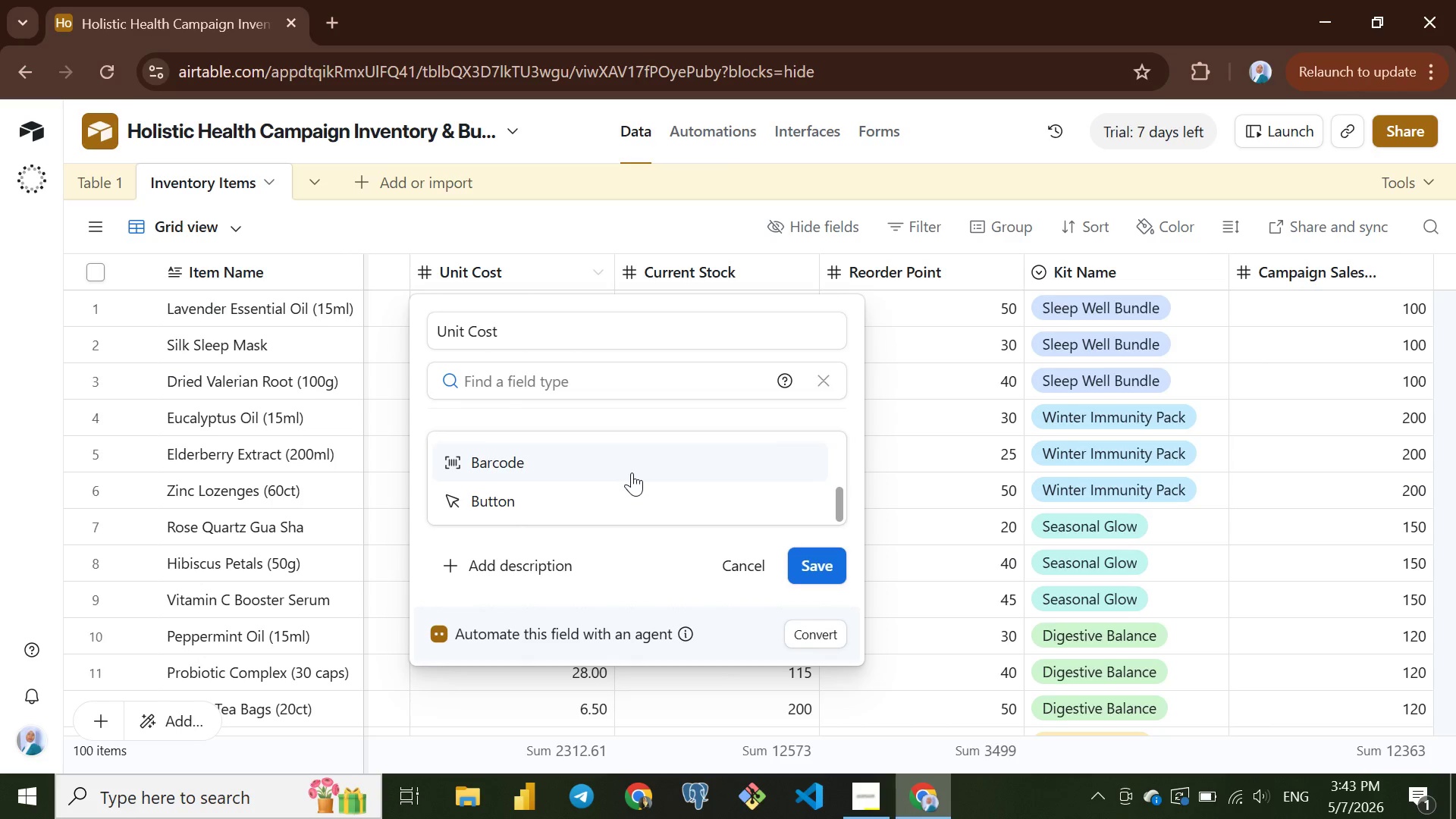 
scroll: coordinate [632, 472], scroll_direction: none, amount: 0.0
 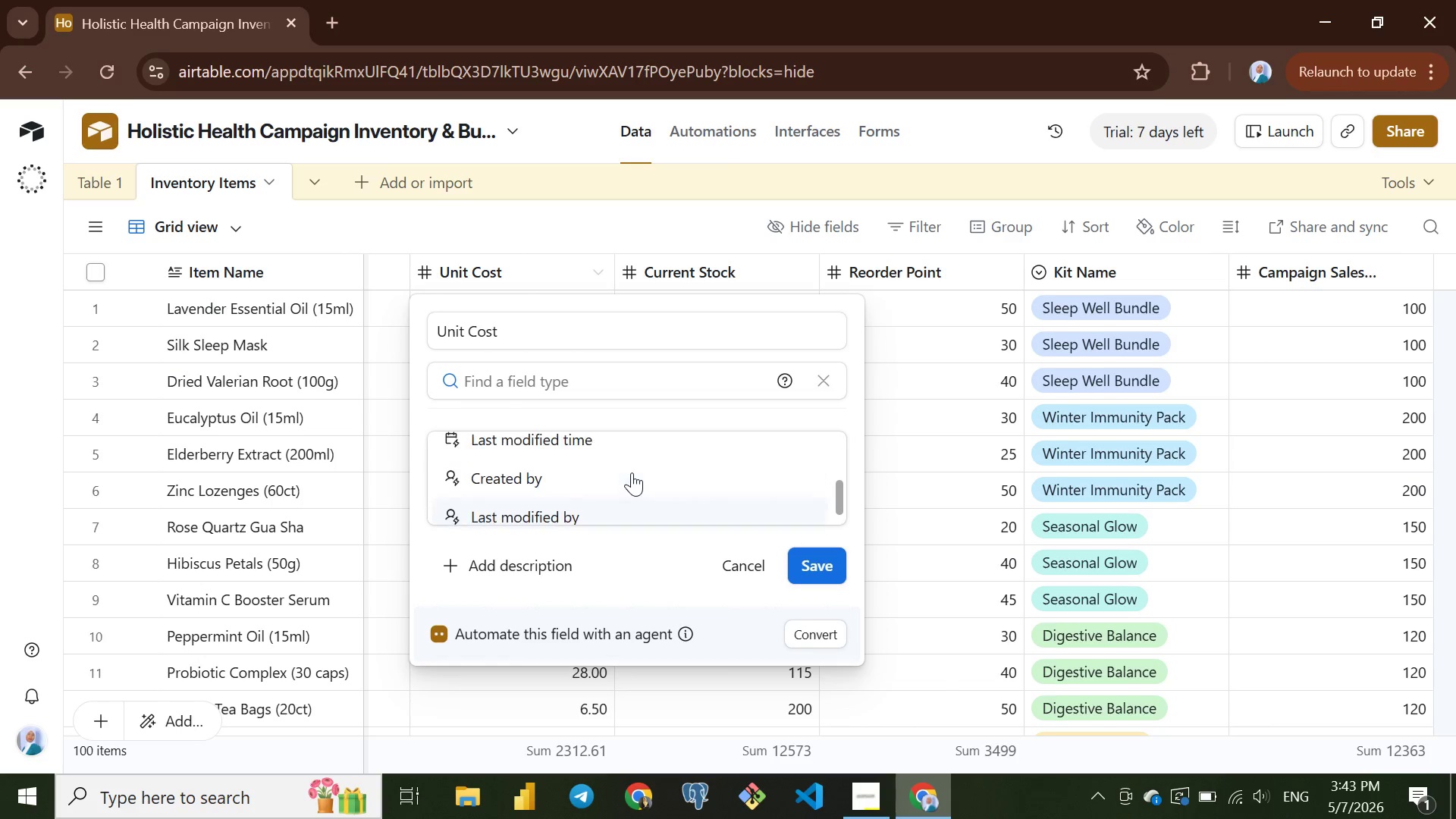 
scroll: coordinate [632, 472], scroll_direction: up, amount: 4.0
 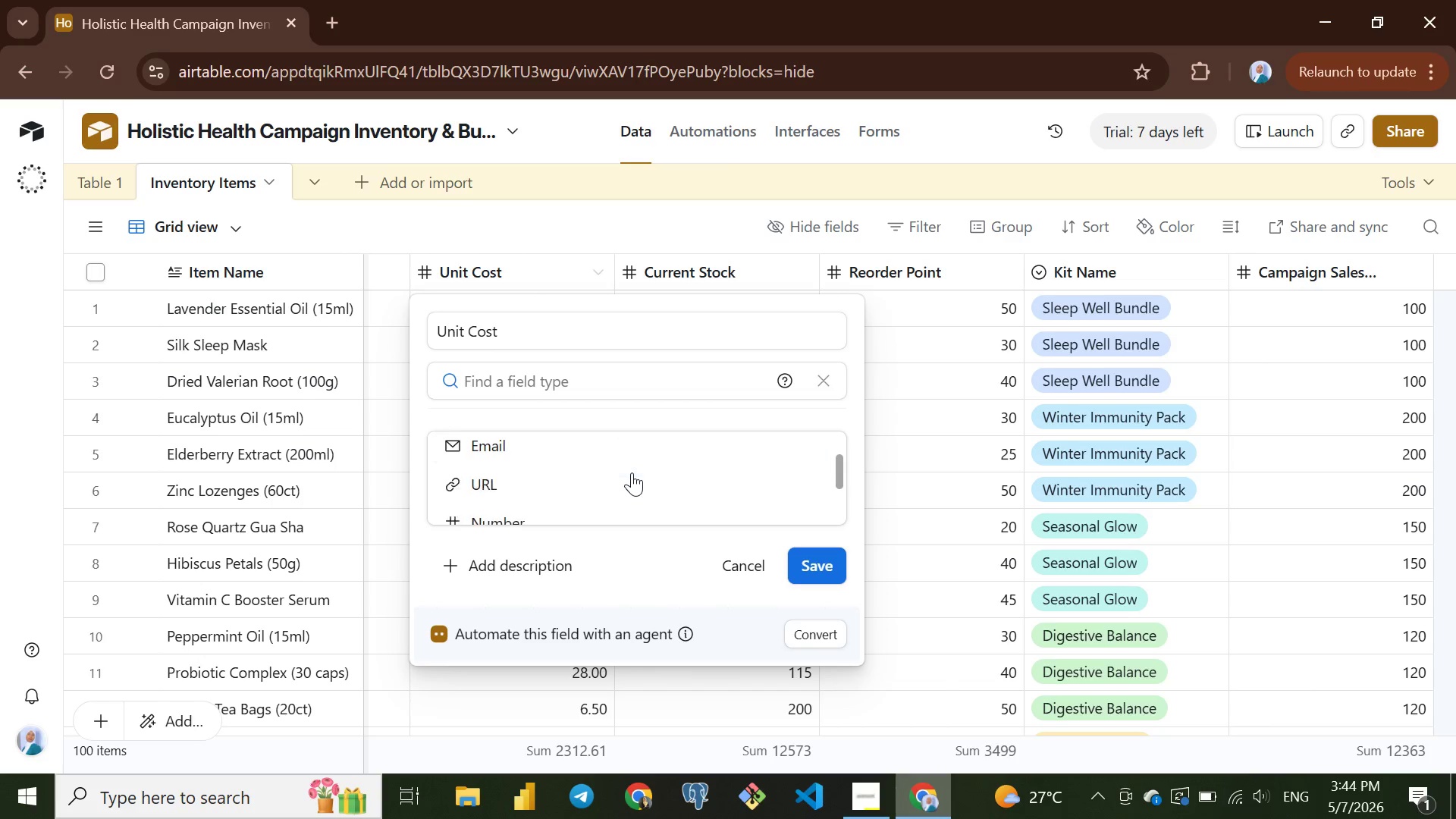 
scroll: coordinate [632, 472], scroll_direction: none, amount: 0.0
 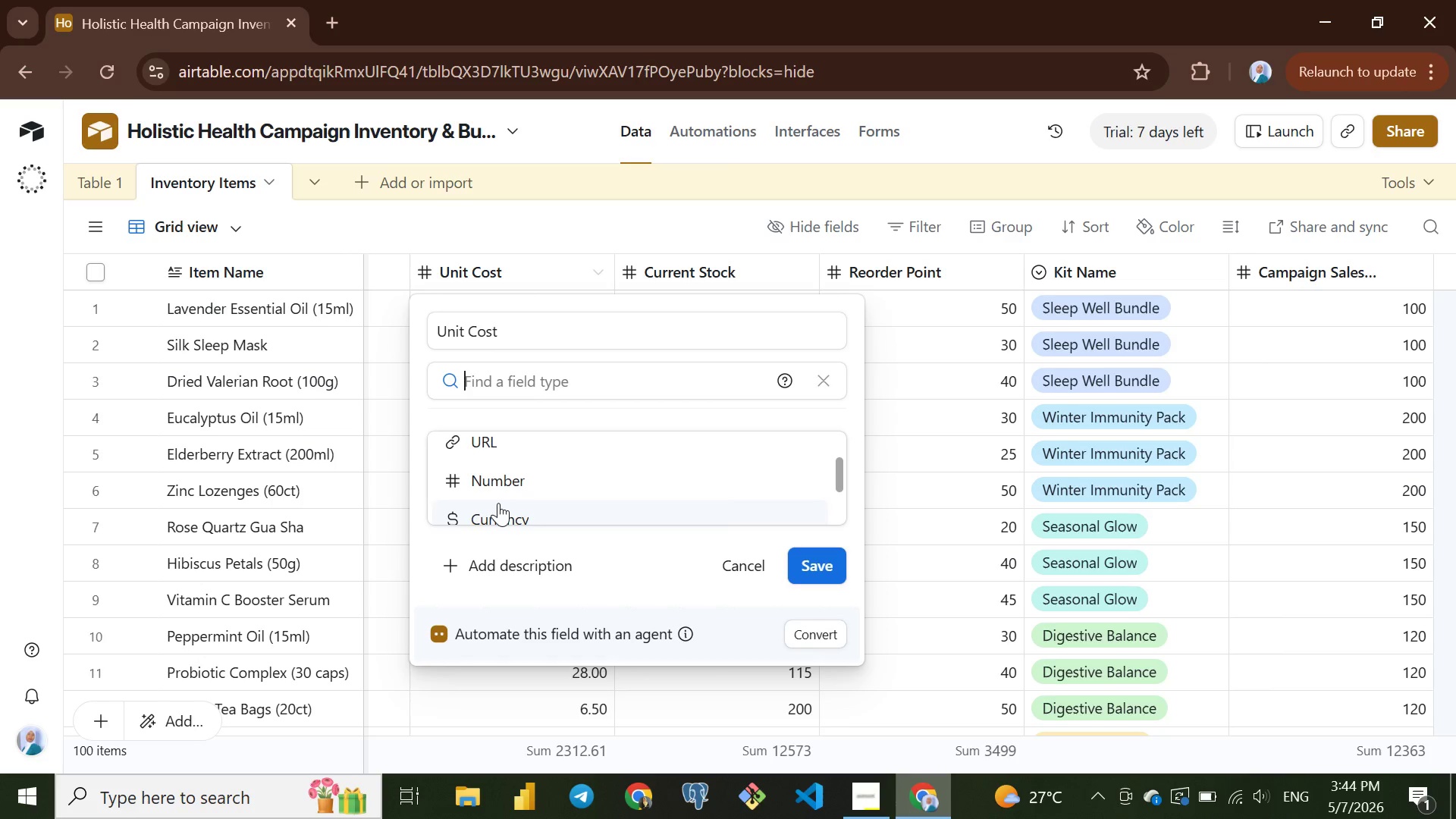 
left_click([498, 503])
 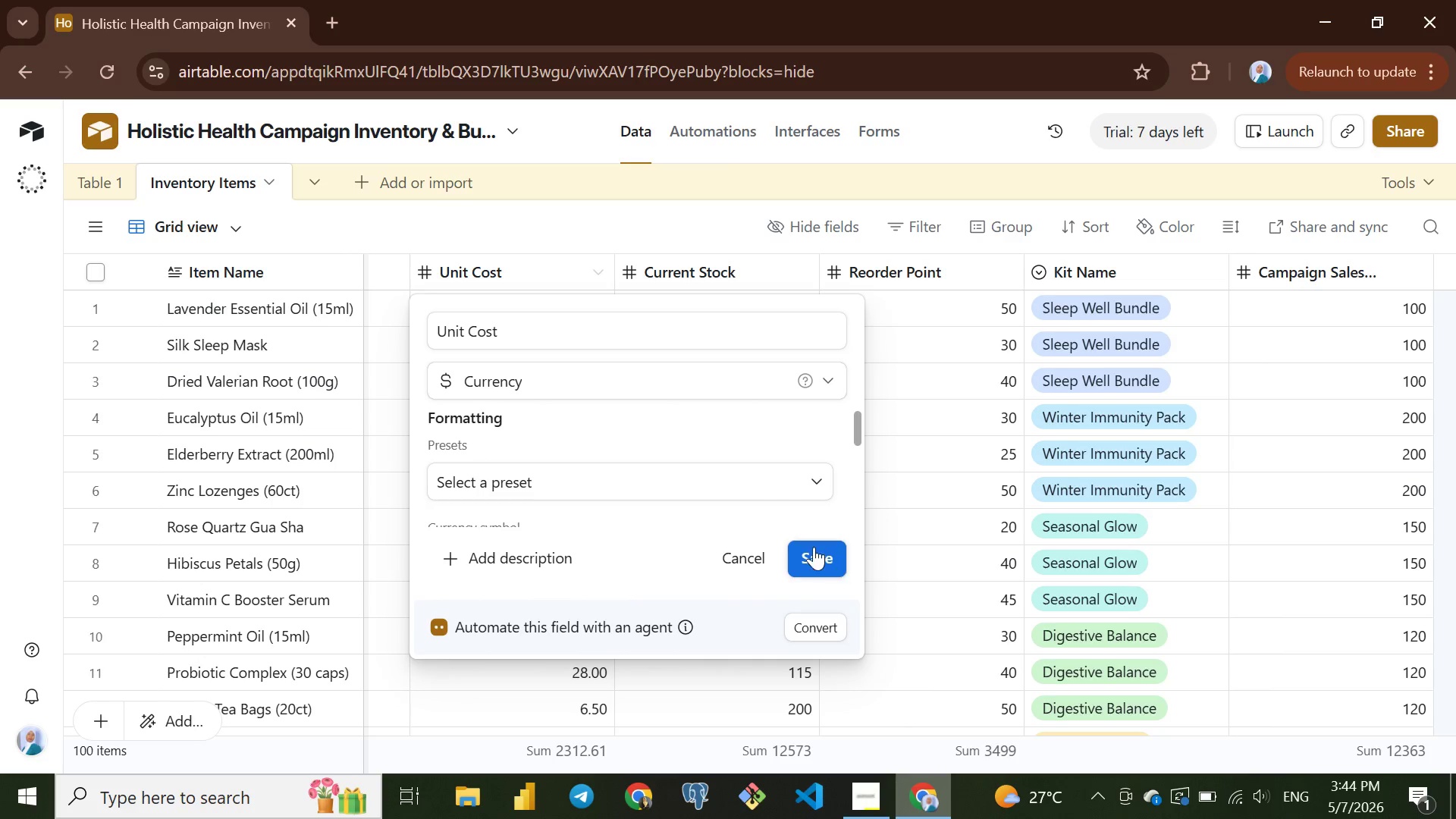 
left_click([814, 547])
 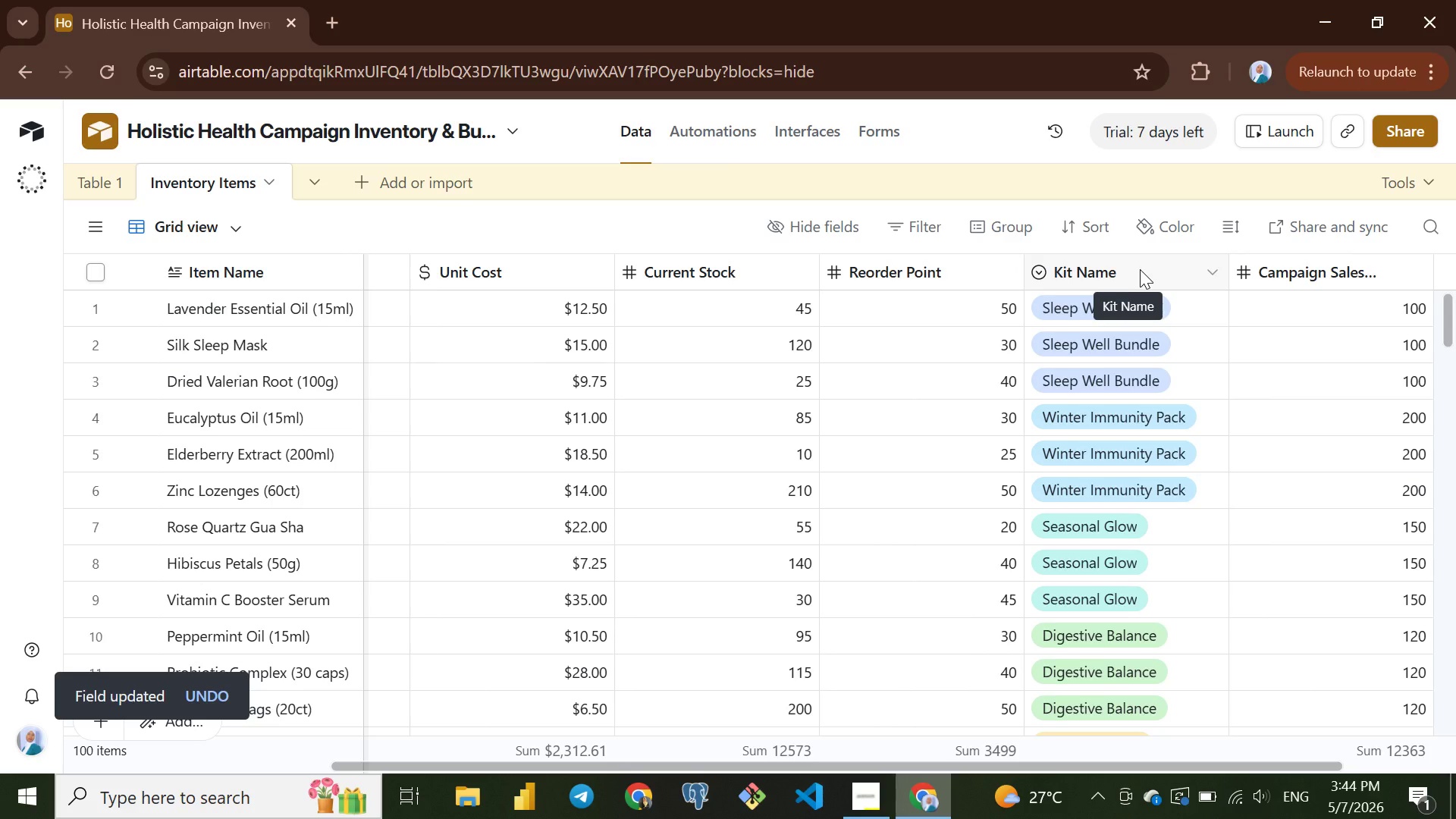 
wait(22.57)
 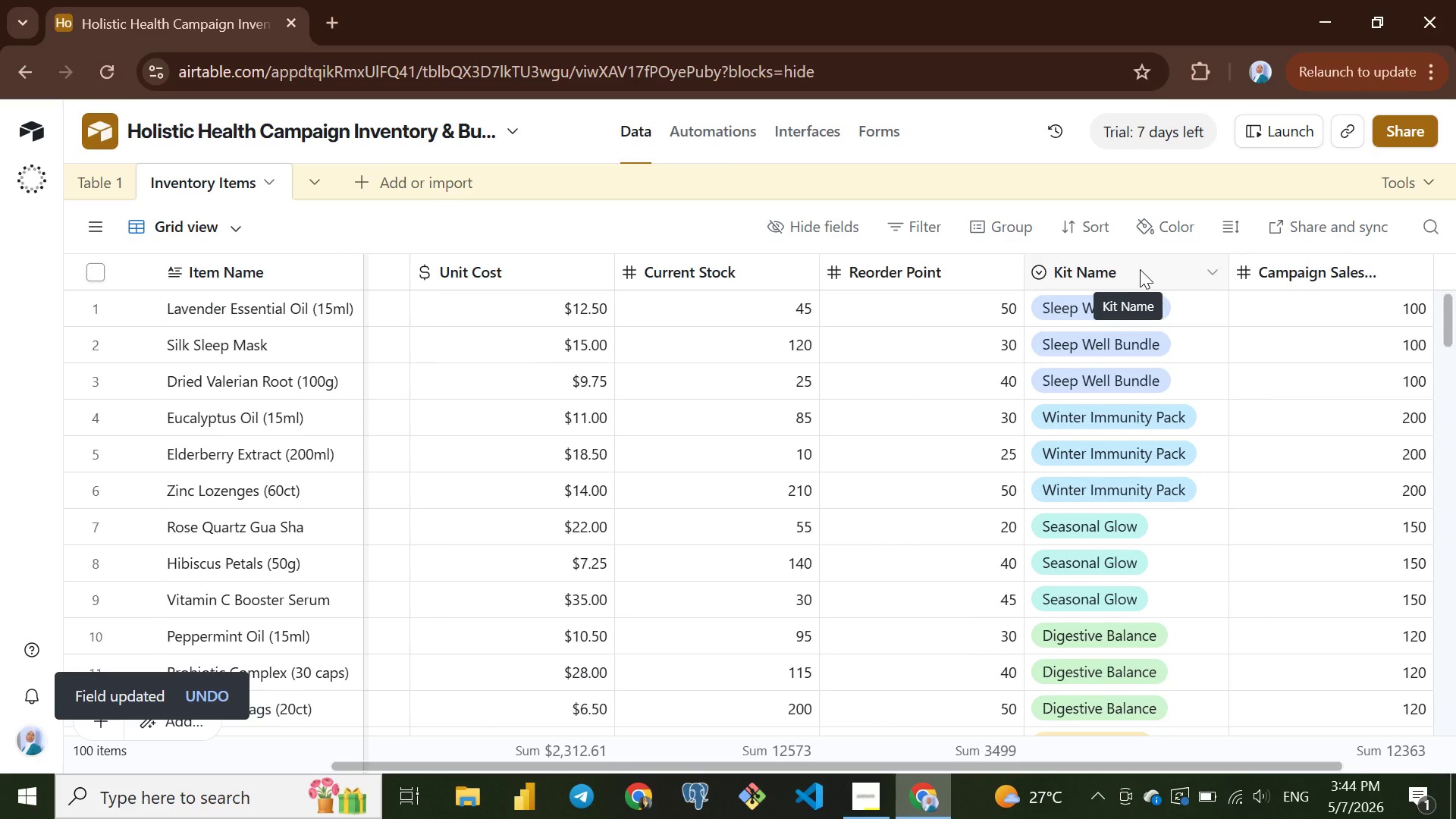 
mouse_move([929, 284])
 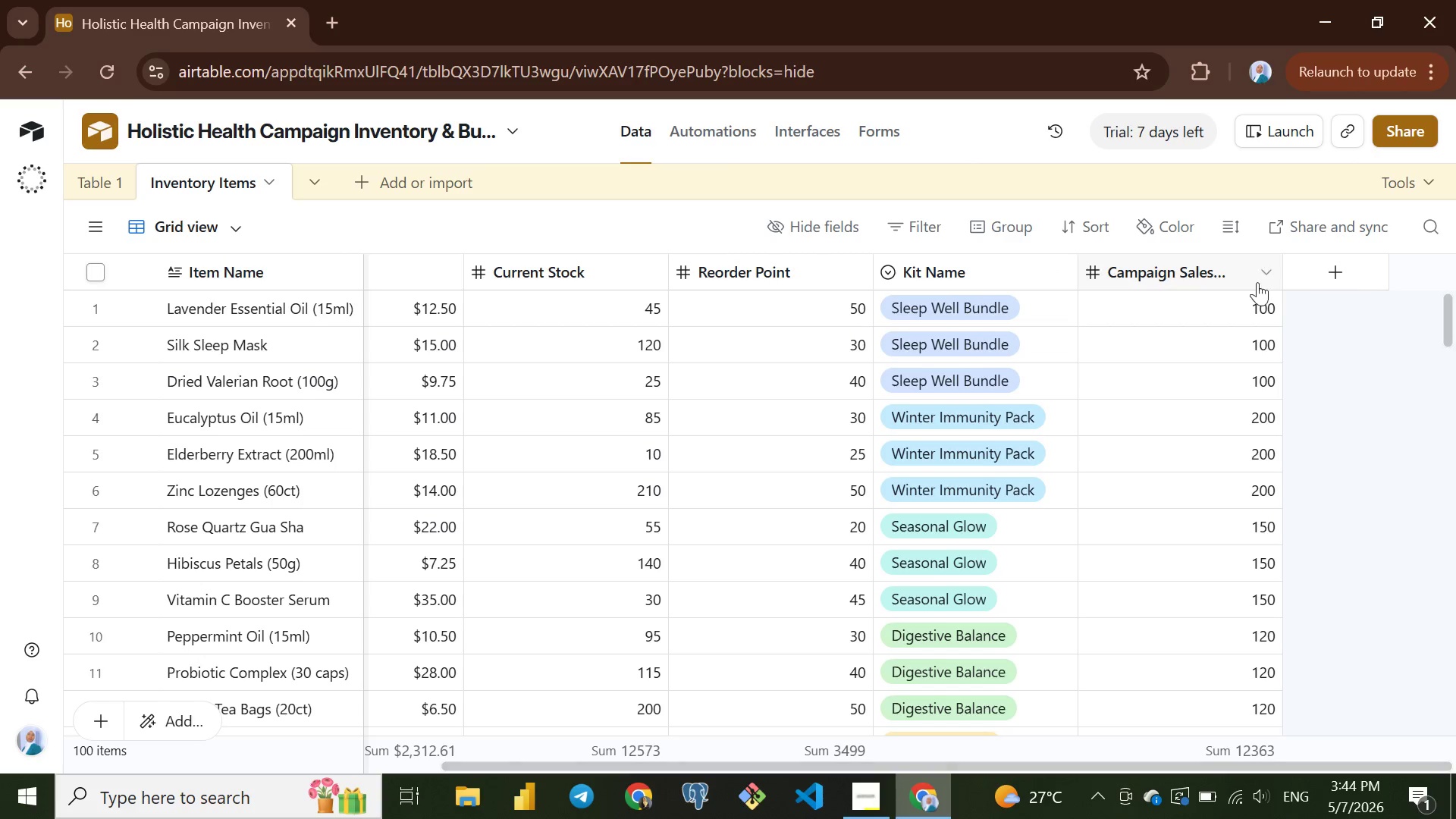 
mouse_move([1293, 282])
 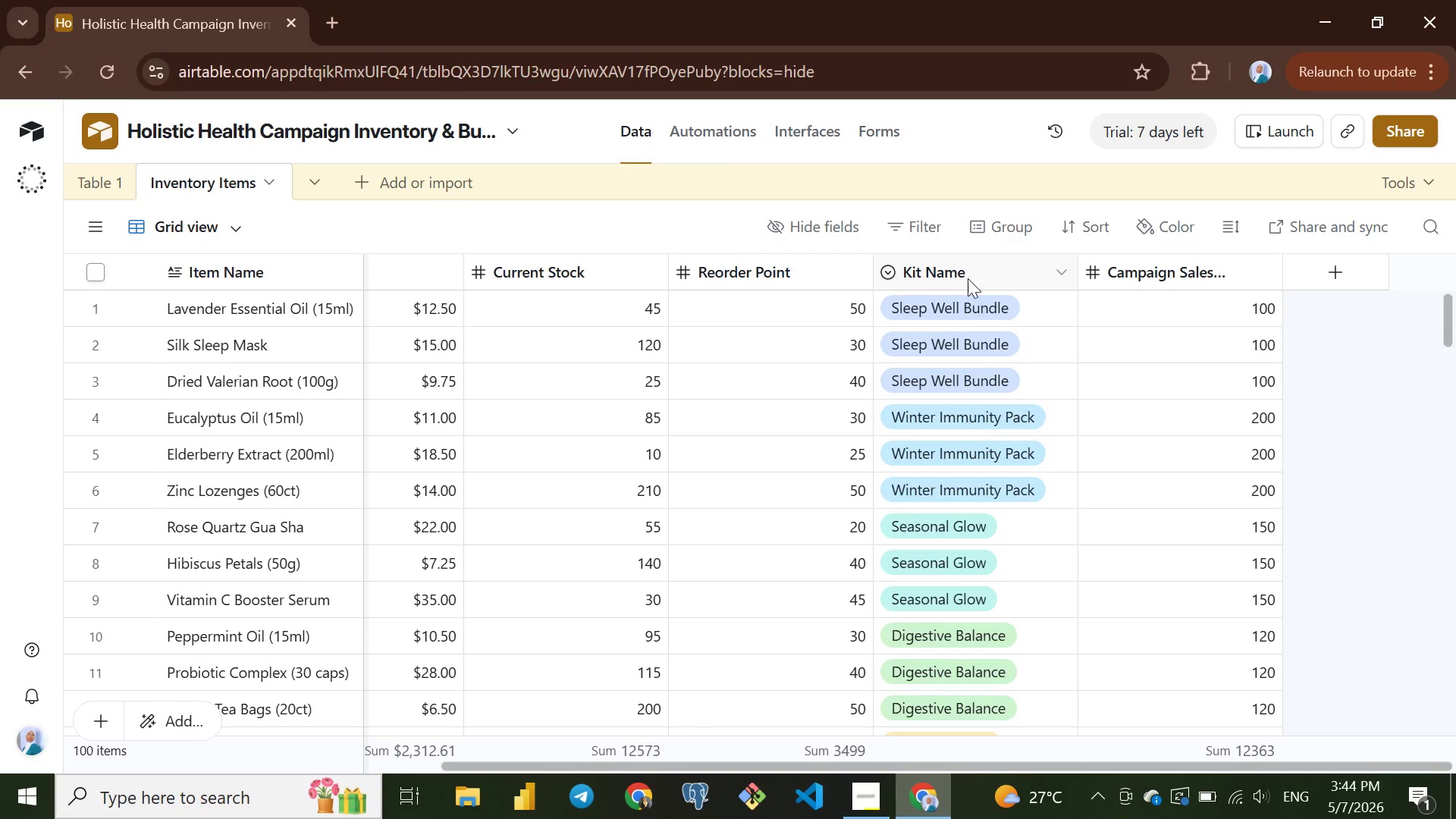 
wait(6.55)
 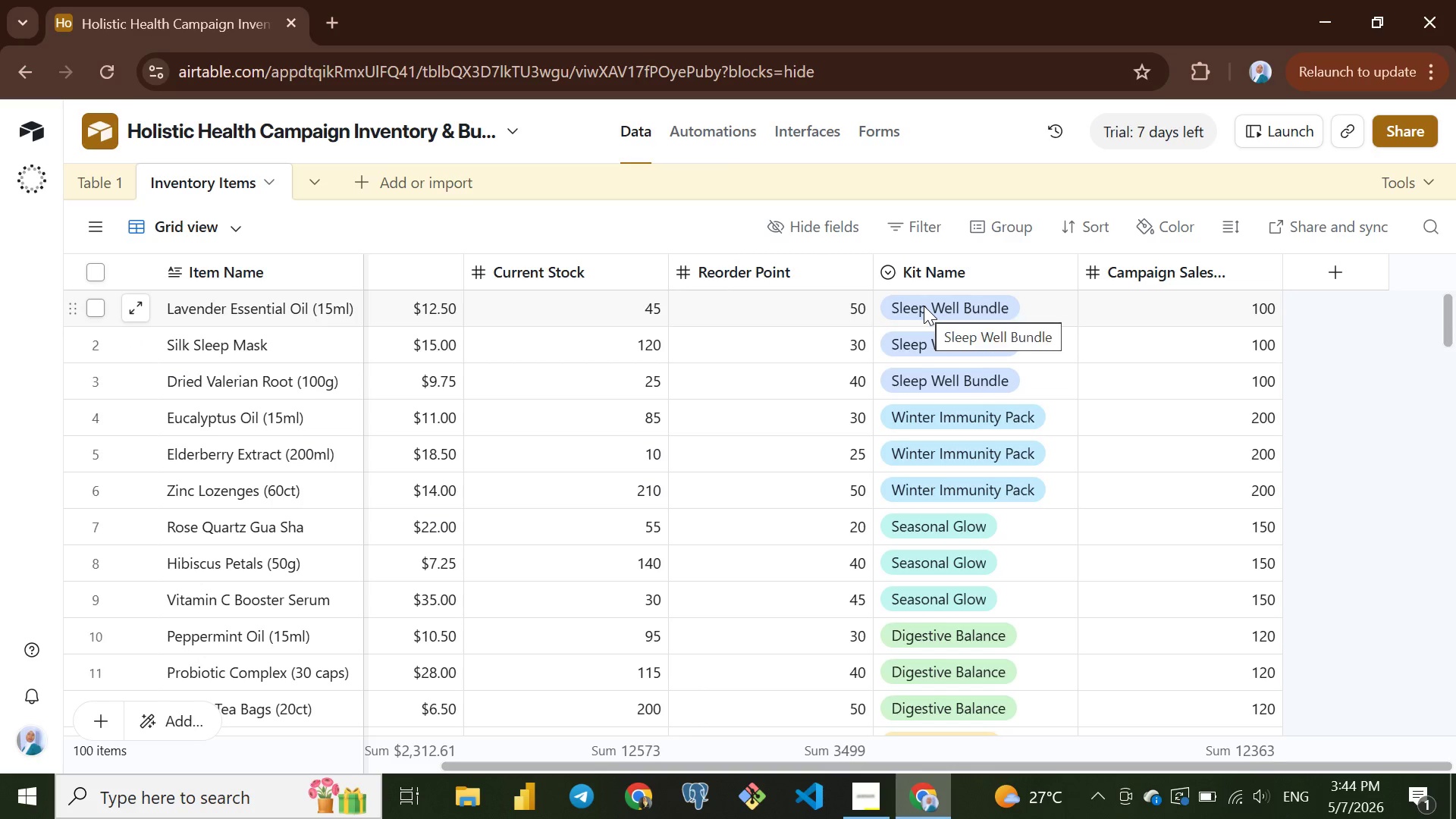 
left_click([1019, 268])
 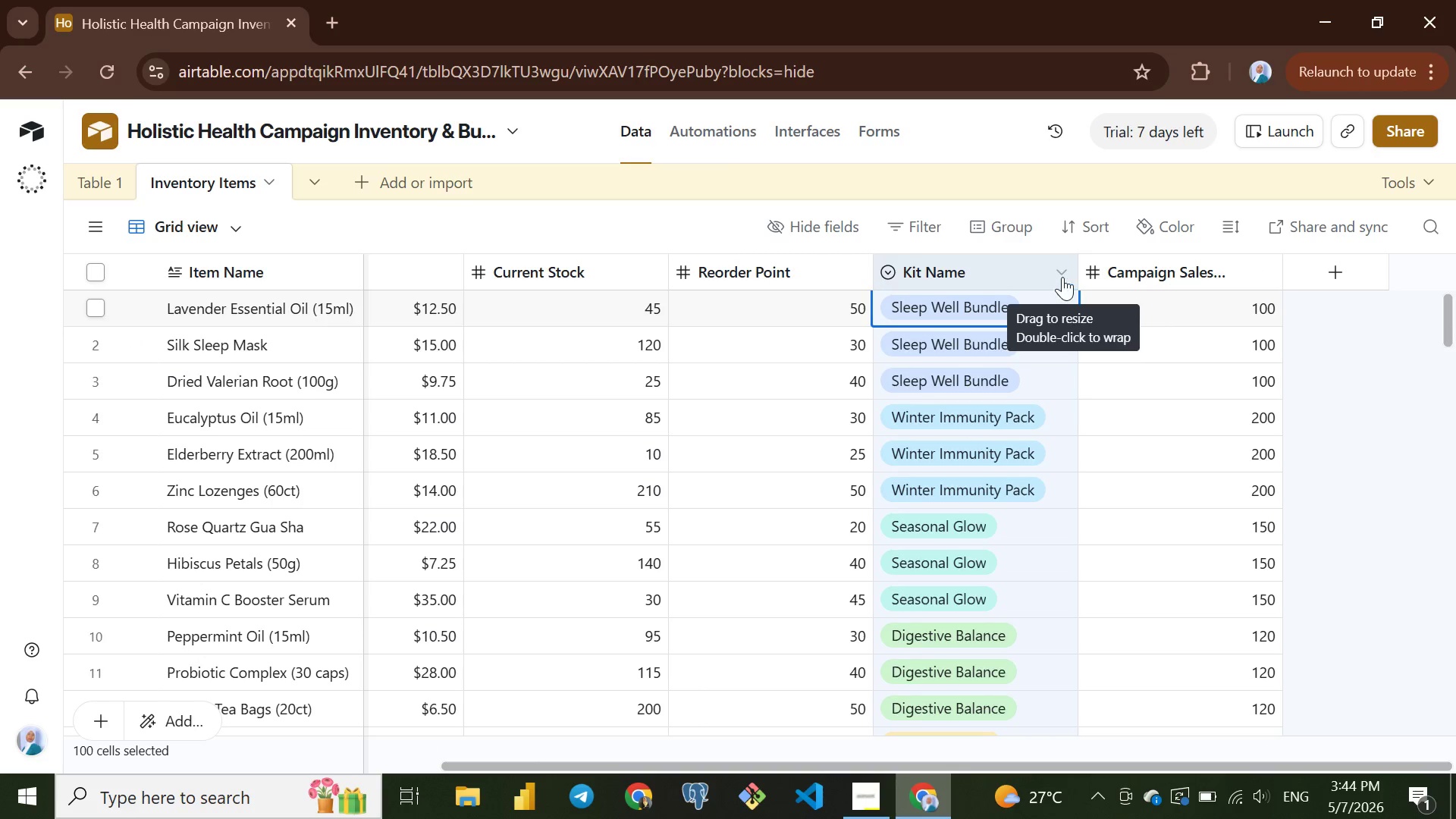 
left_click([1064, 271])
 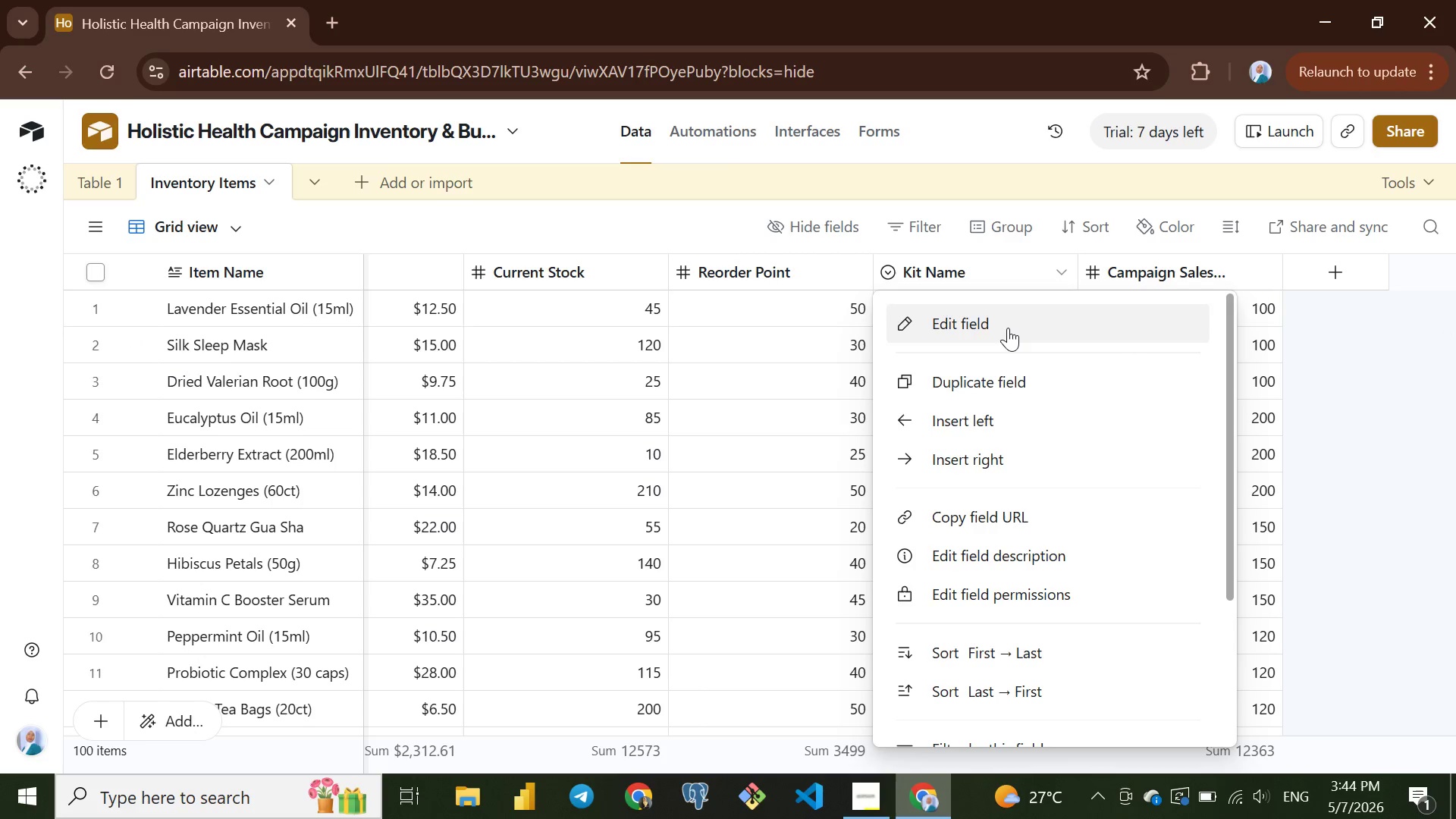 
left_click([1008, 328])
 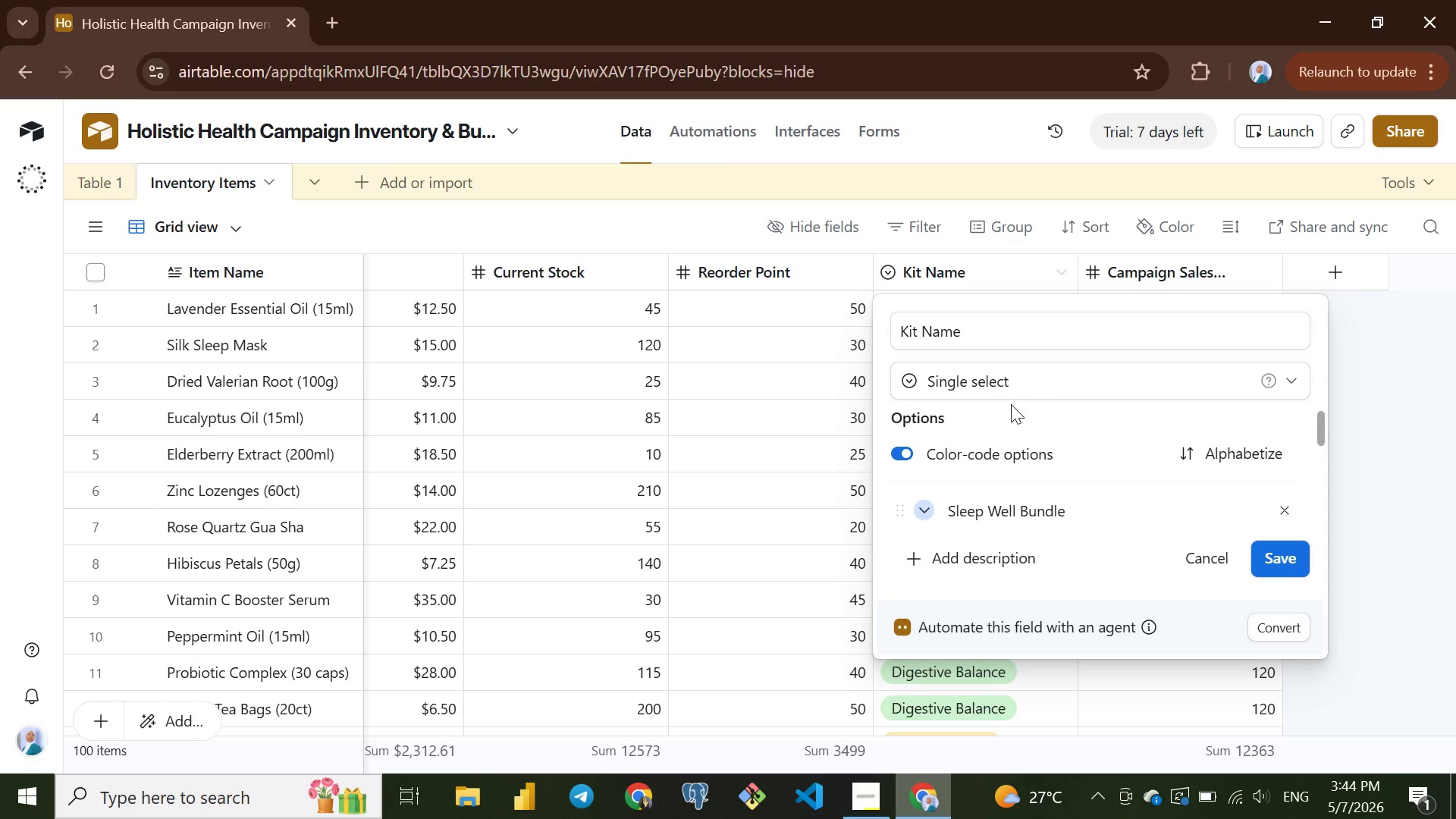 
left_click([995, 376])
 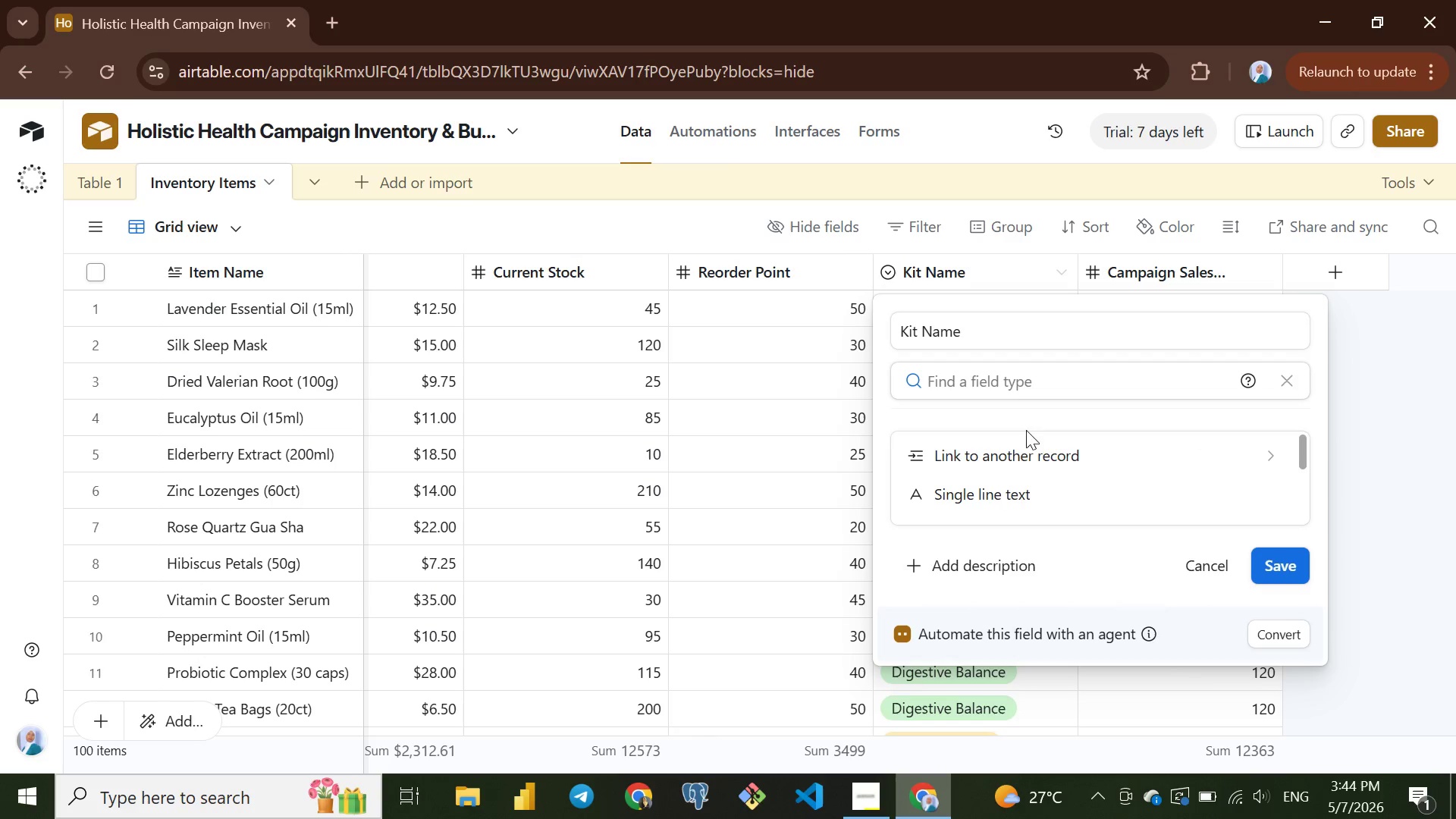 
scroll: coordinate [1028, 441], scroll_direction: down, amount: 1.0
 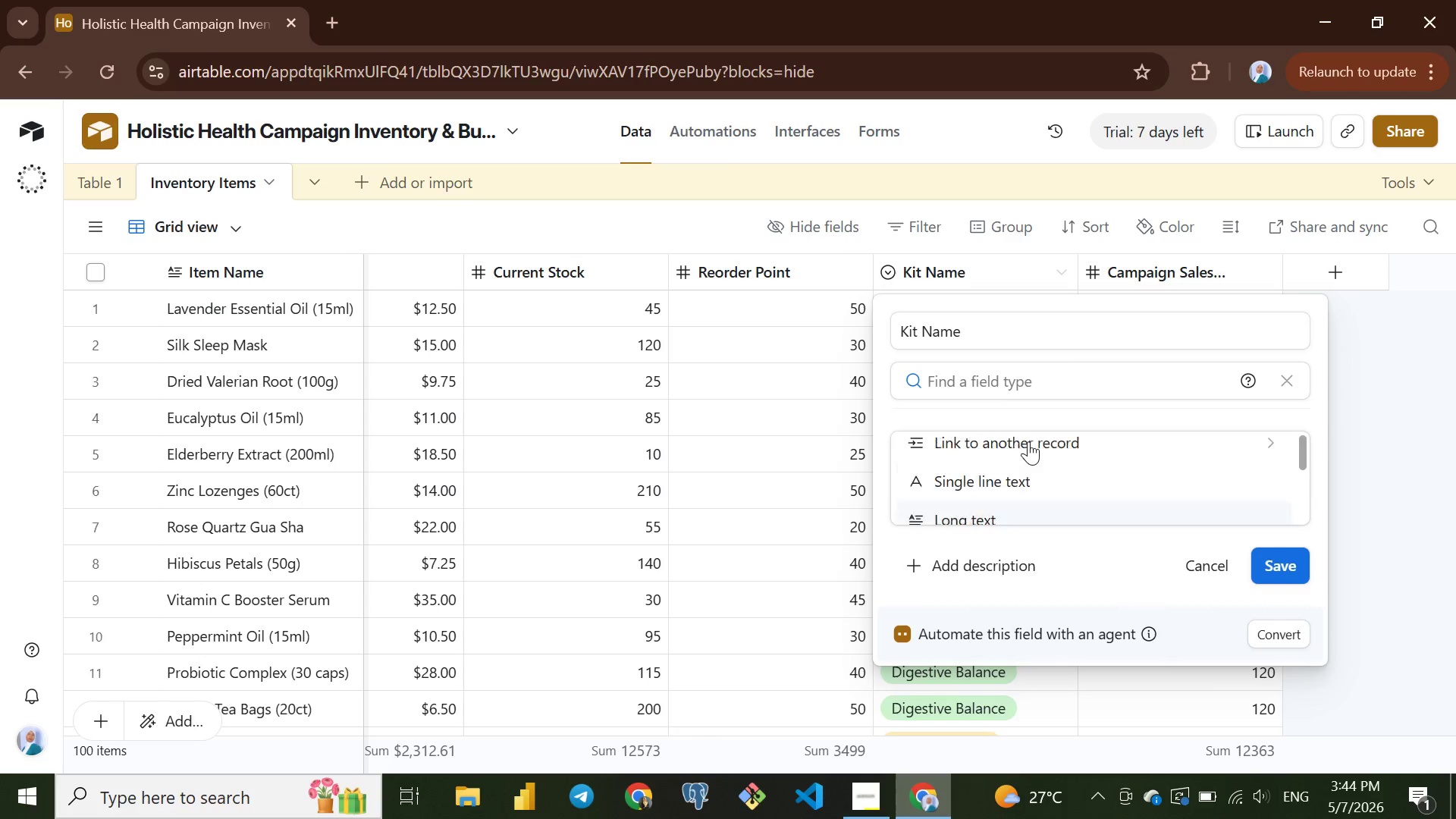 
scroll: coordinate [1028, 441], scroll_direction: up, amount: 1.0
 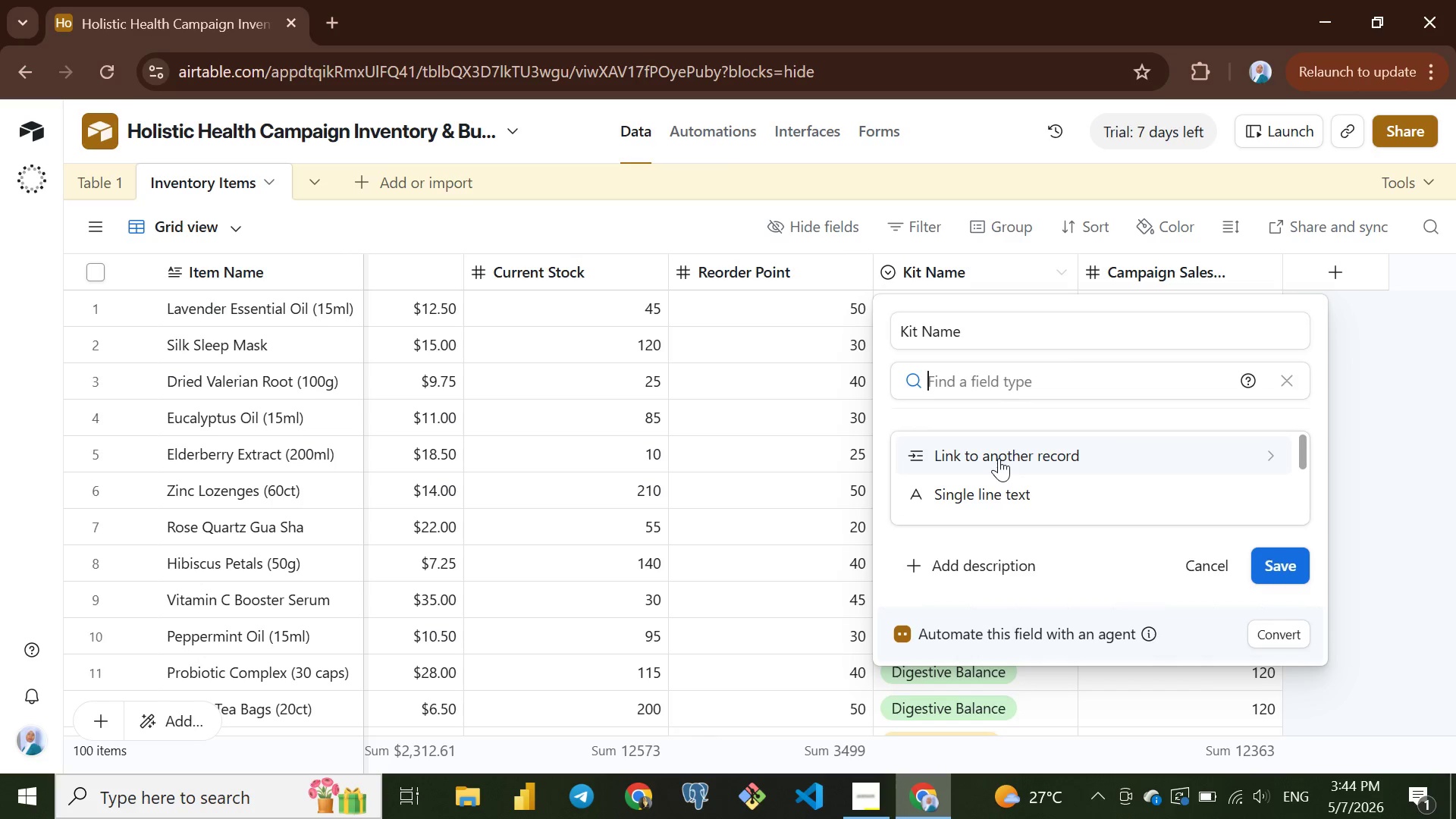 
left_click([999, 458])
 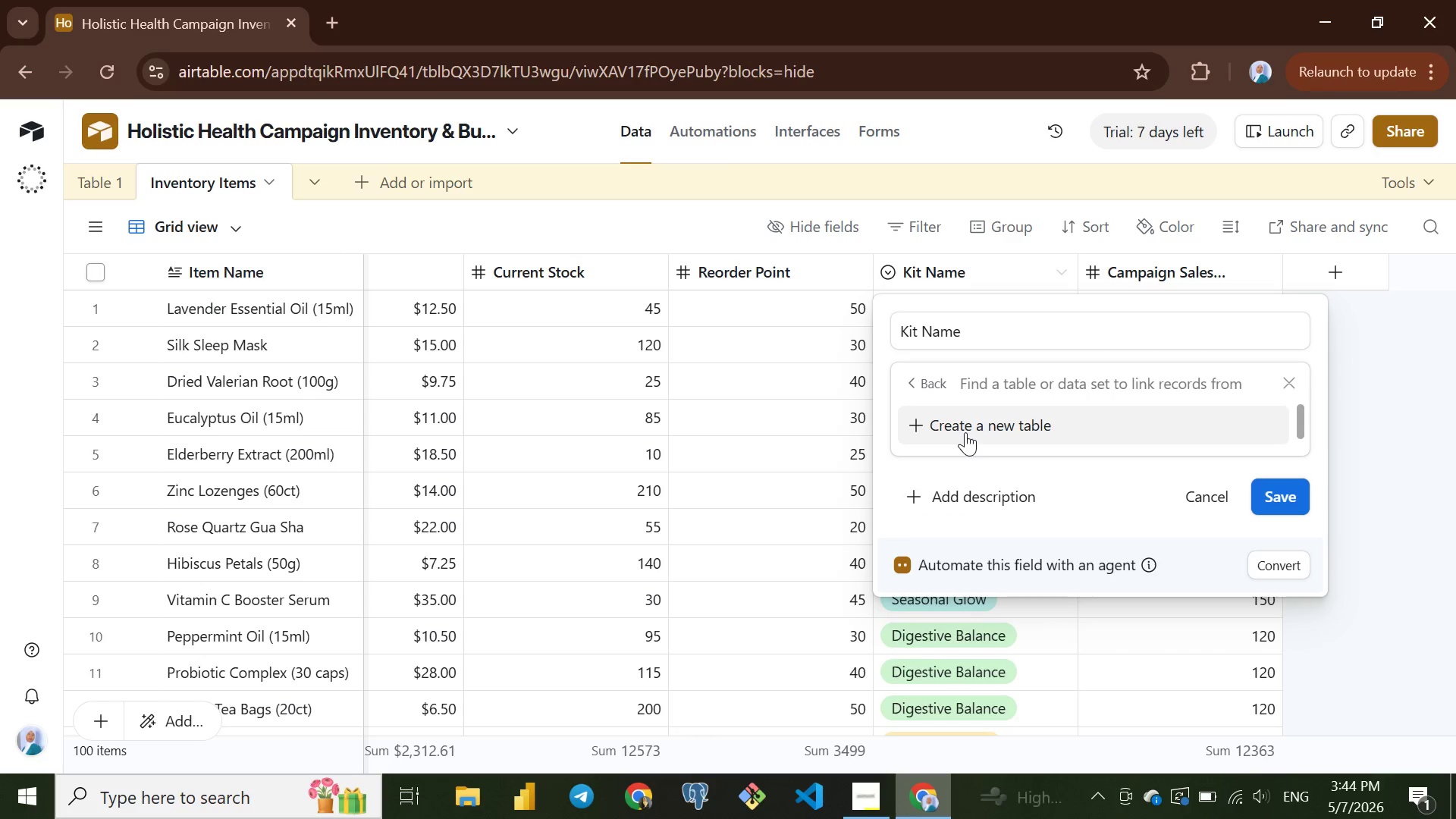 
left_click([963, 429])
 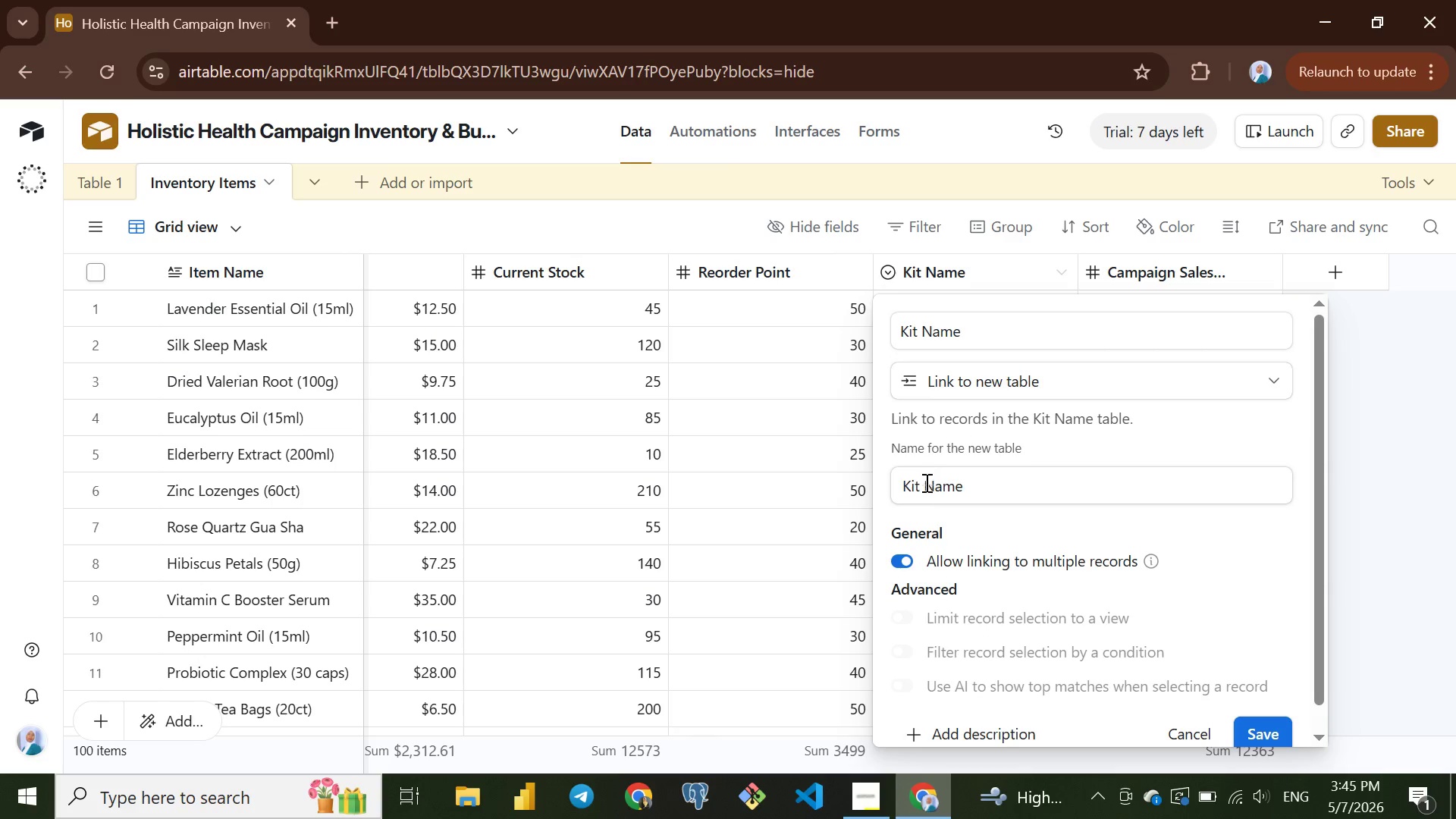 
double_click([929, 490])
 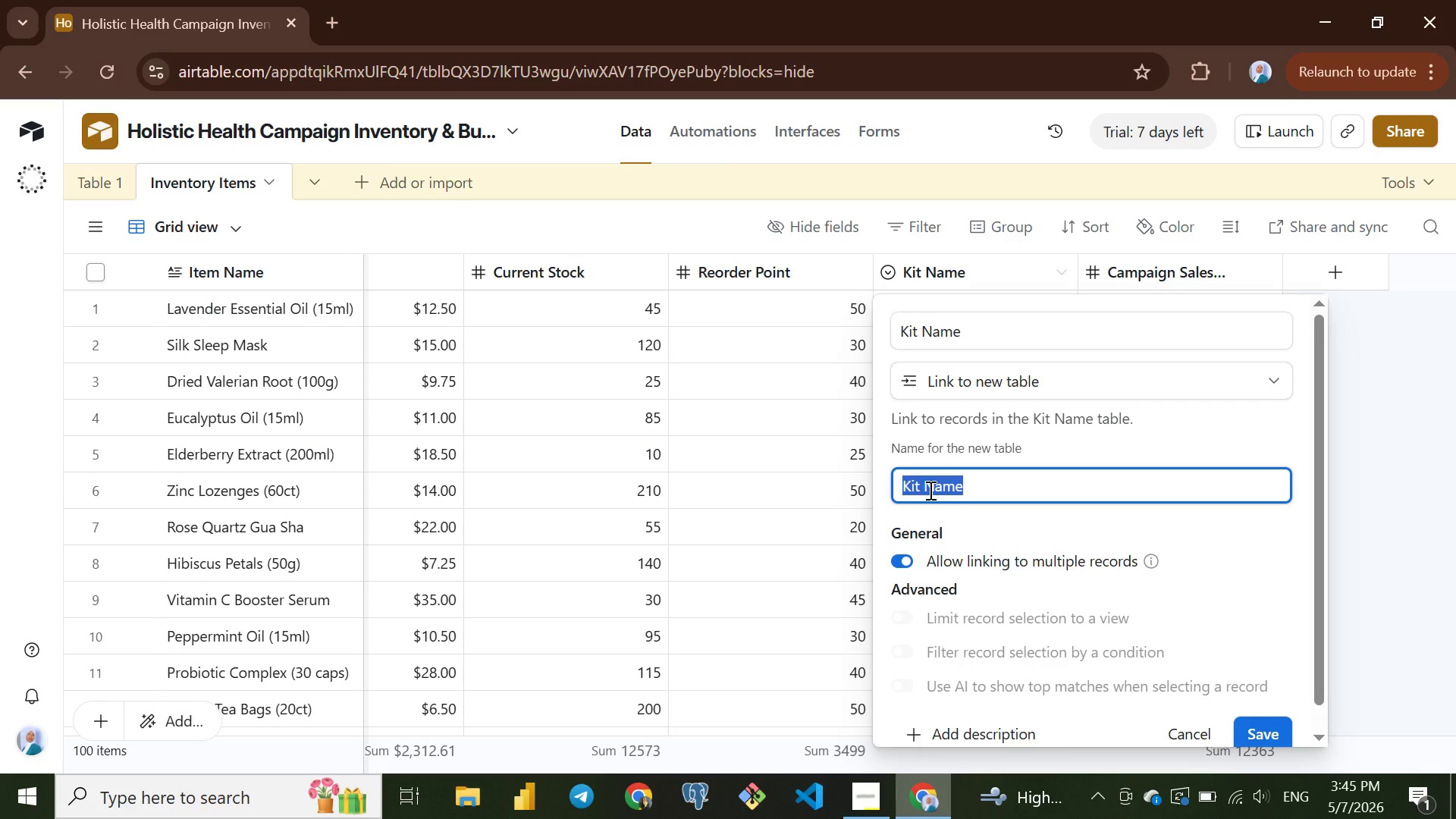 
triple_click([929, 490])
 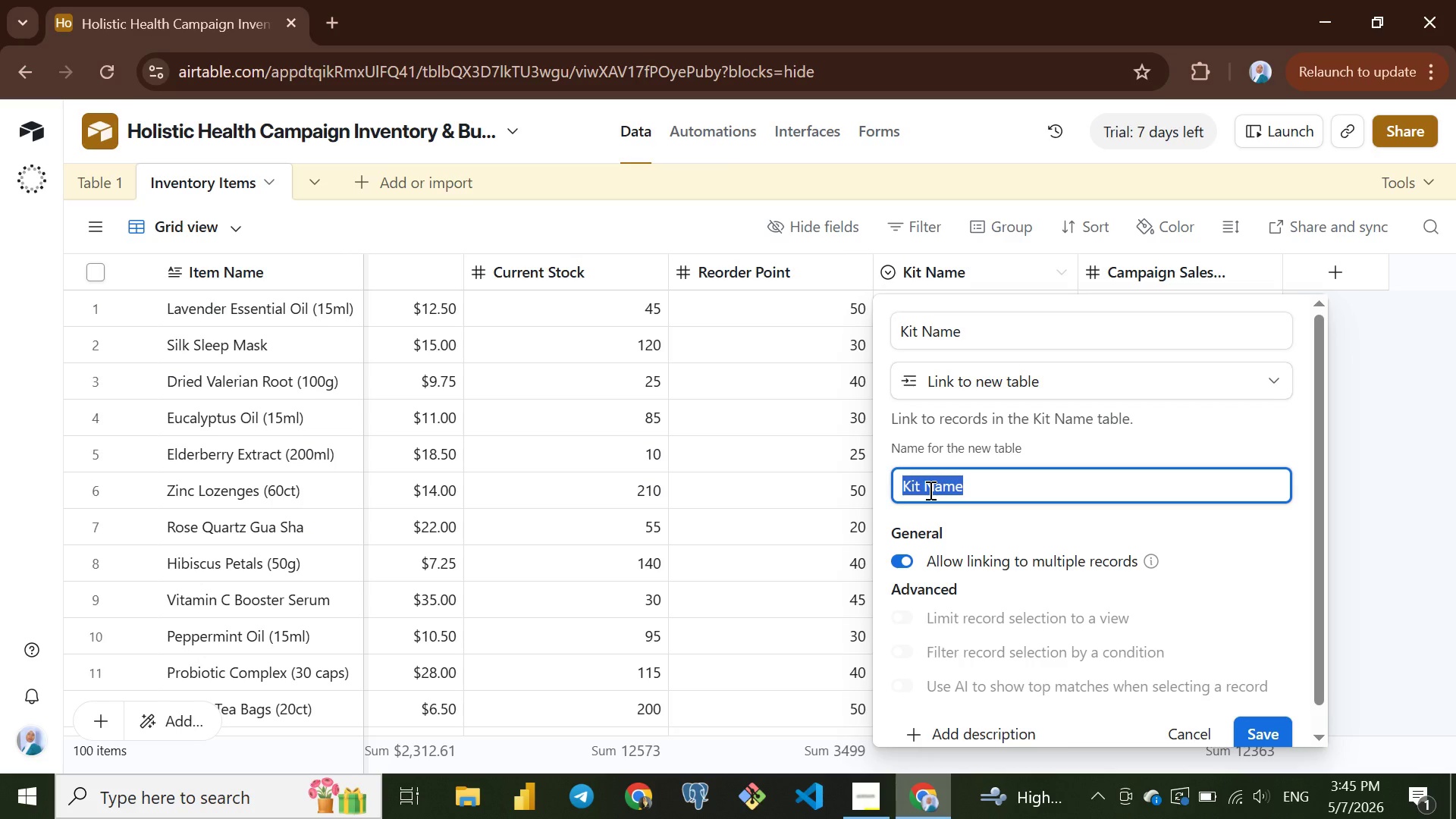 
type(Bundle Components)
 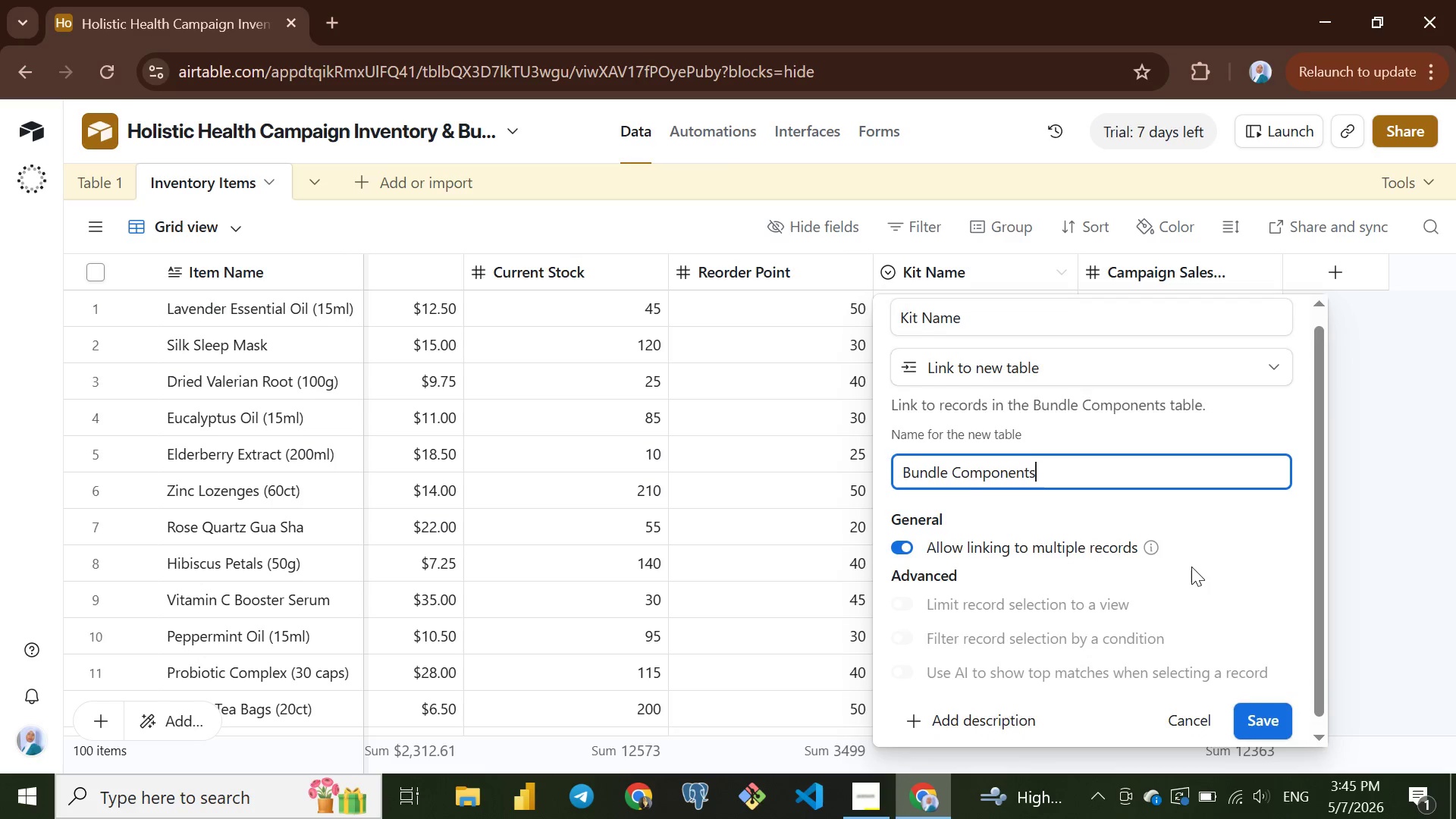 
scroll: coordinate [1191, 566], scroll_direction: down, amount: 2.0
 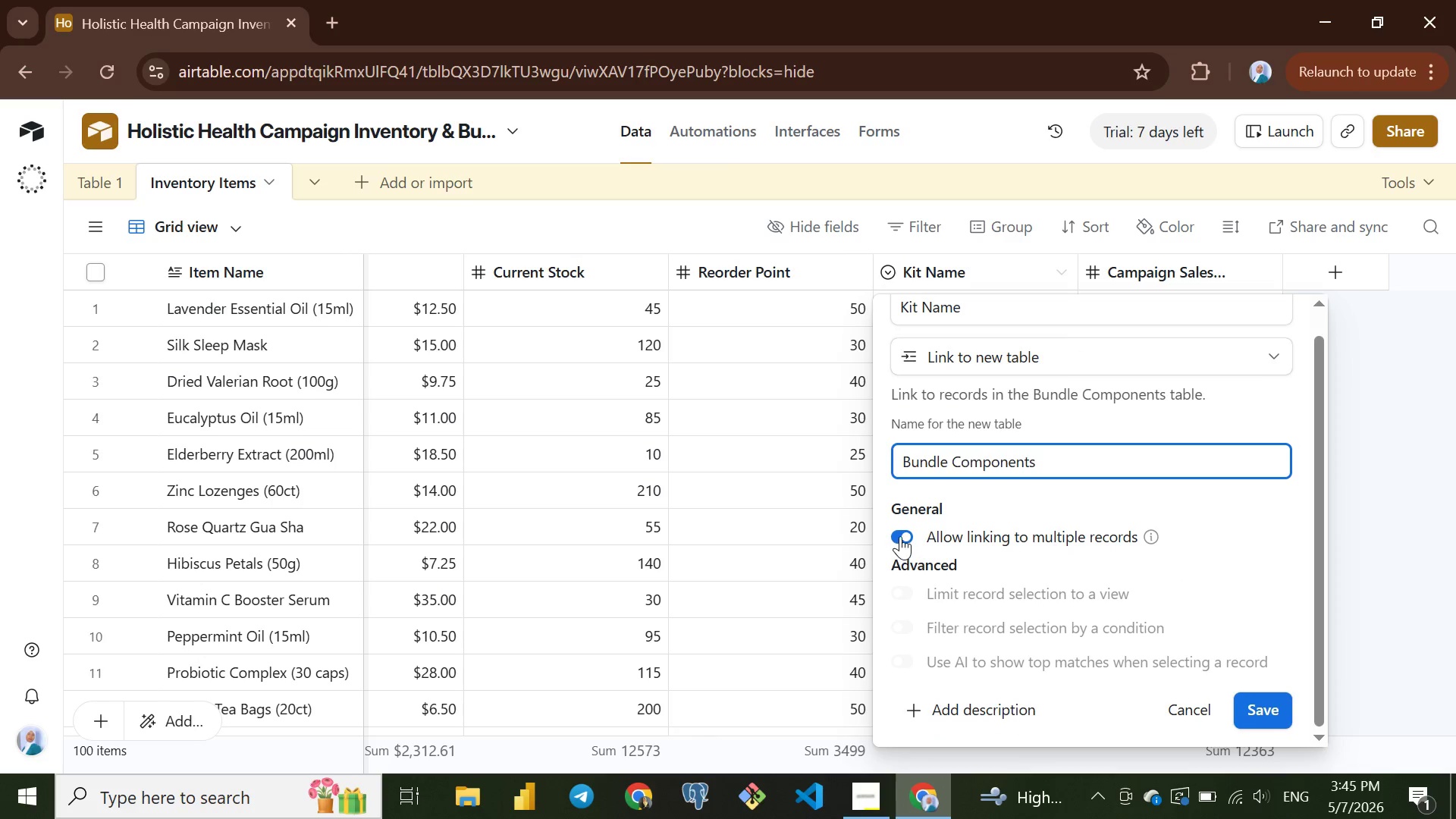 
left_click([900, 536])
 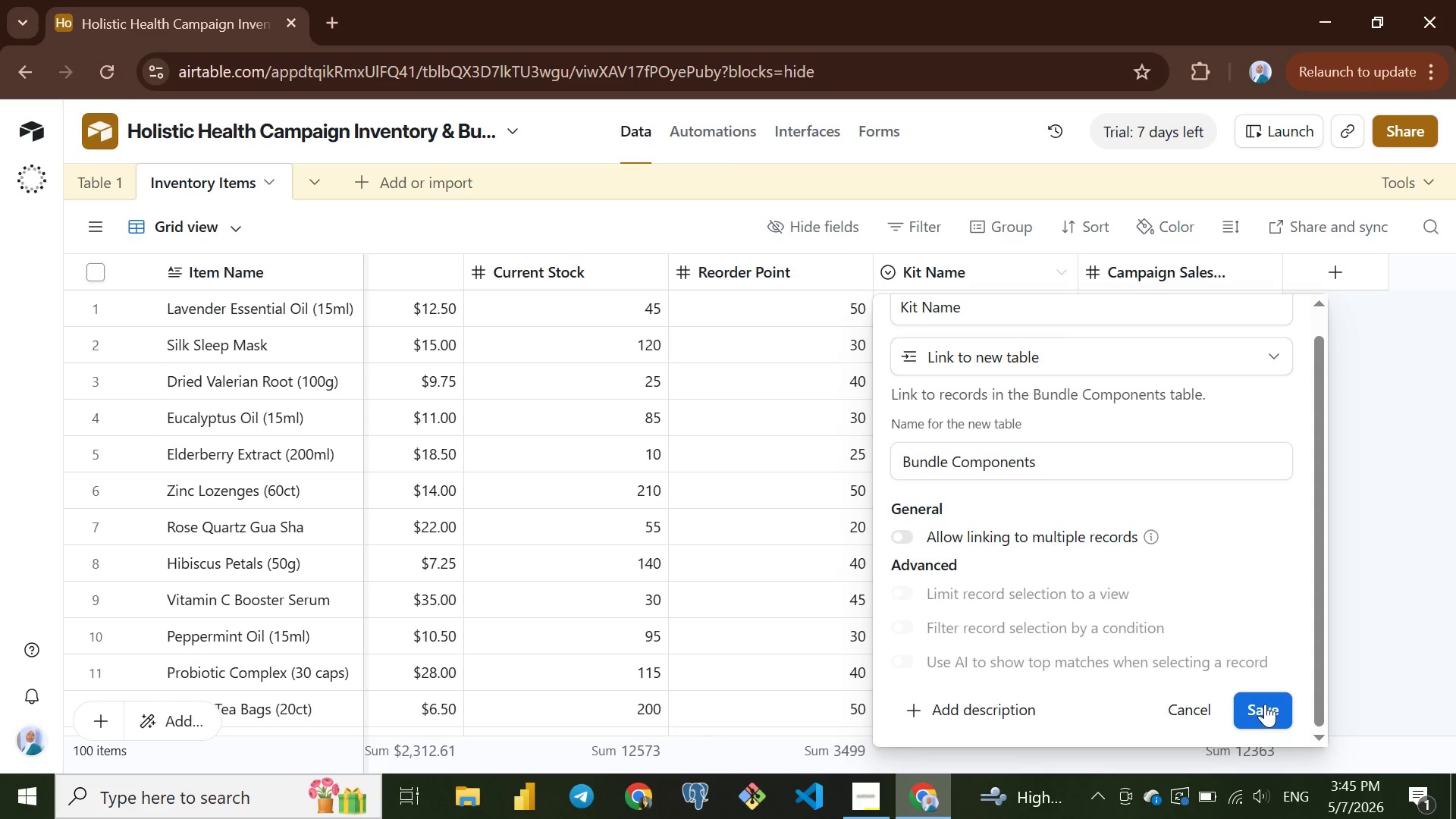 
left_click([1265, 704])
 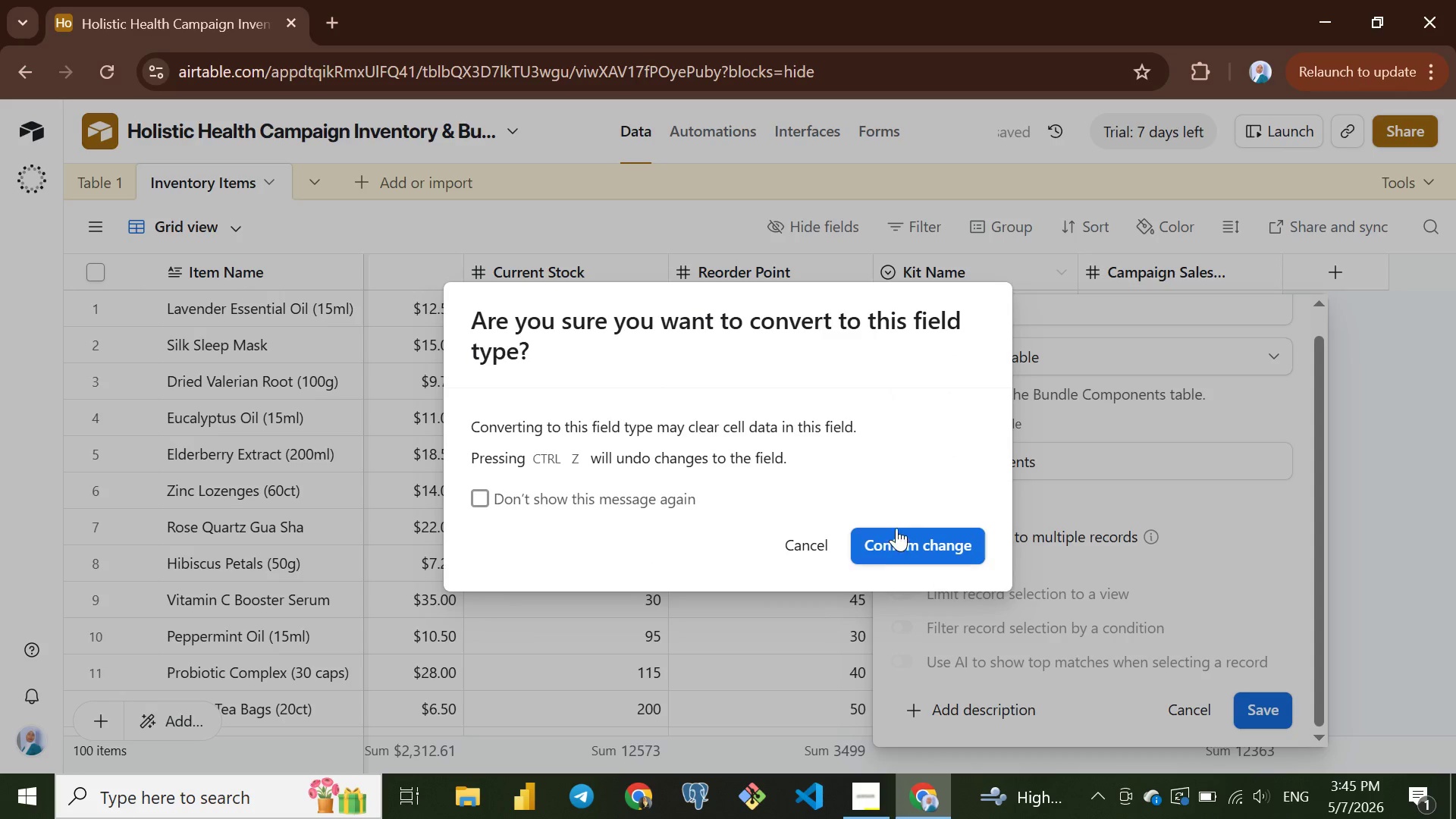 
left_click([902, 539])
 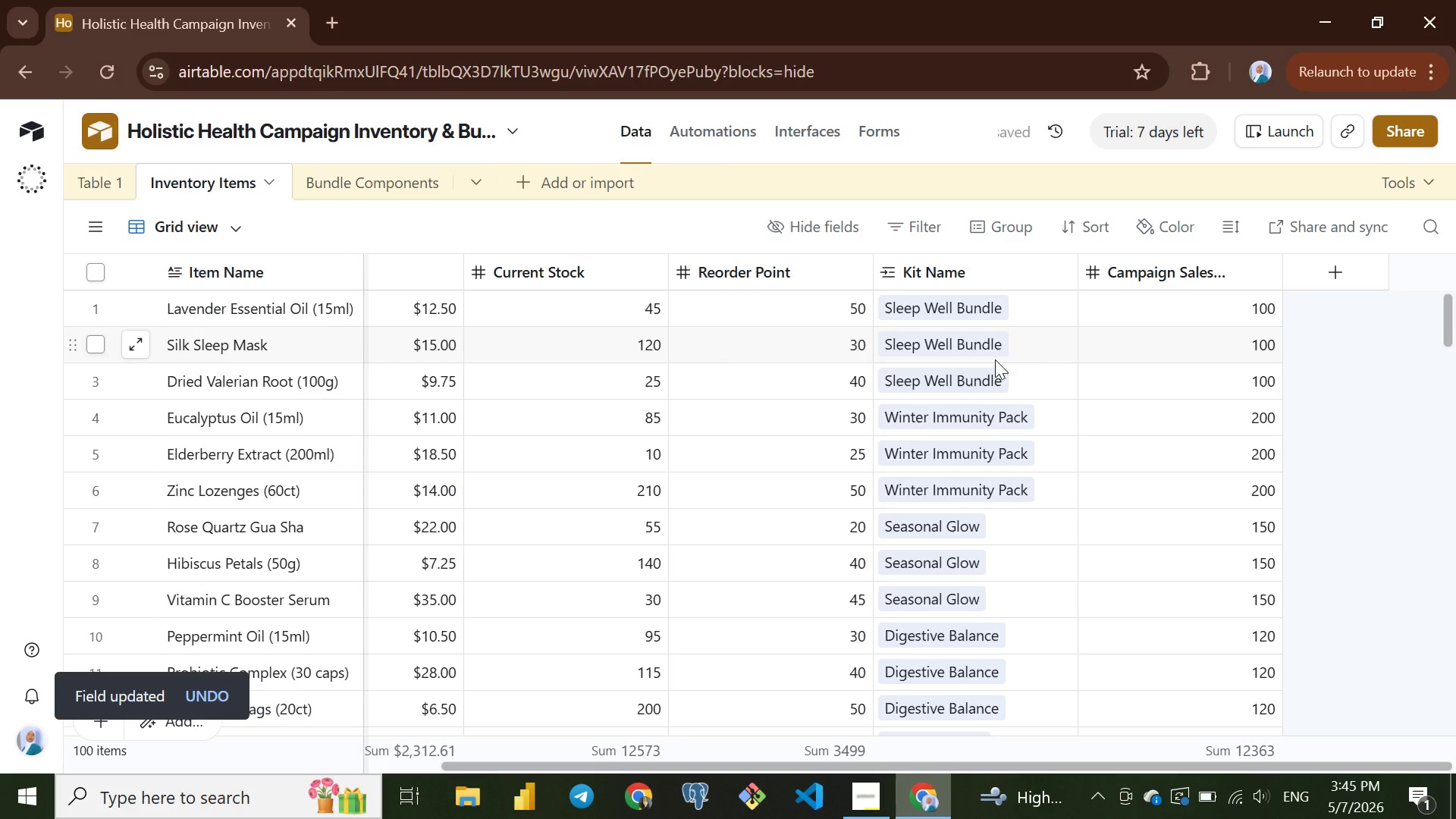 
wait(9.33)
 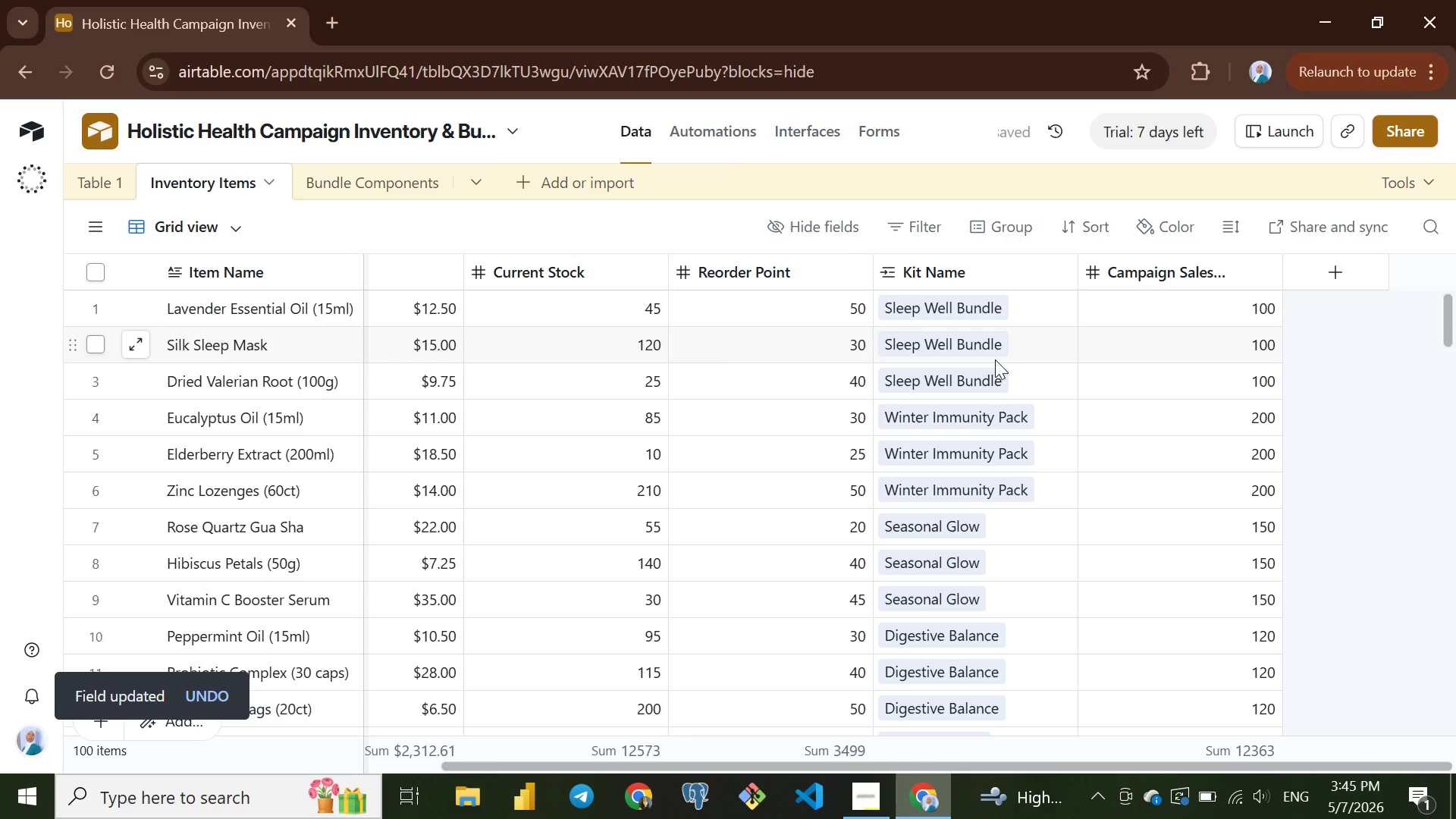 
left_click_drag(start_coordinate=[1279, 276], to_coordinate=[1309, 278])
 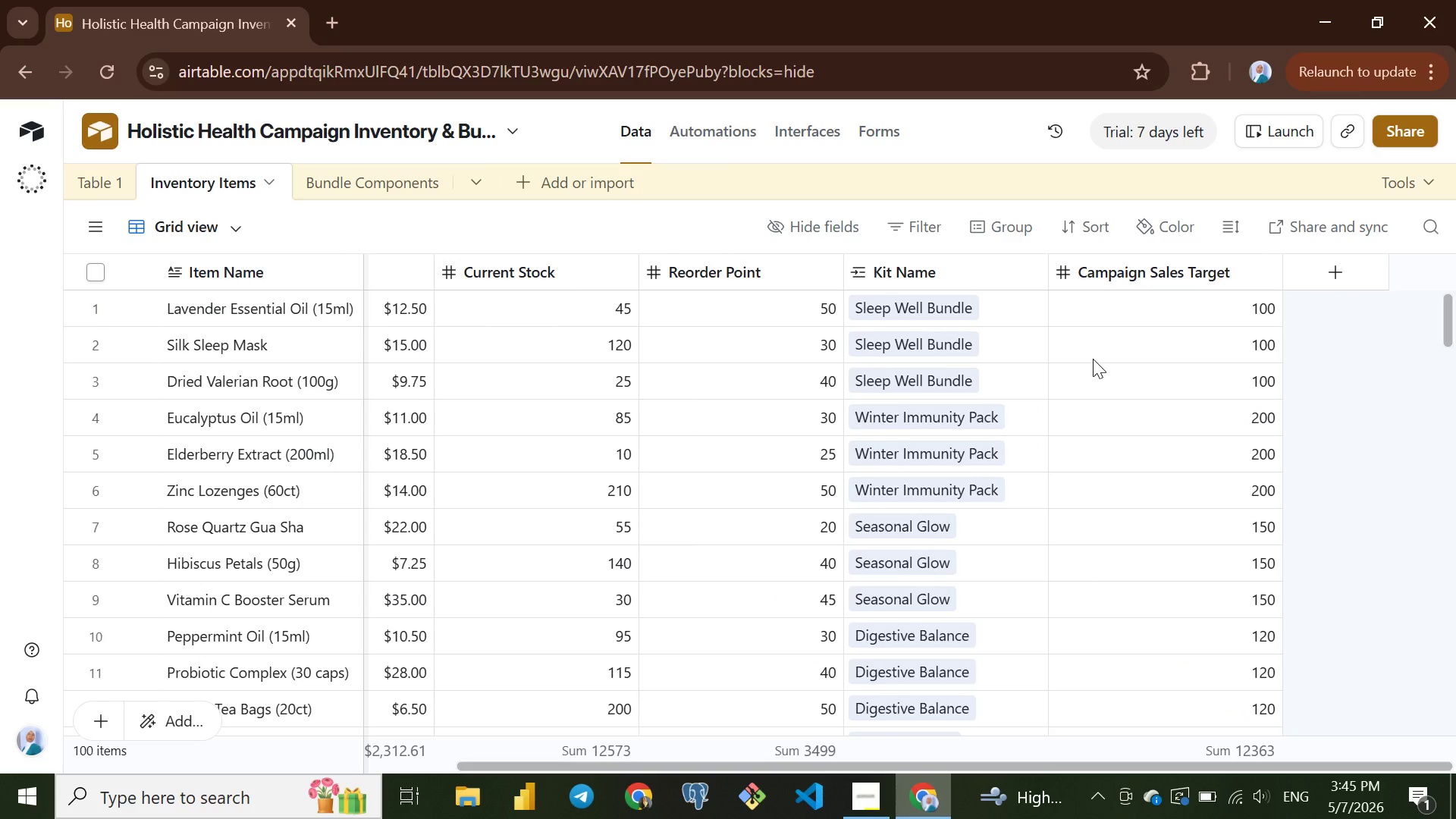 
wait(17.36)
 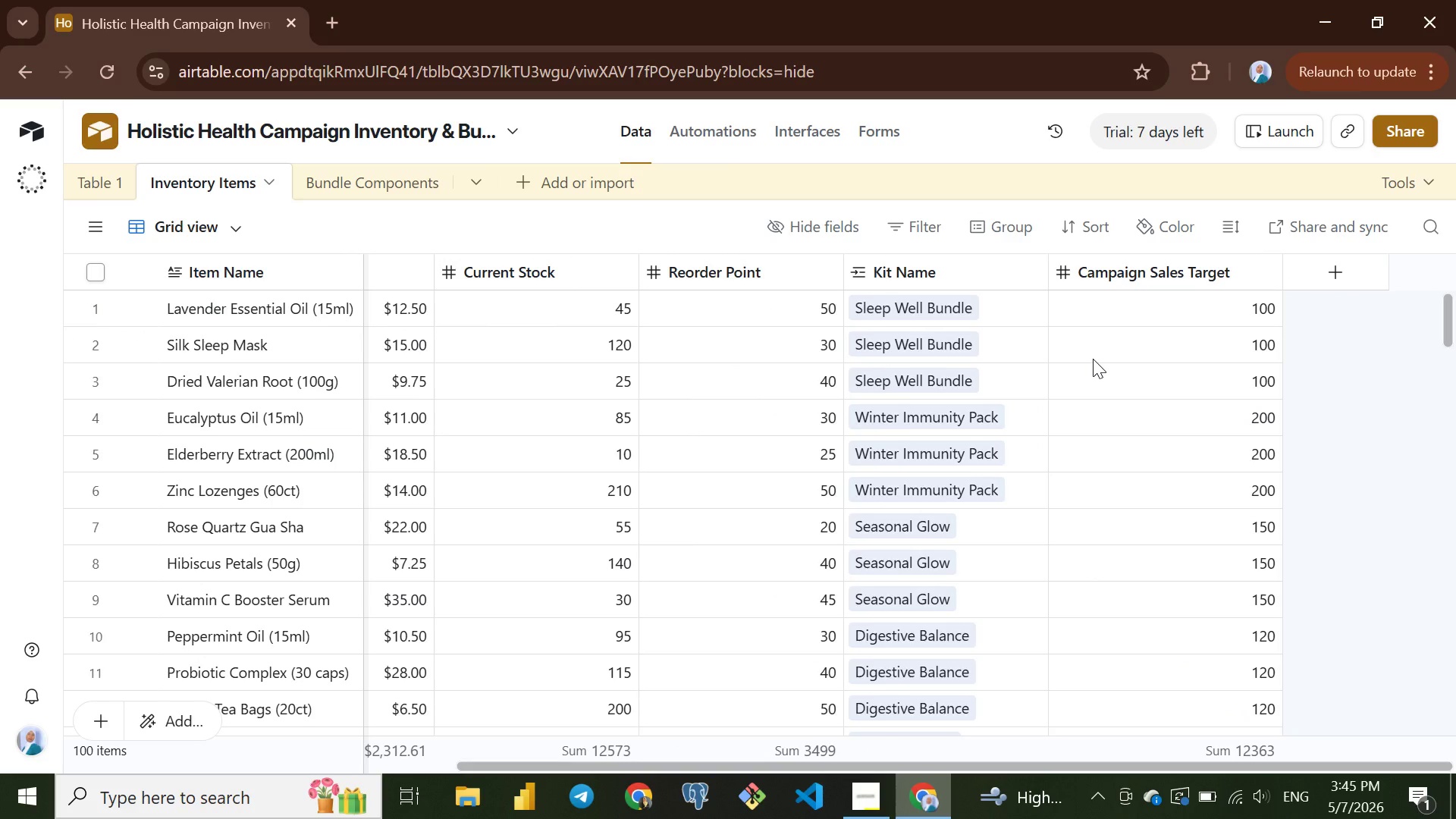 
left_click([1335, 265])
 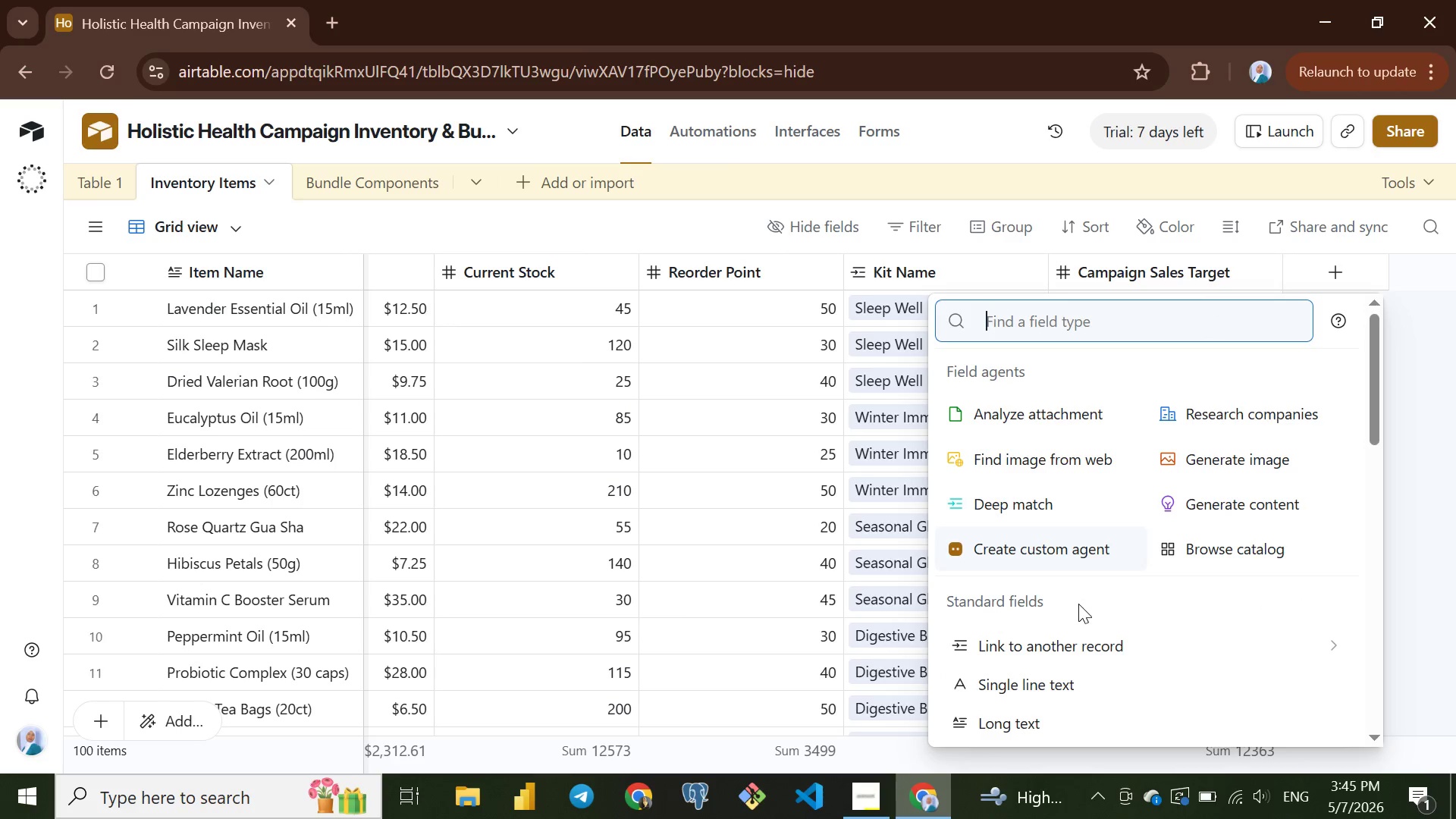 
scroll: coordinate [1034, 550], scroll_direction: down, amount: 6.0
 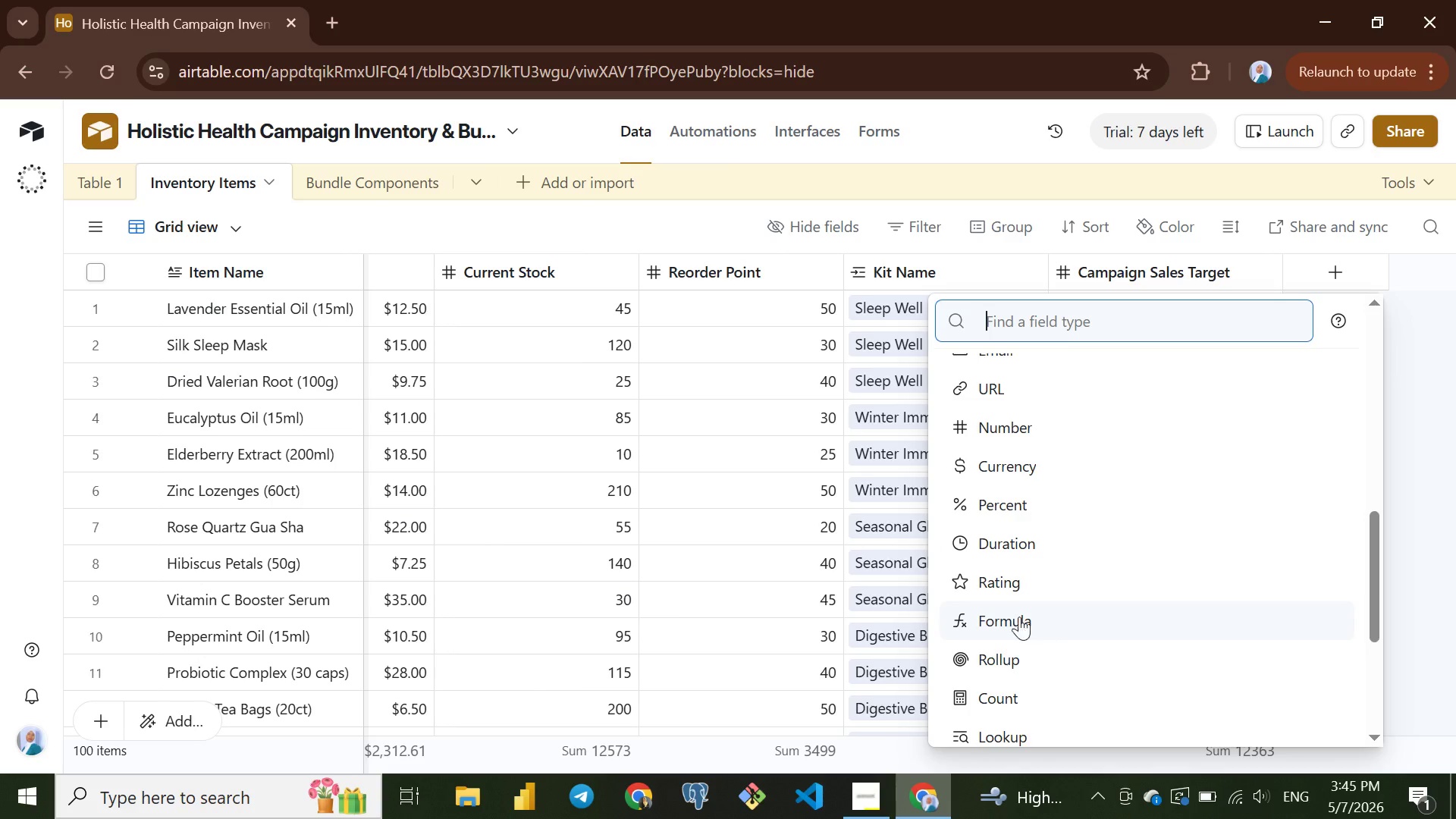 
left_click([1007, 610])
 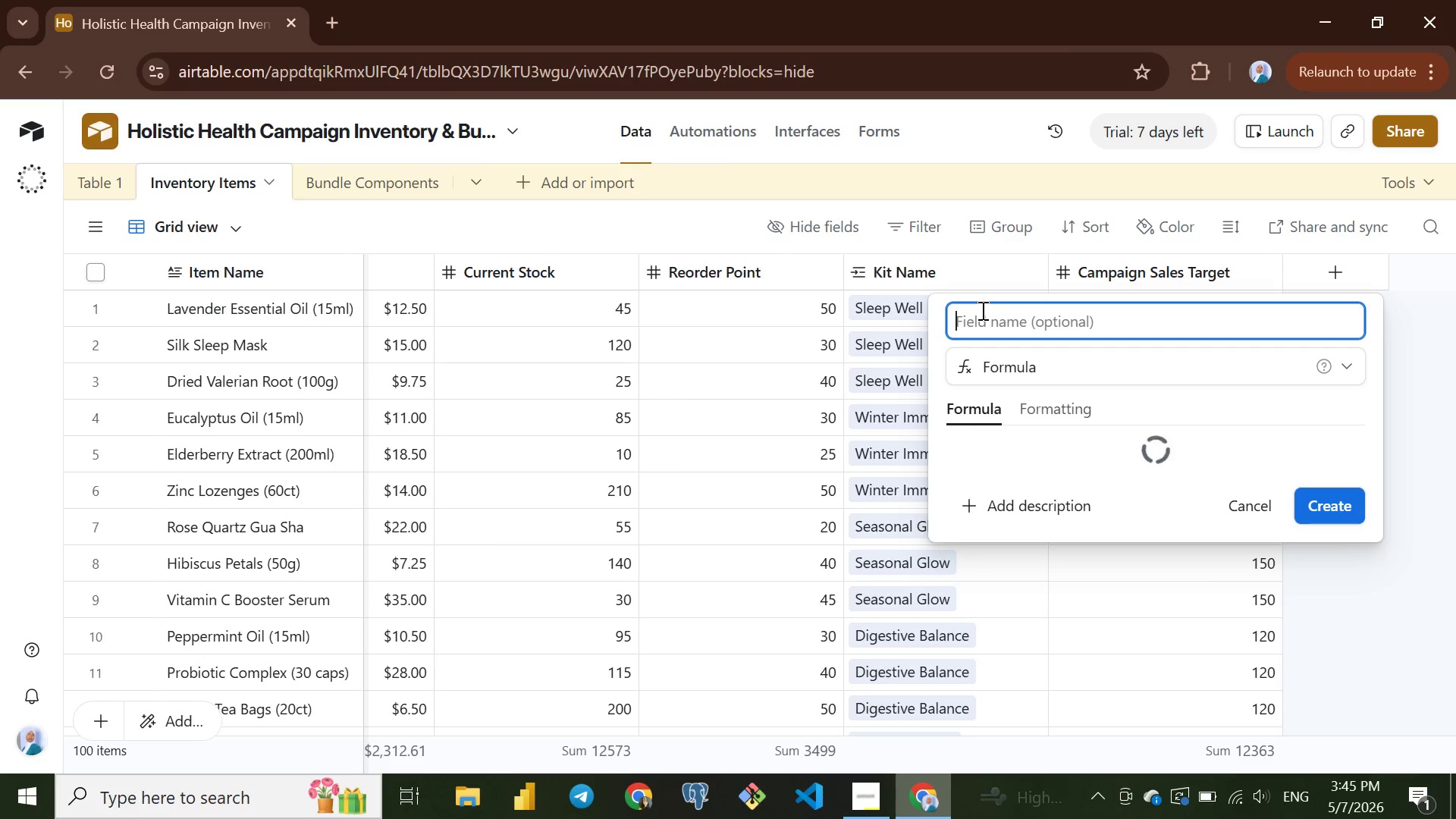 
type(Stock Shortfall)
 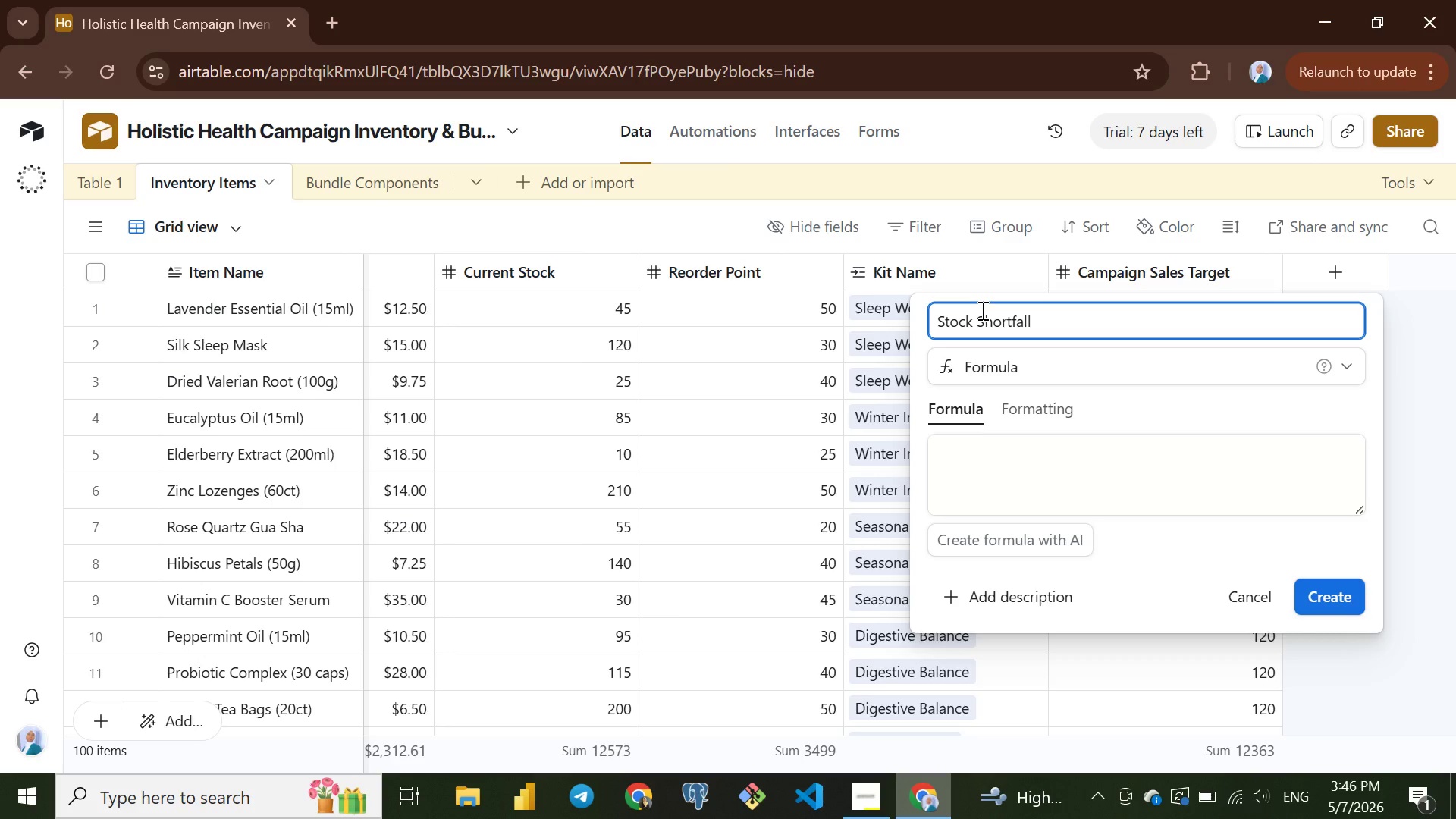 
left_click([998, 447])
 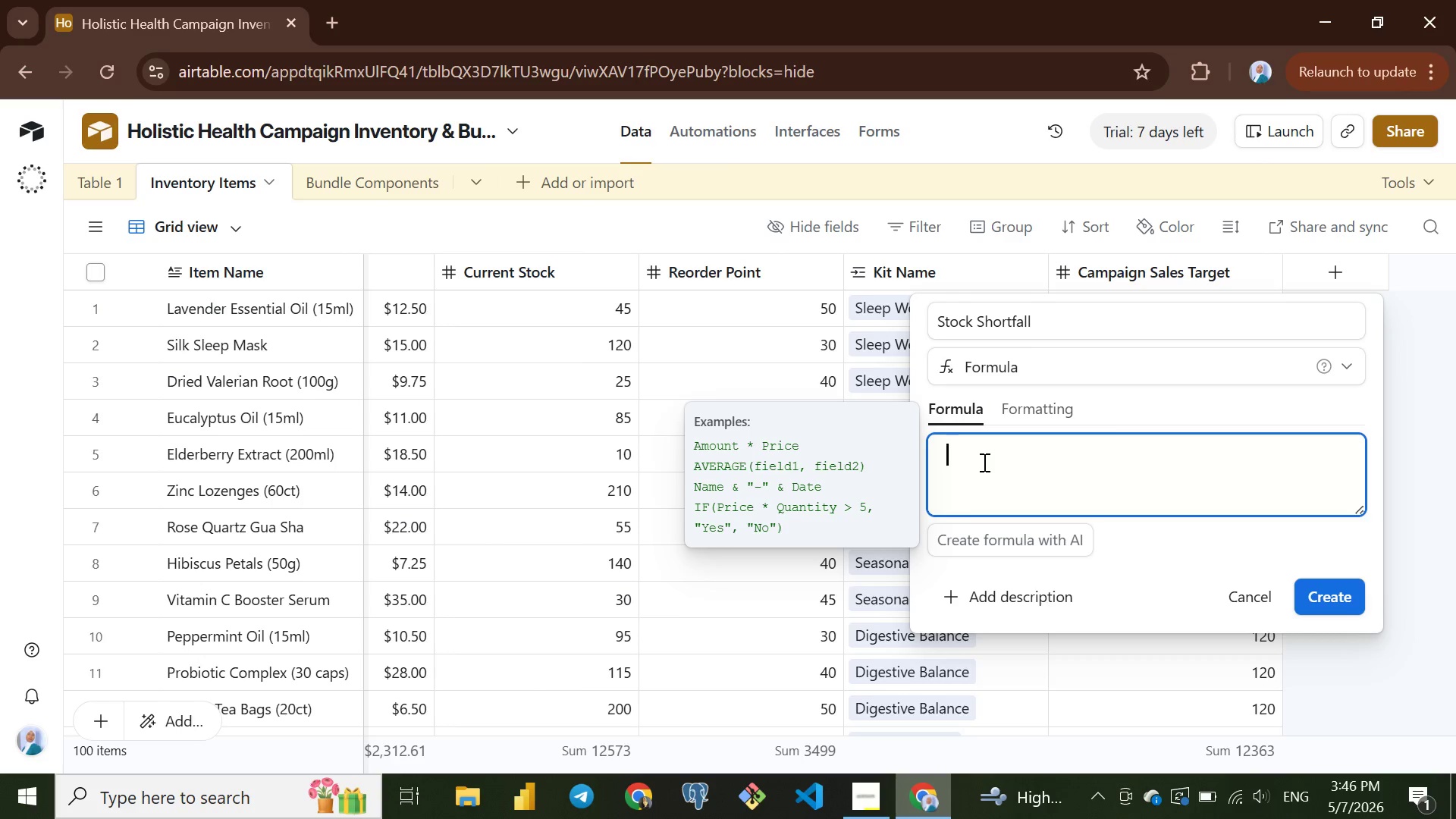 
wait(50.67)
 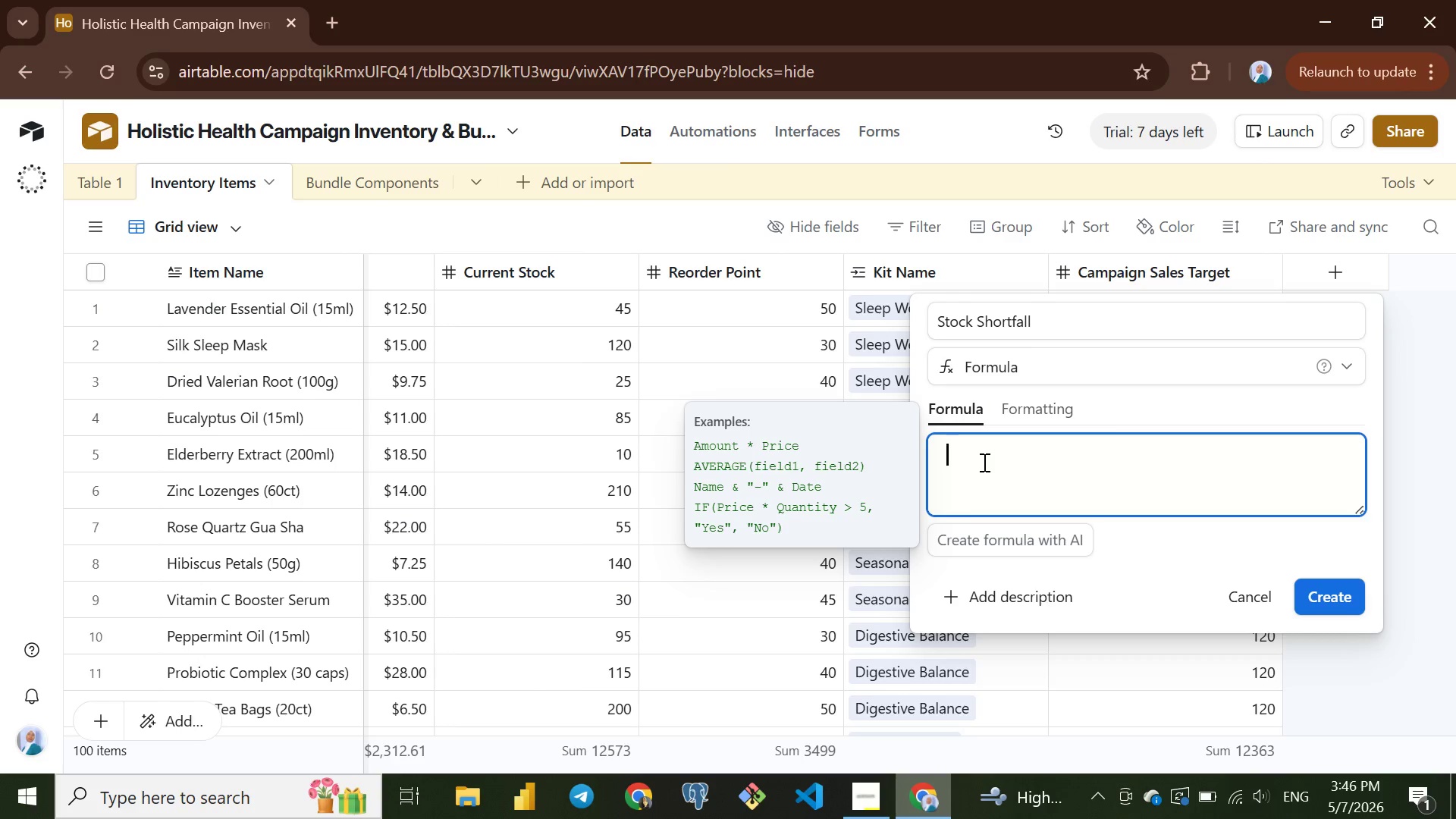 
type(unit)
 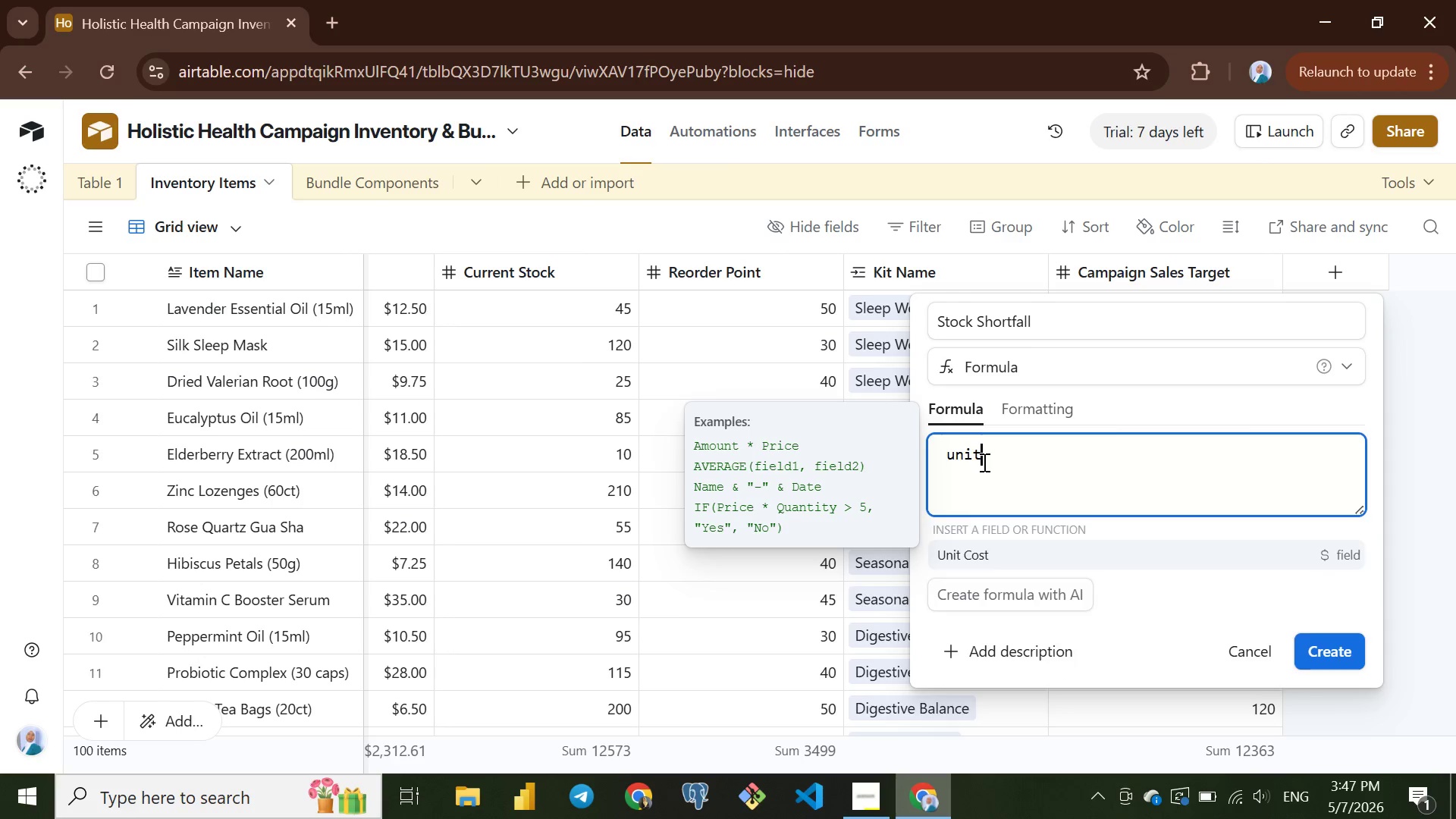 
key(Enter)
 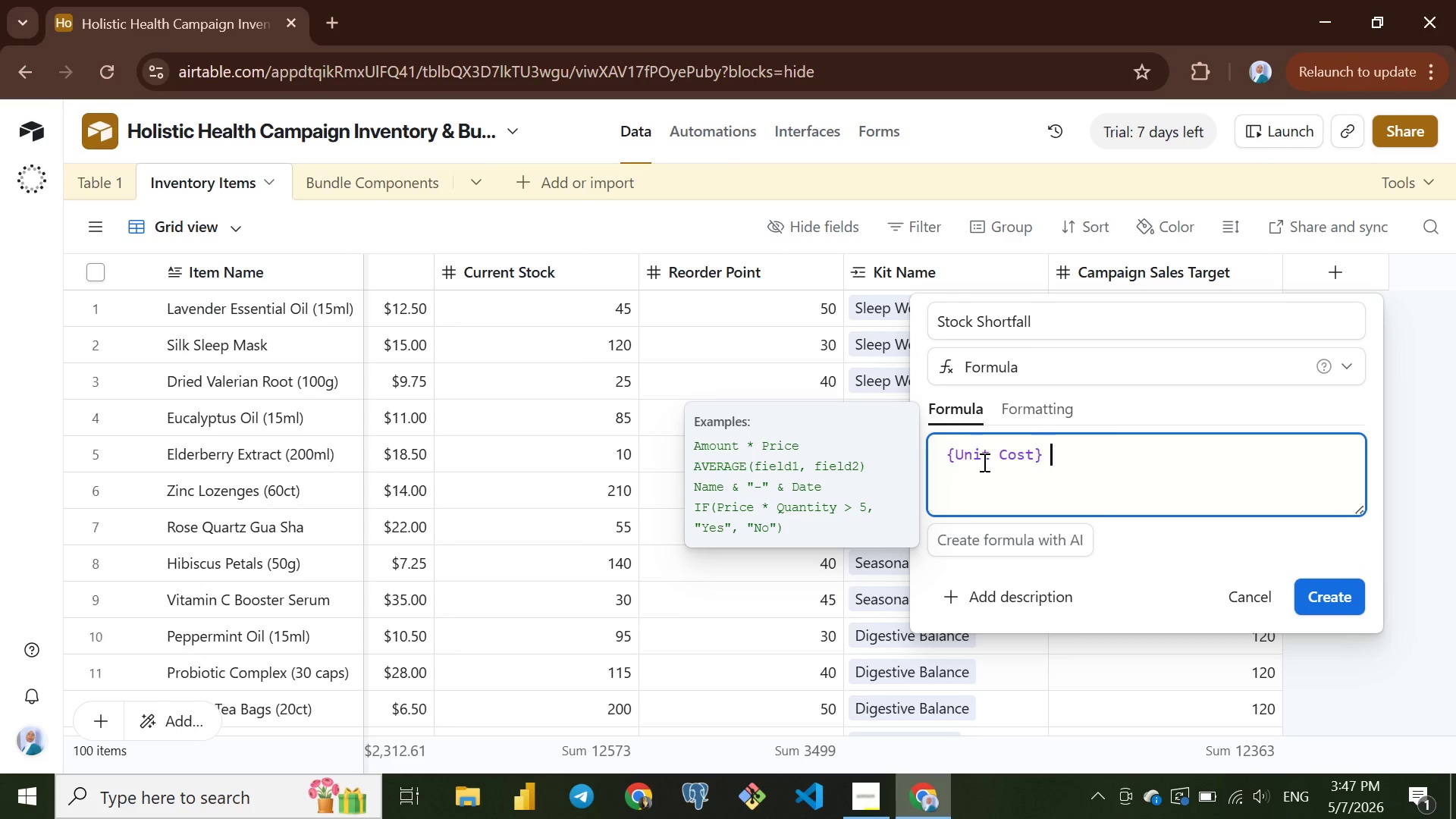 
type( * curr)
 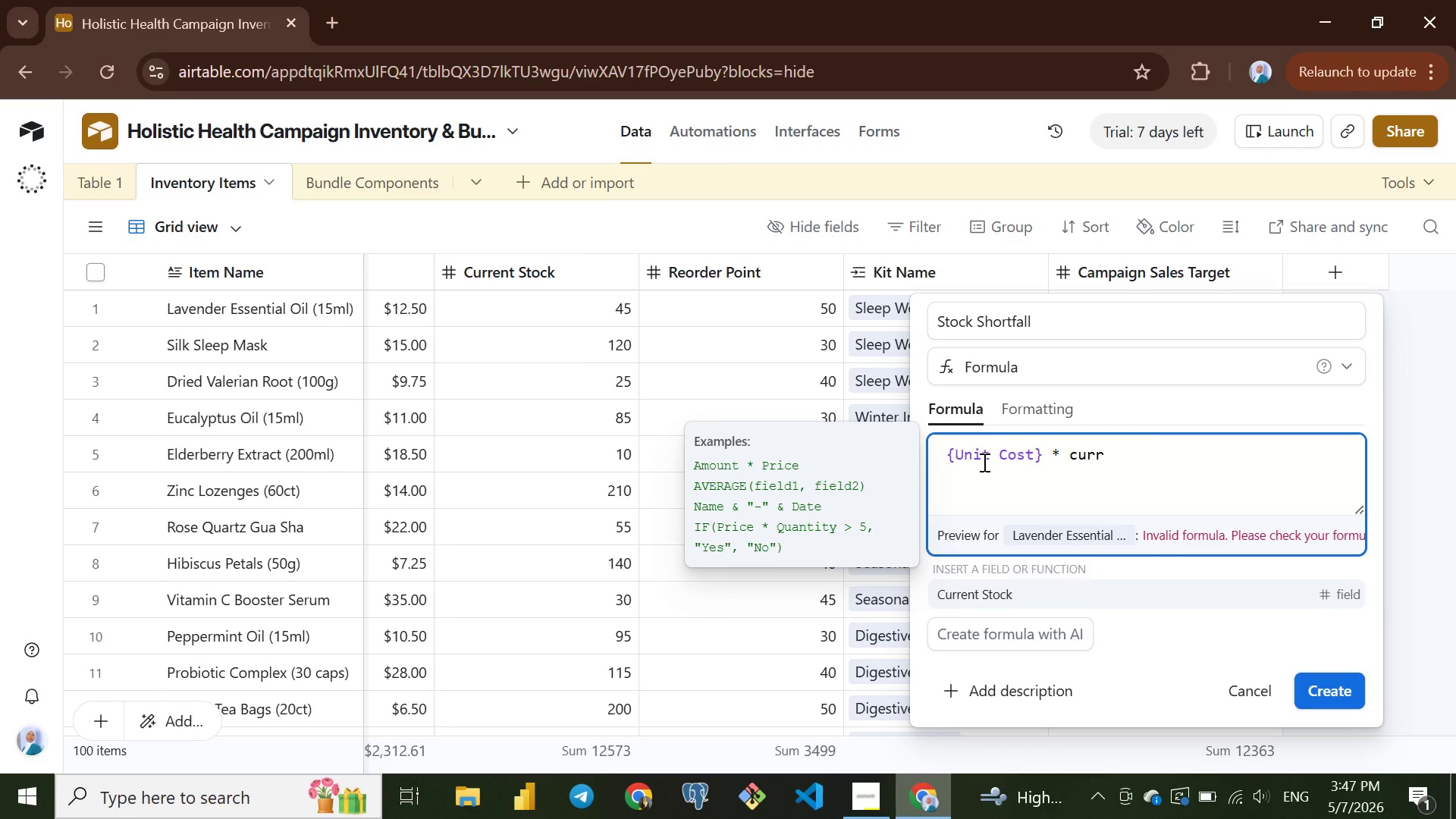 
key(Enter)
 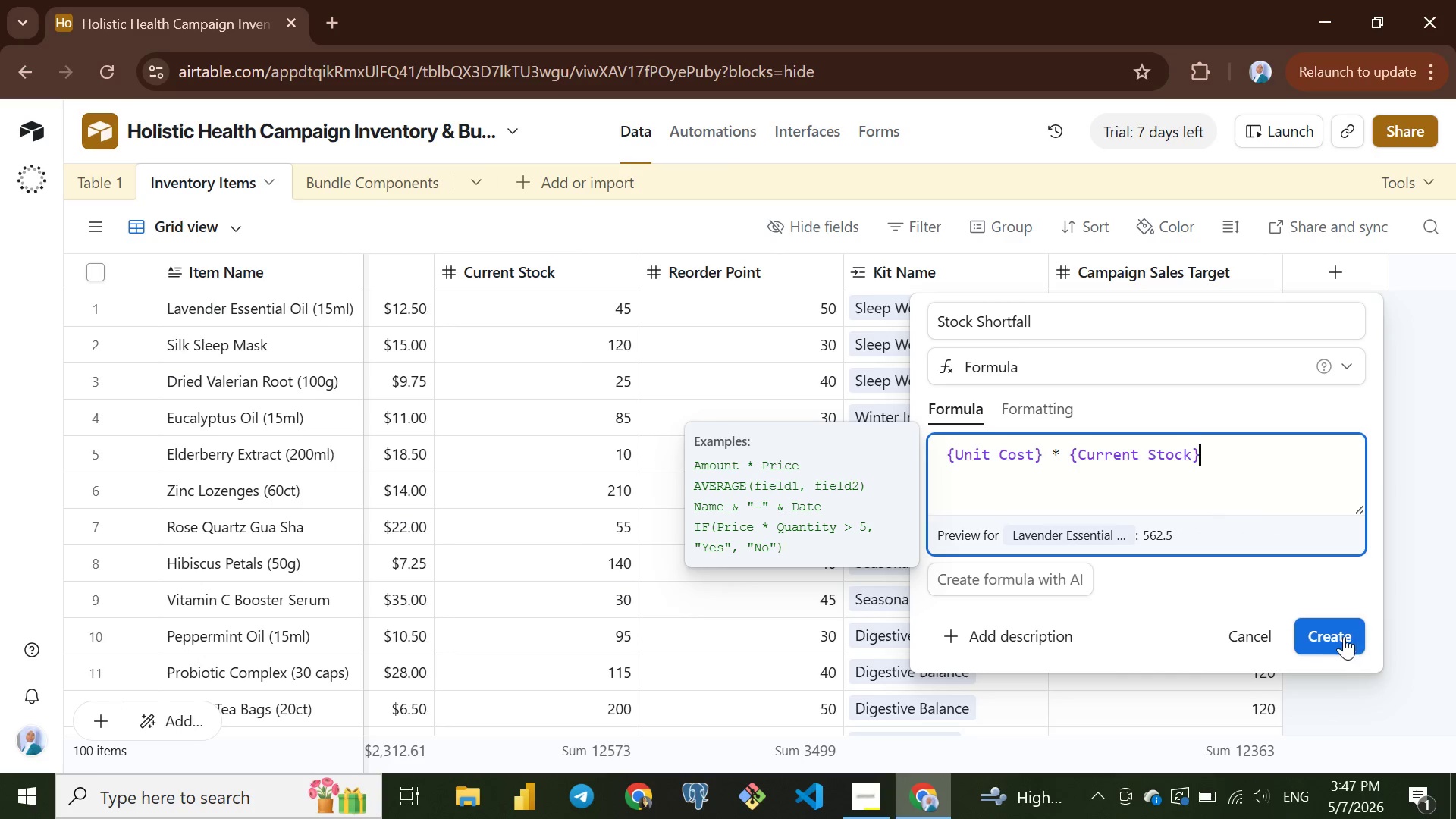 
left_click([1321, 634])
 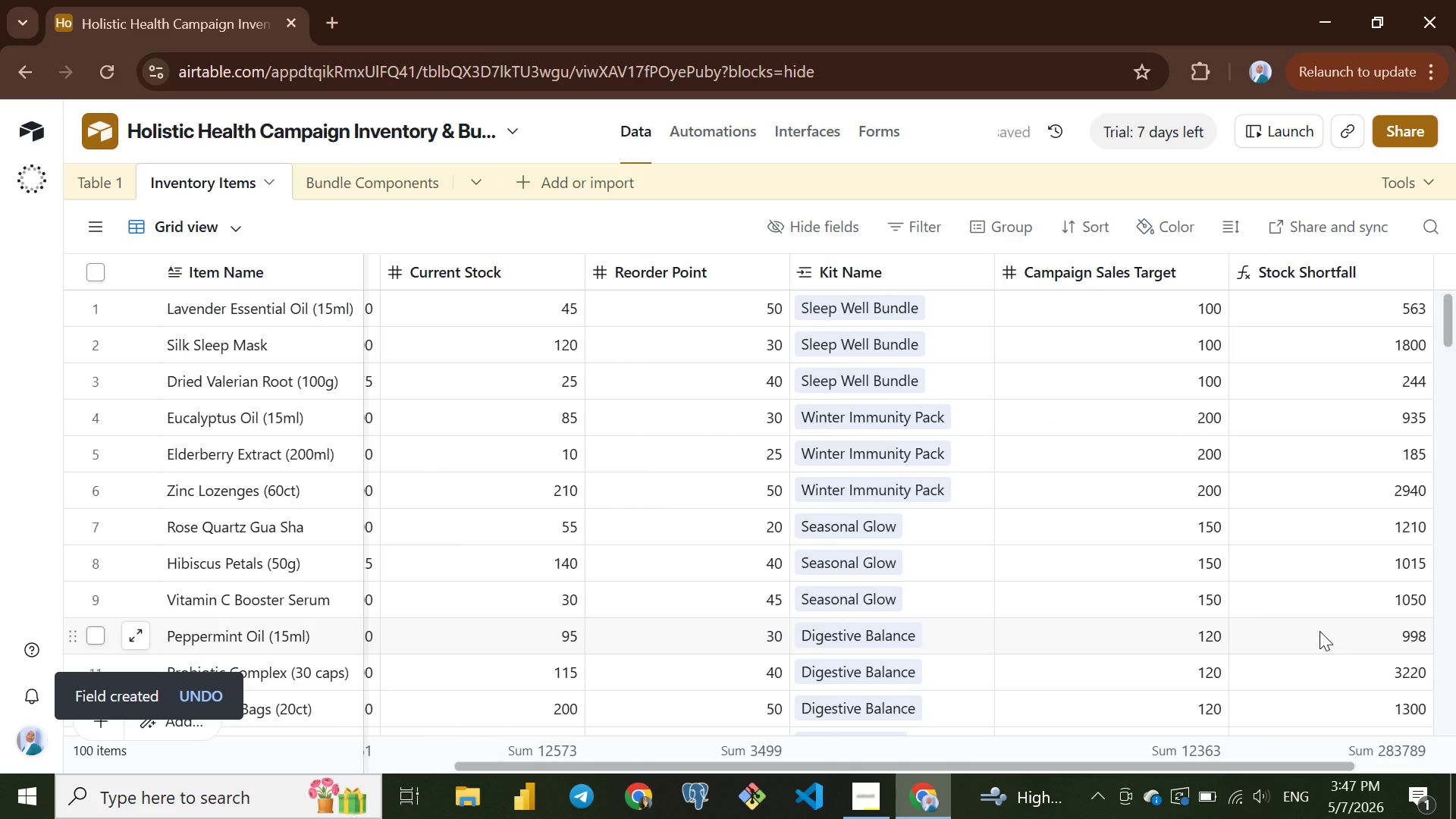 
wait(9.17)
 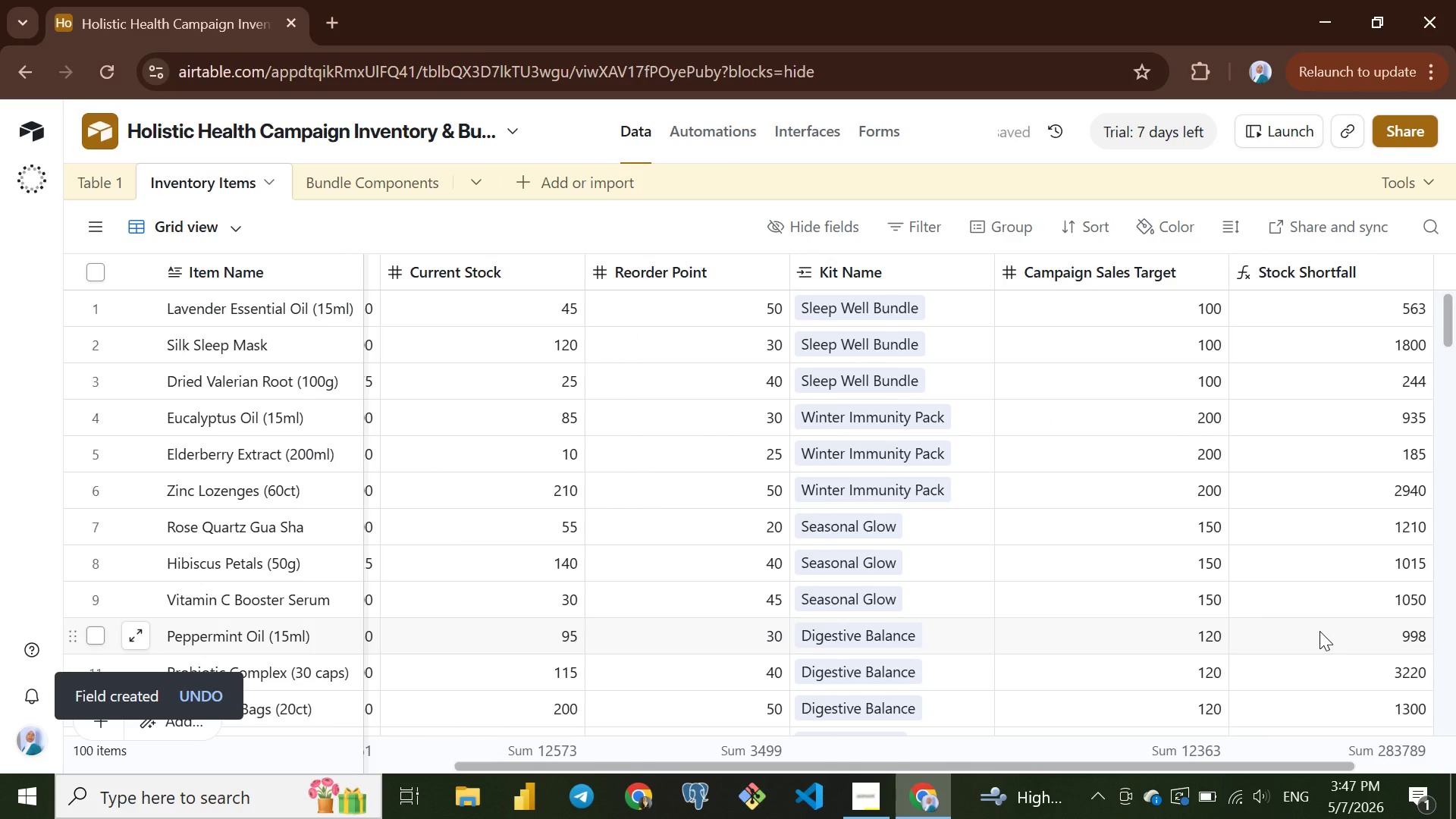 
left_click([1322, 273])
 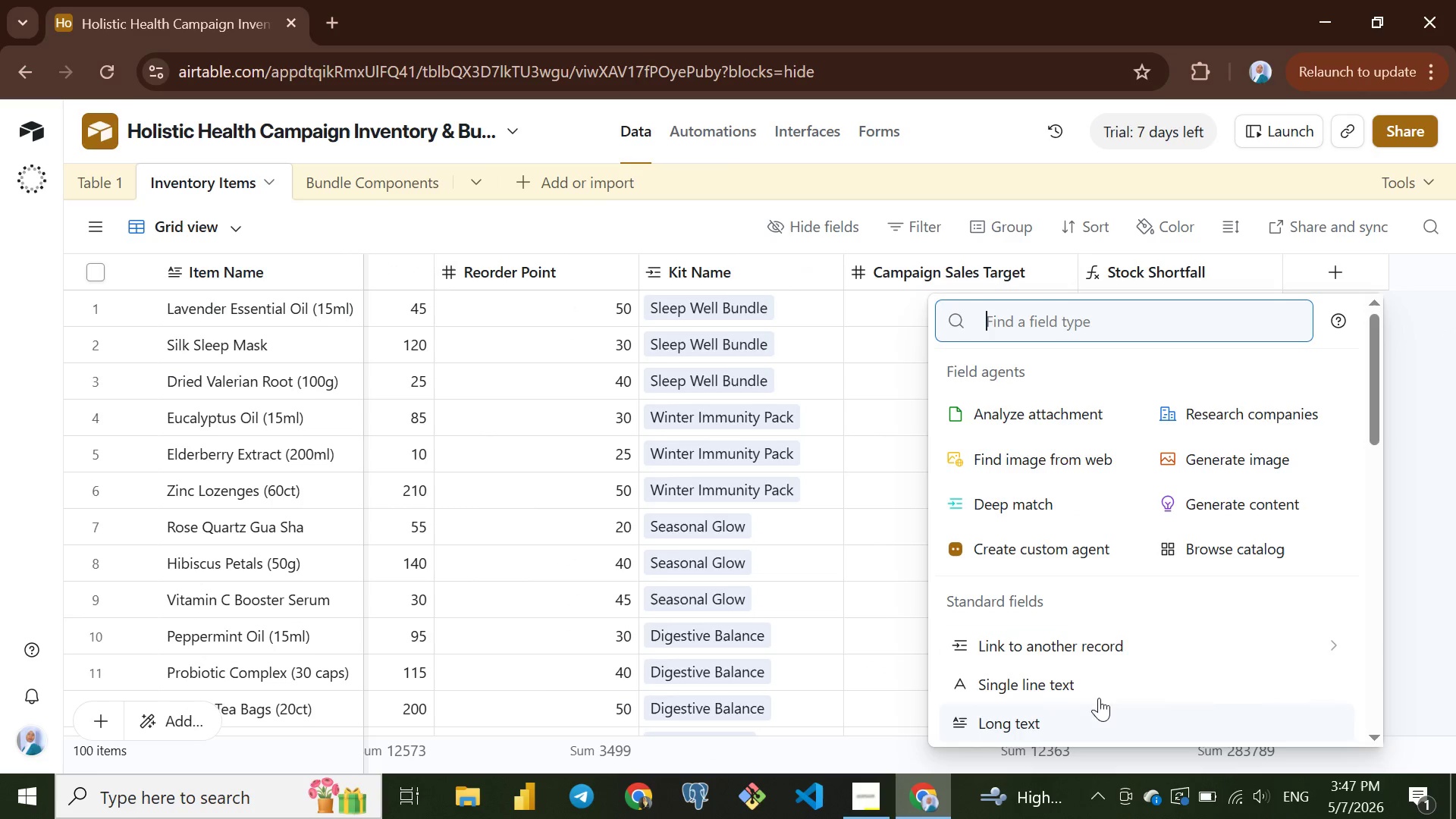 
scroll: coordinate [1106, 660], scroll_direction: down, amount: 6.0
 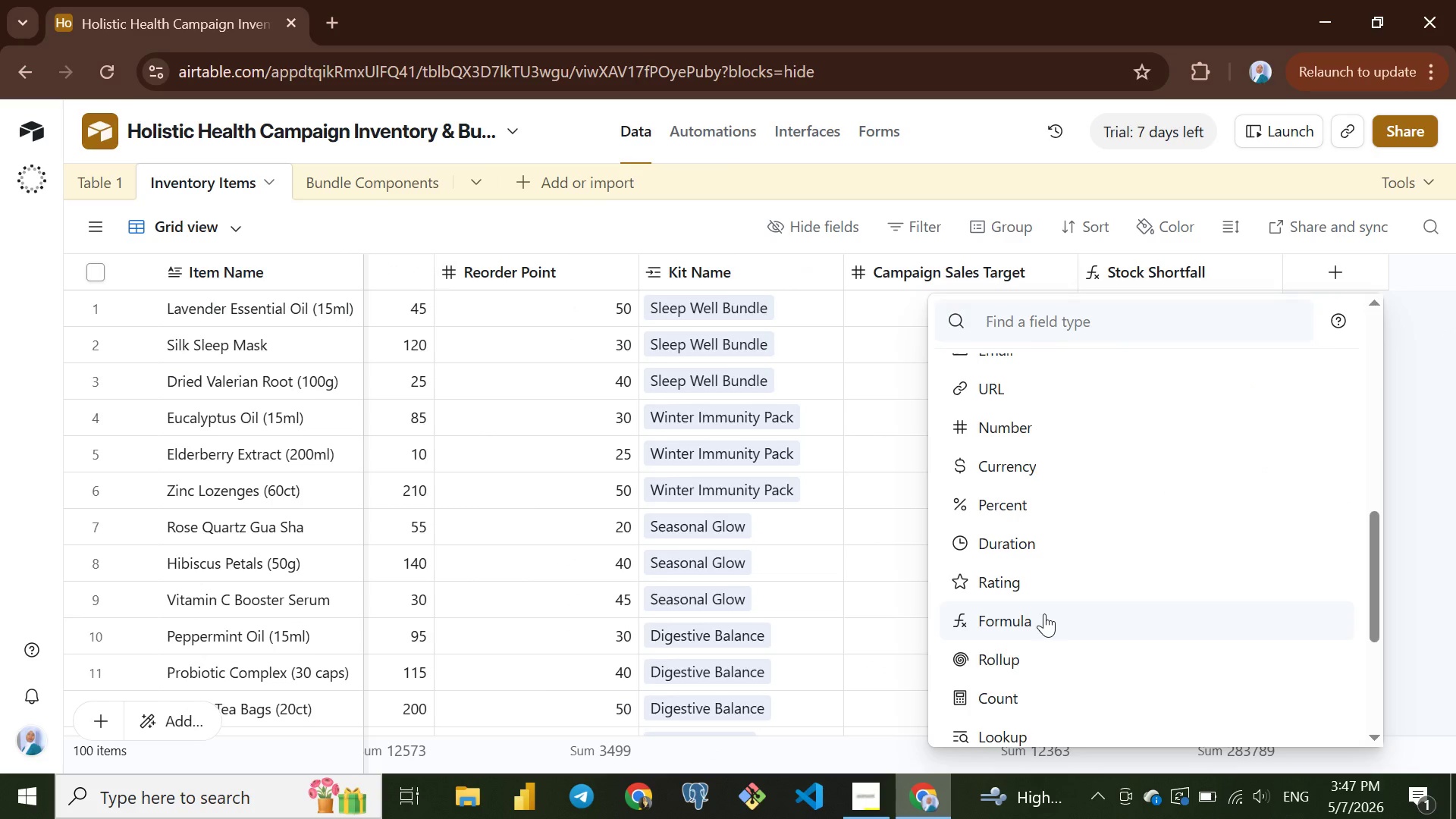 
left_click([1044, 613])
 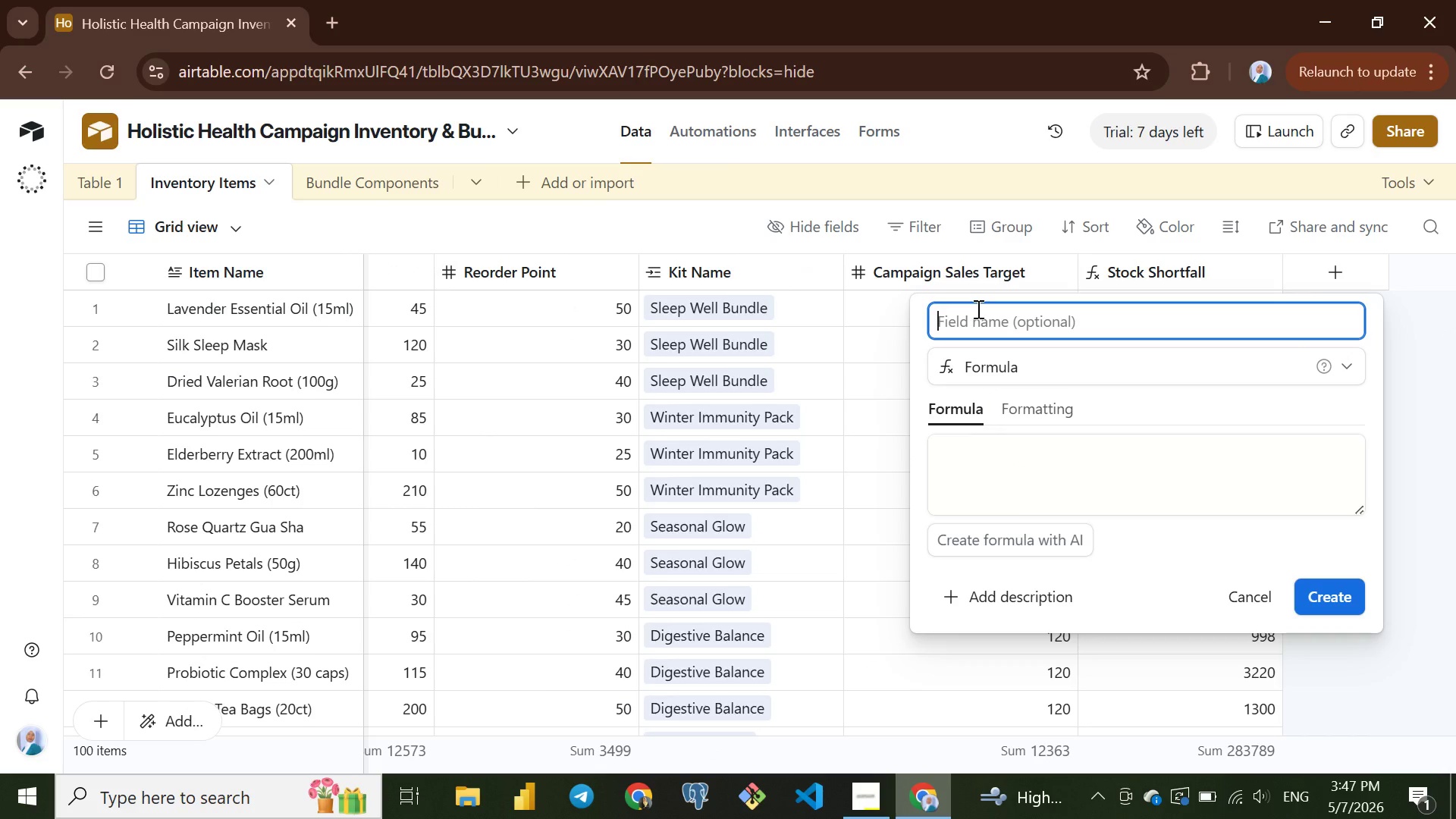 
type(Inventry Status)
 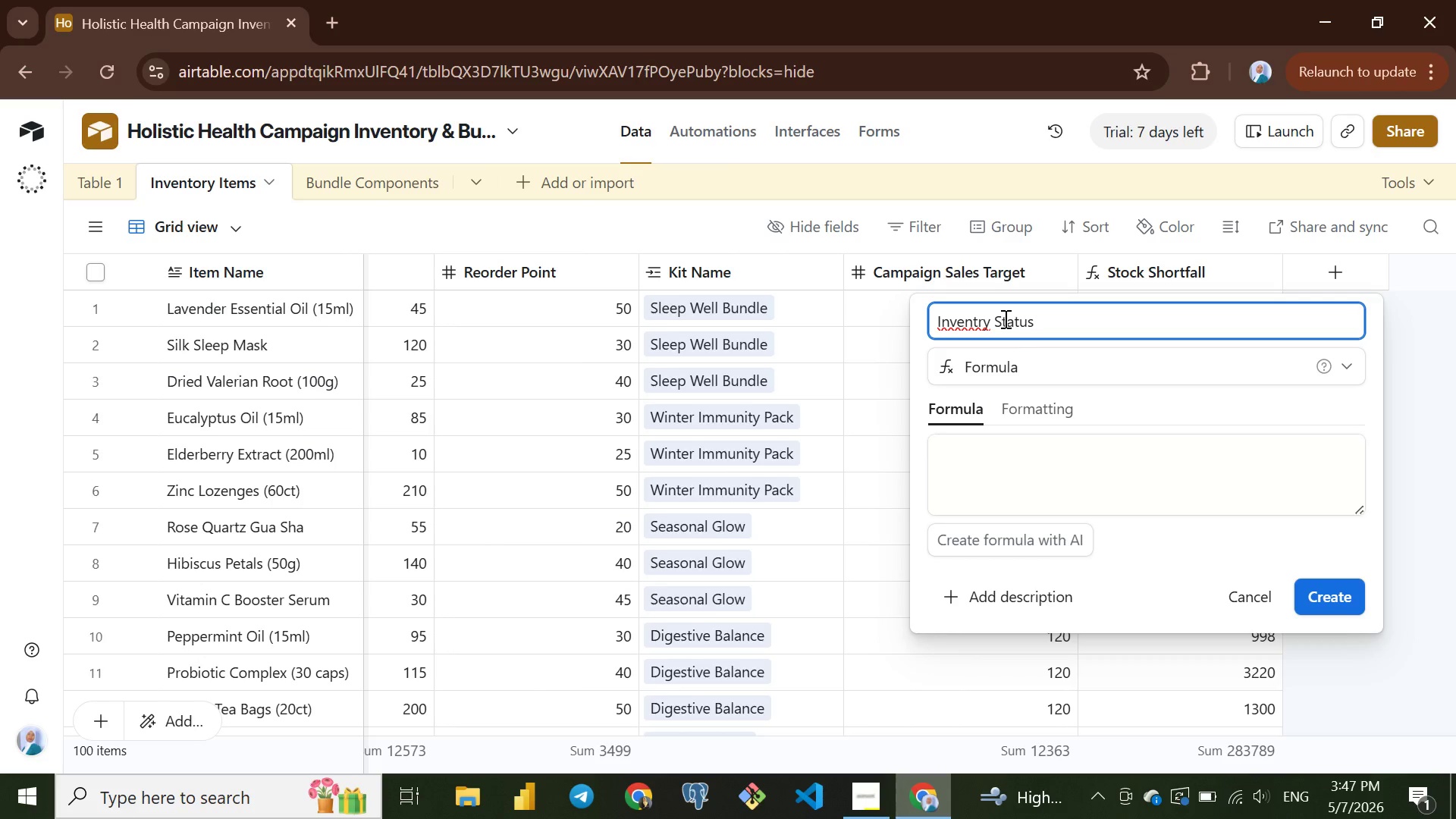 
wait(5.94)
 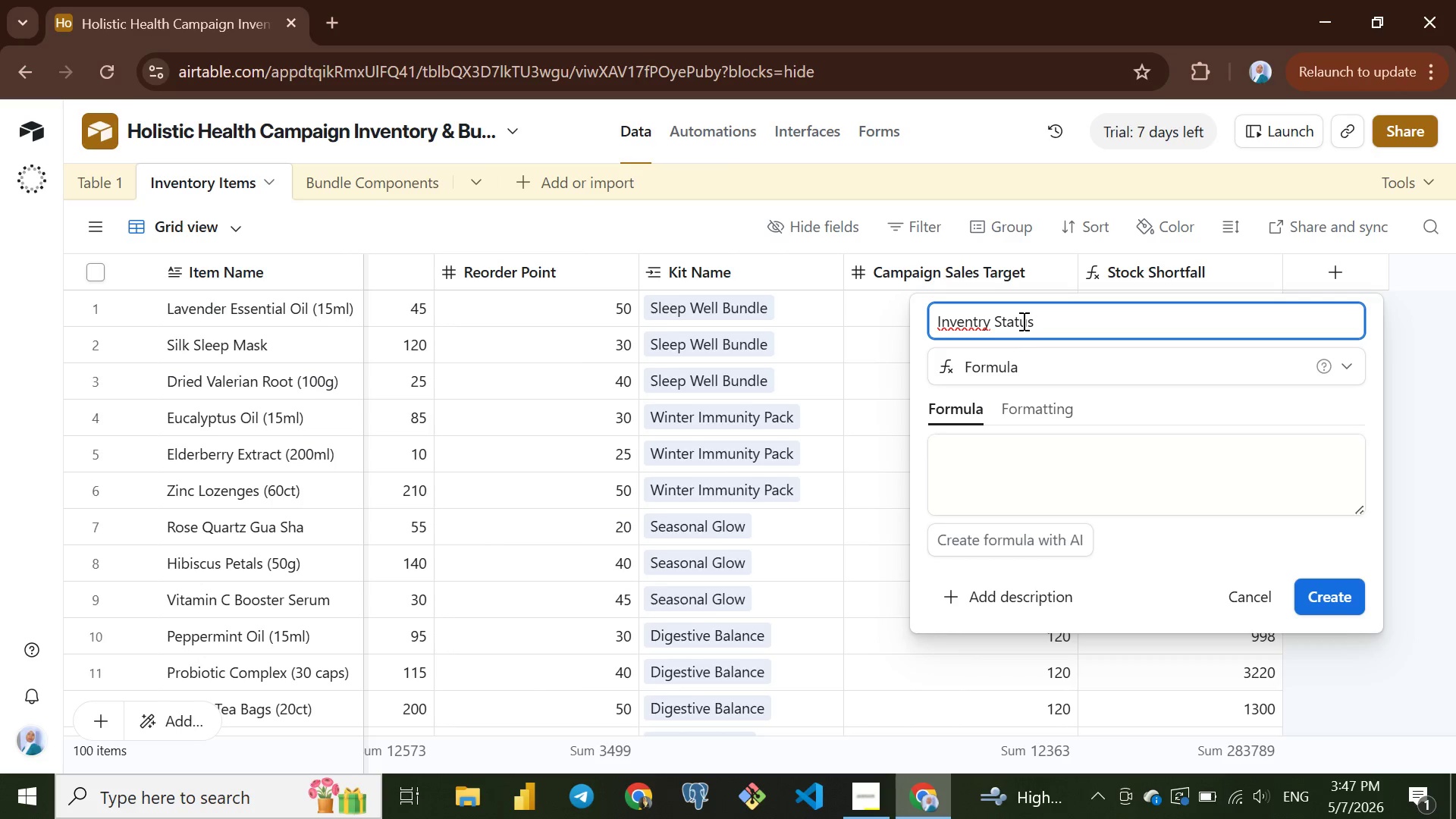 
left_click([977, 321])
 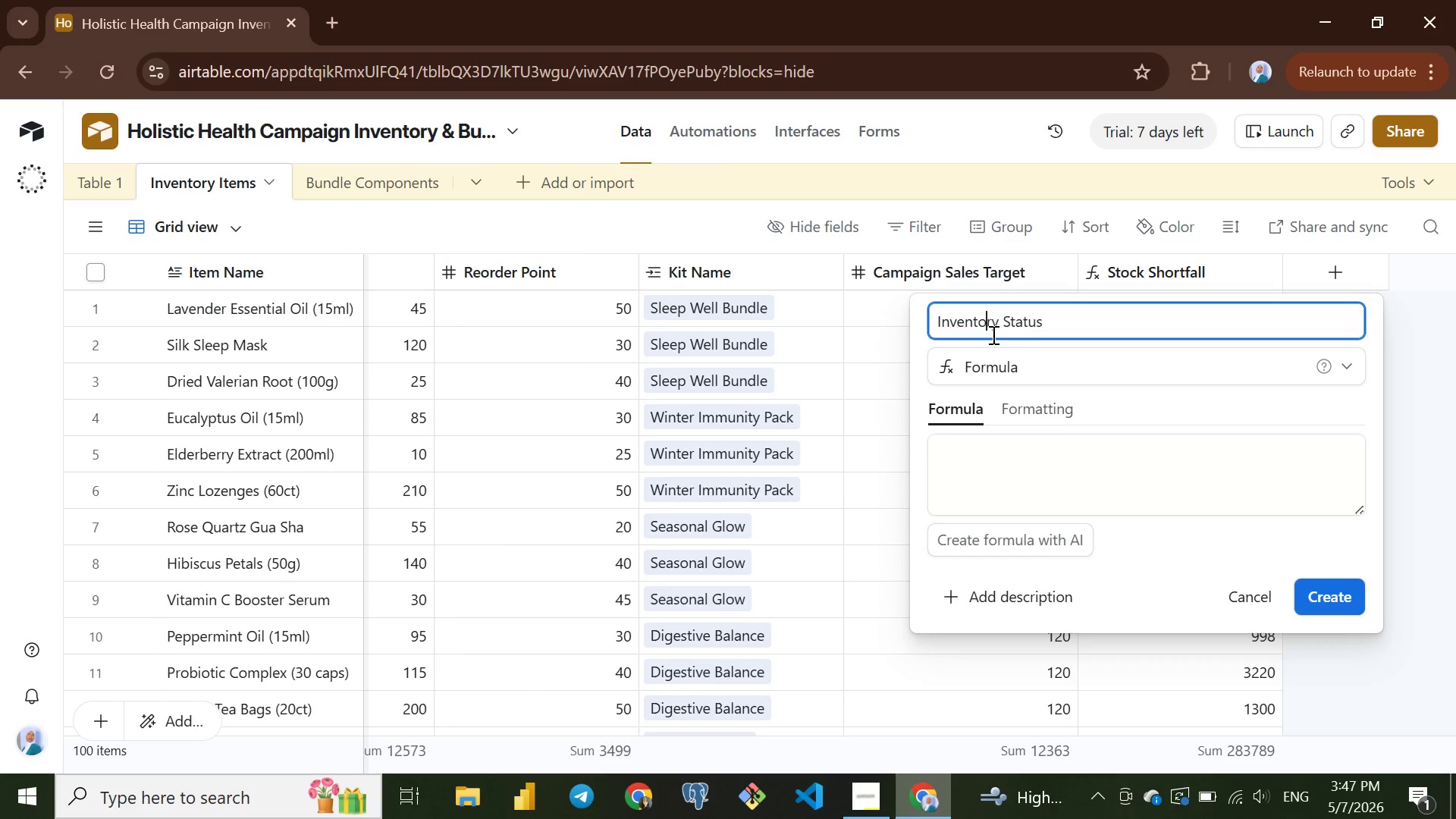 
key(O)
 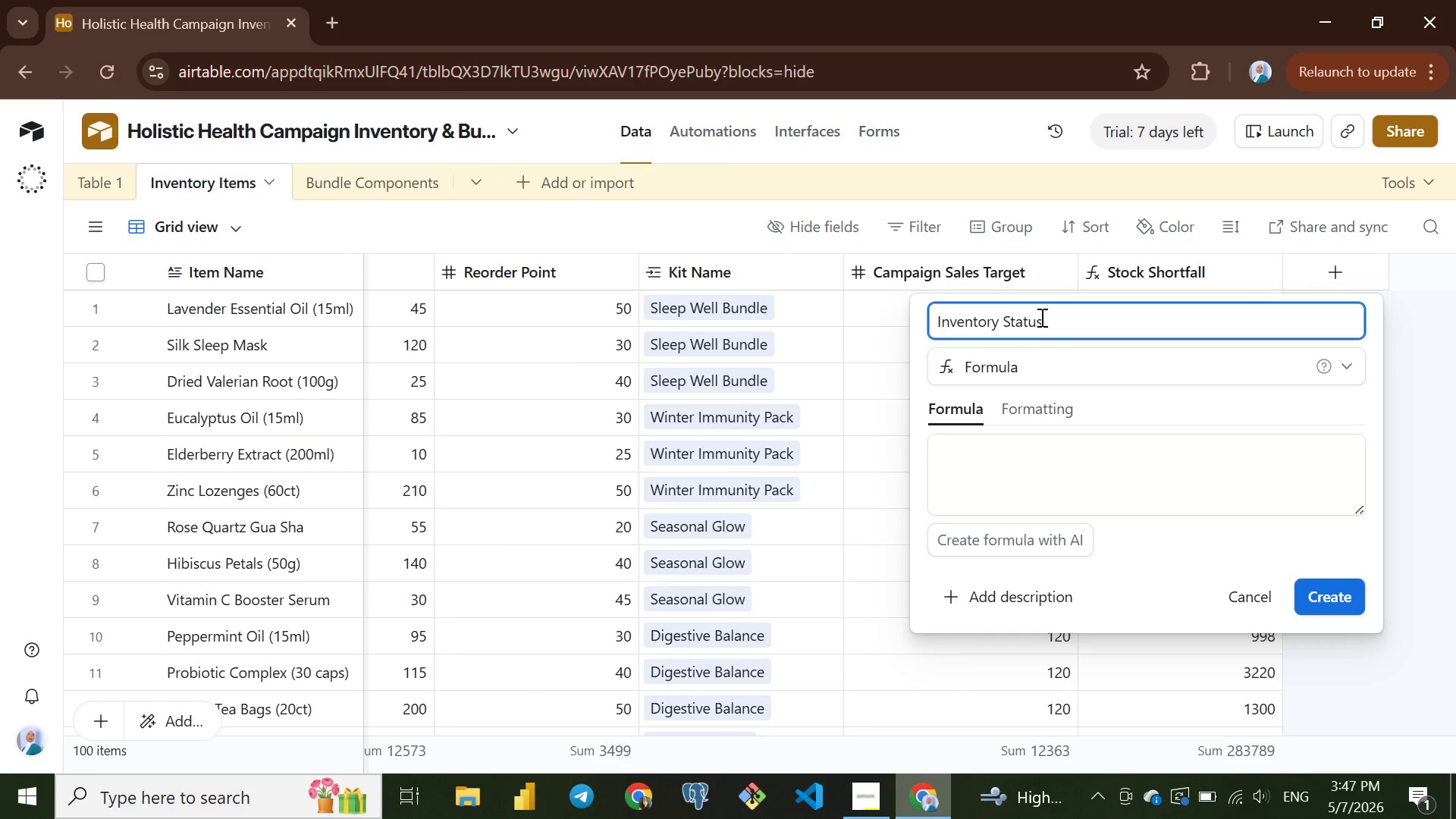 
left_click([1040, 317])
 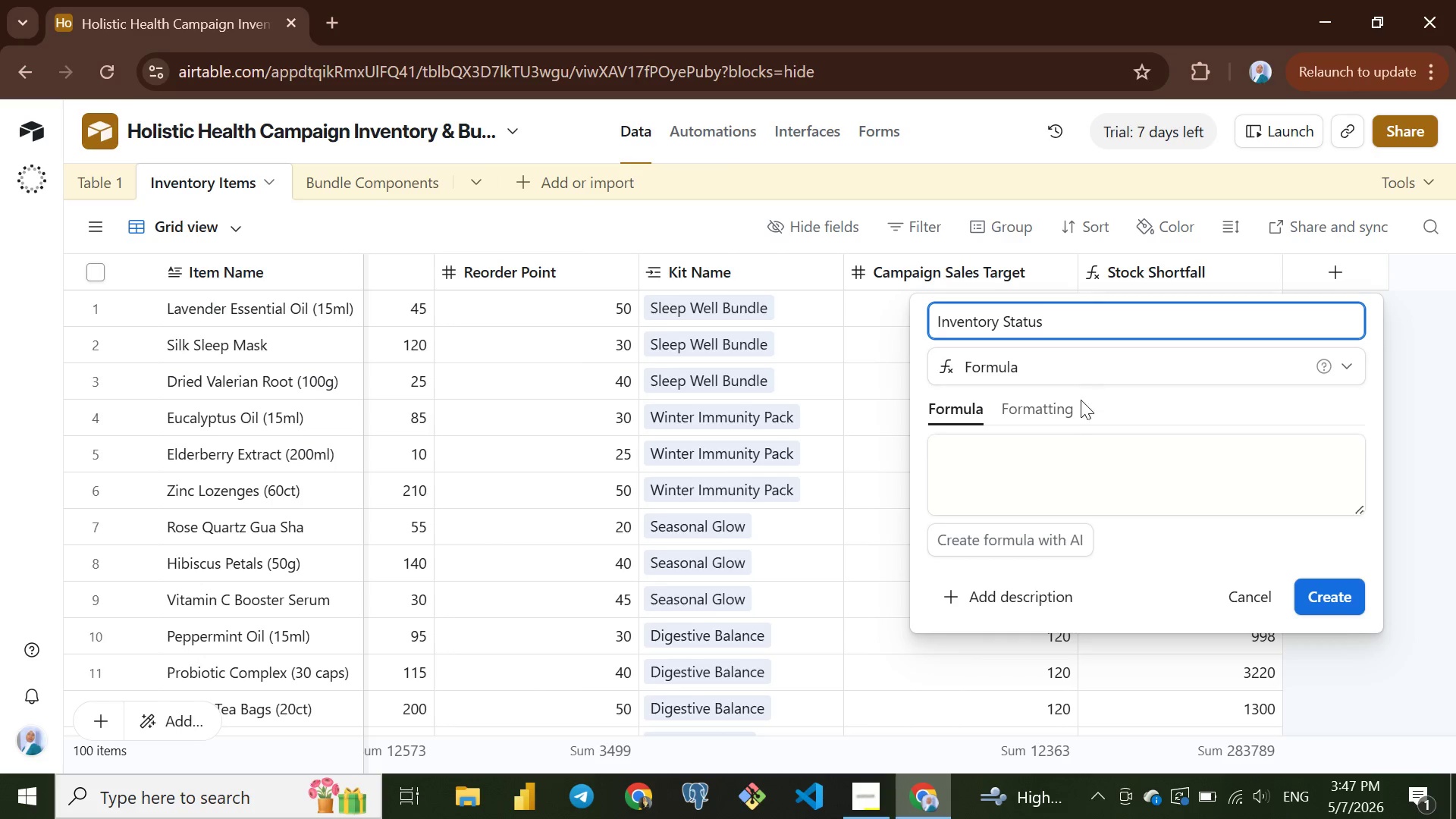 
left_click([995, 445])
 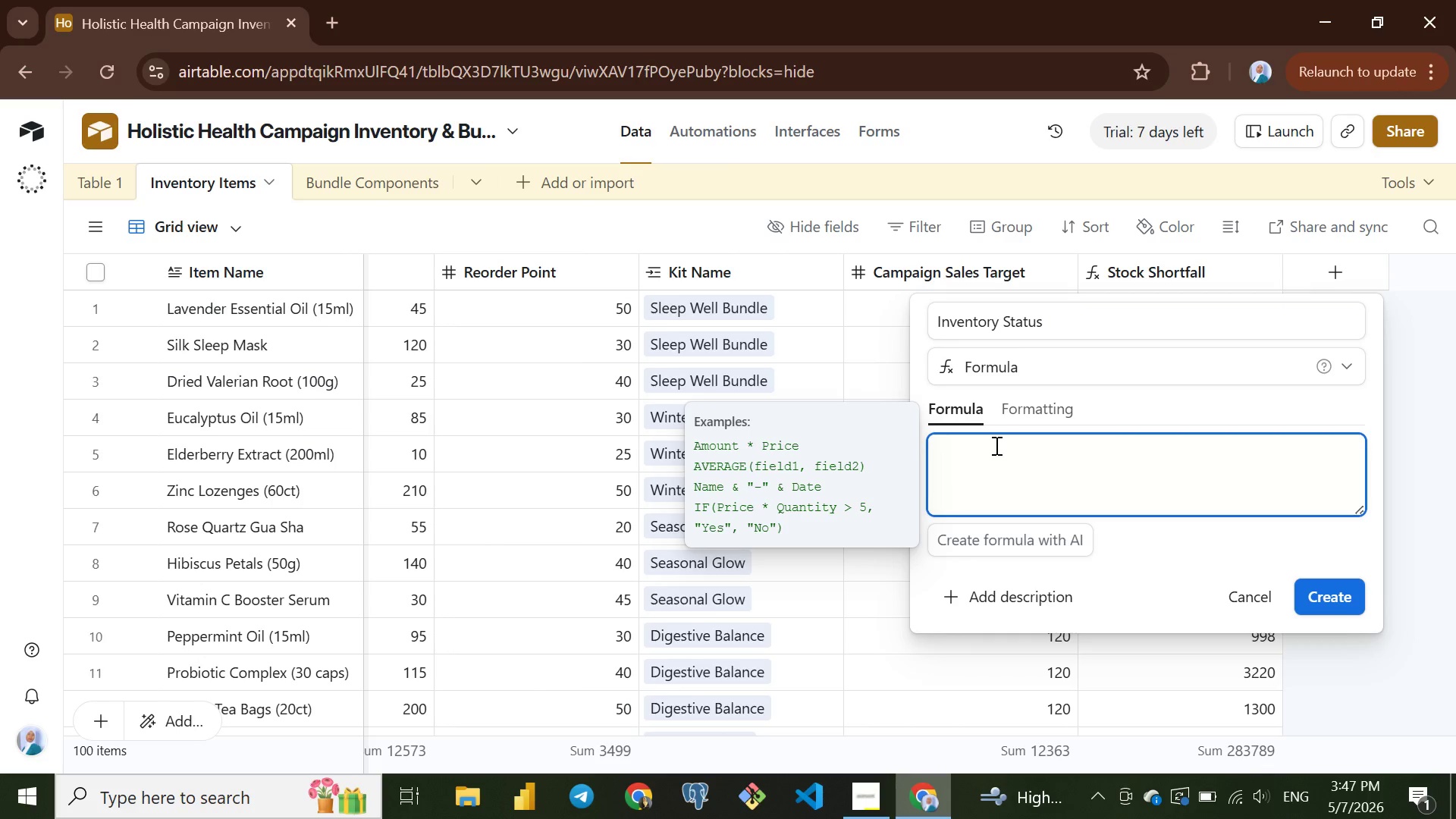 
wait(8.33)
 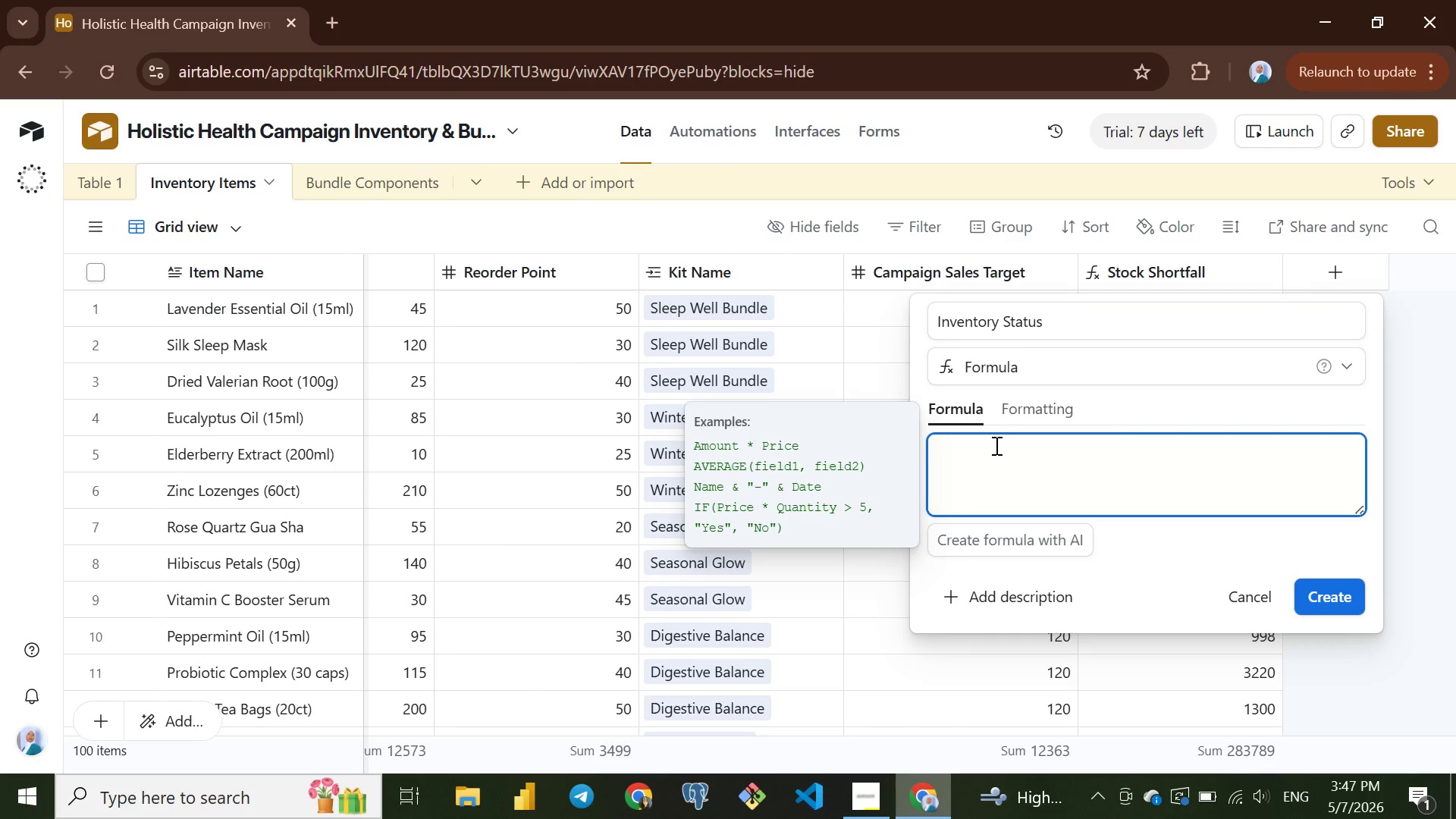 
left_click([1049, 327])
 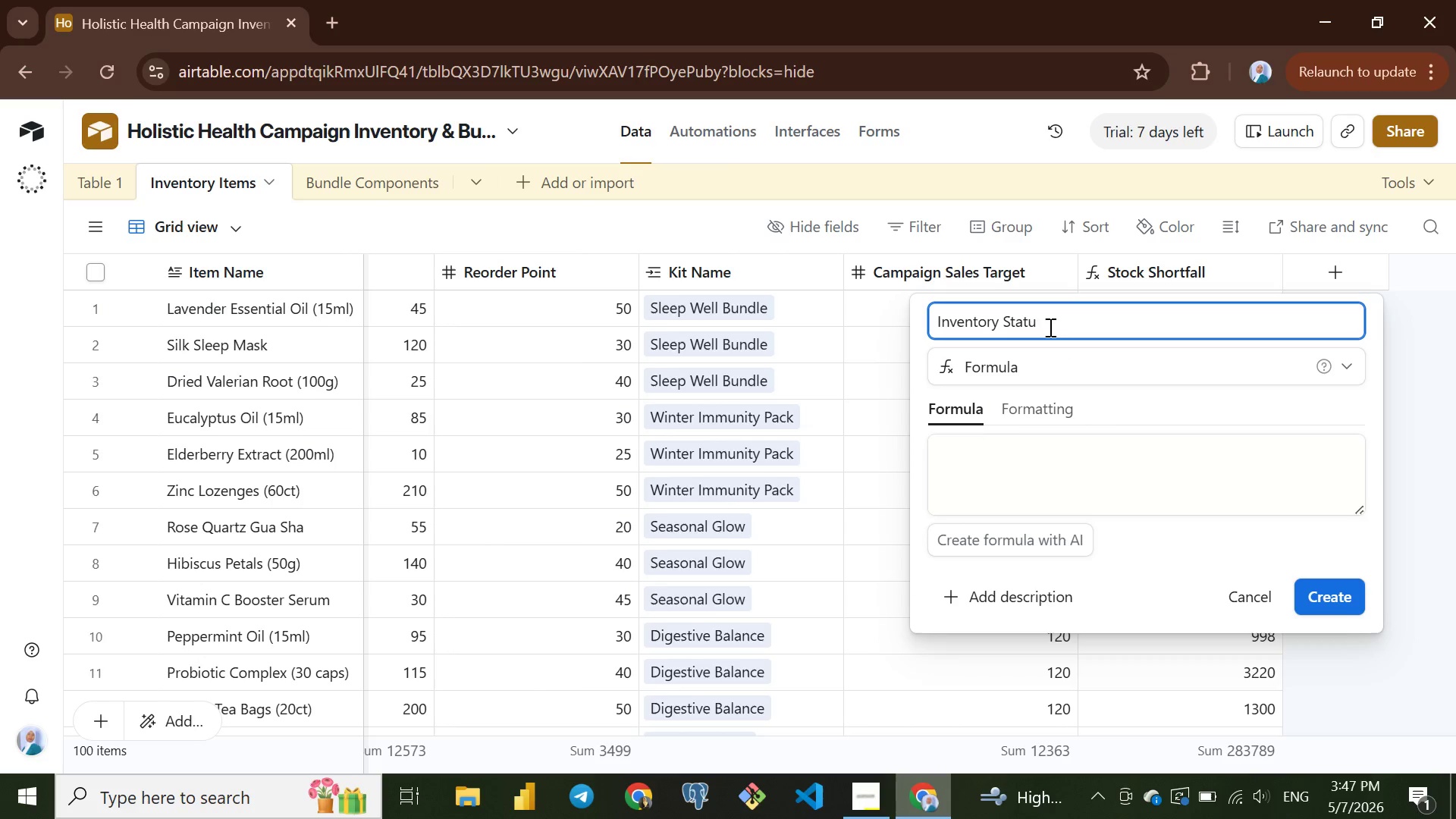 
key(Backspace)
key(Backspace)
key(Backspace)
key(Backspace)
key(Backspace)
key(Backspace)
type(Value)
 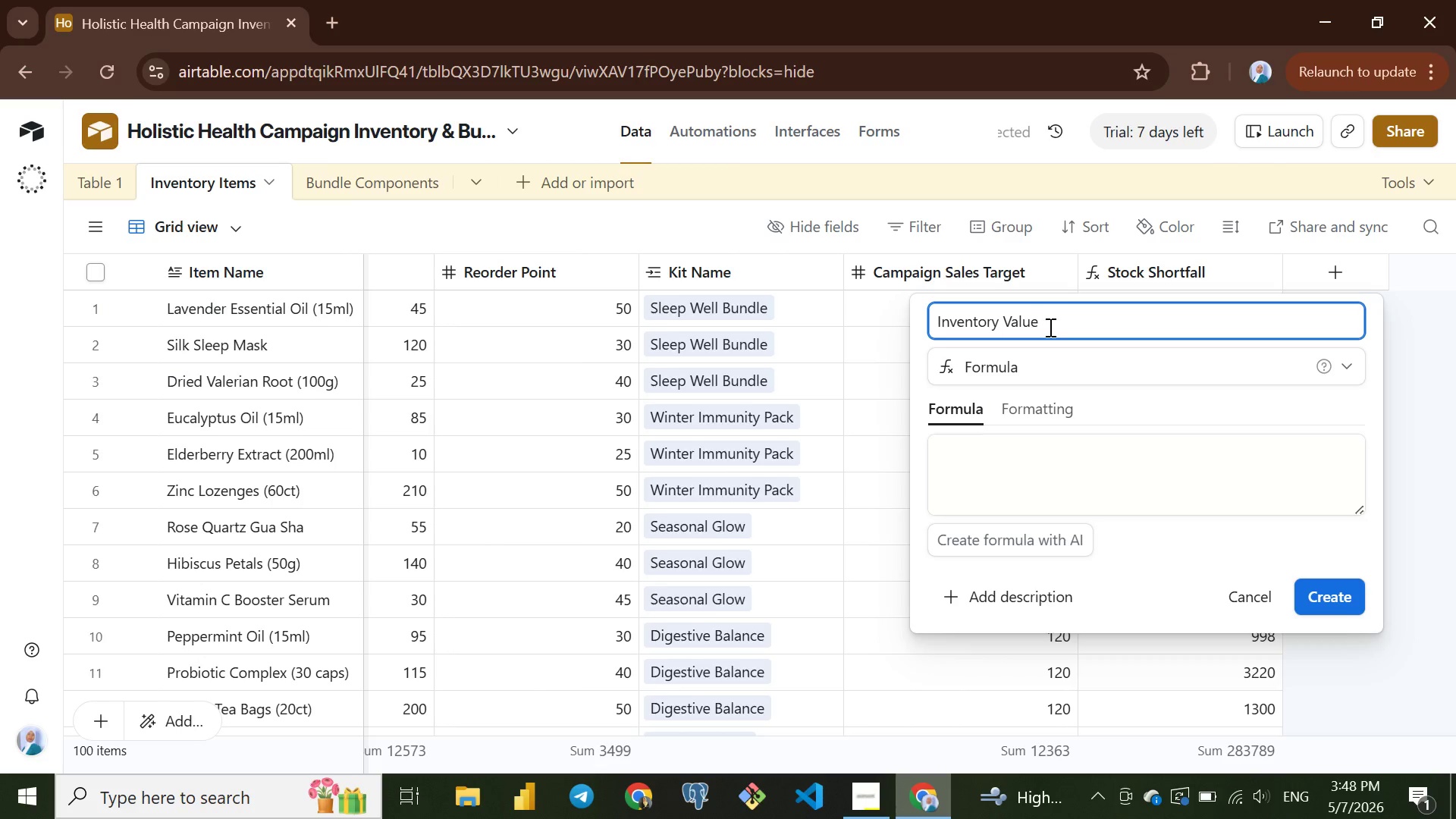 
wait(24.33)
 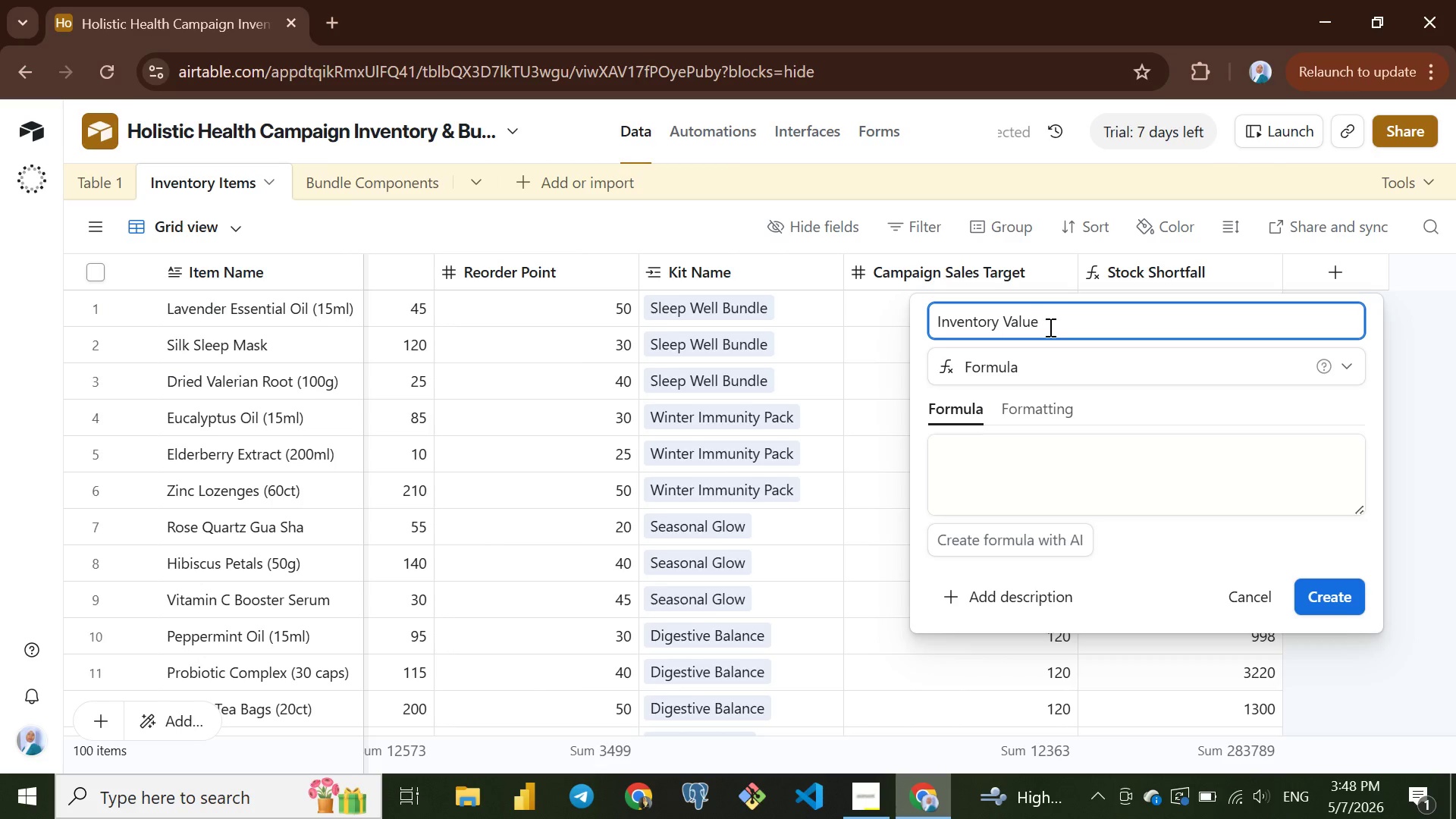 
left_click([959, 450])
 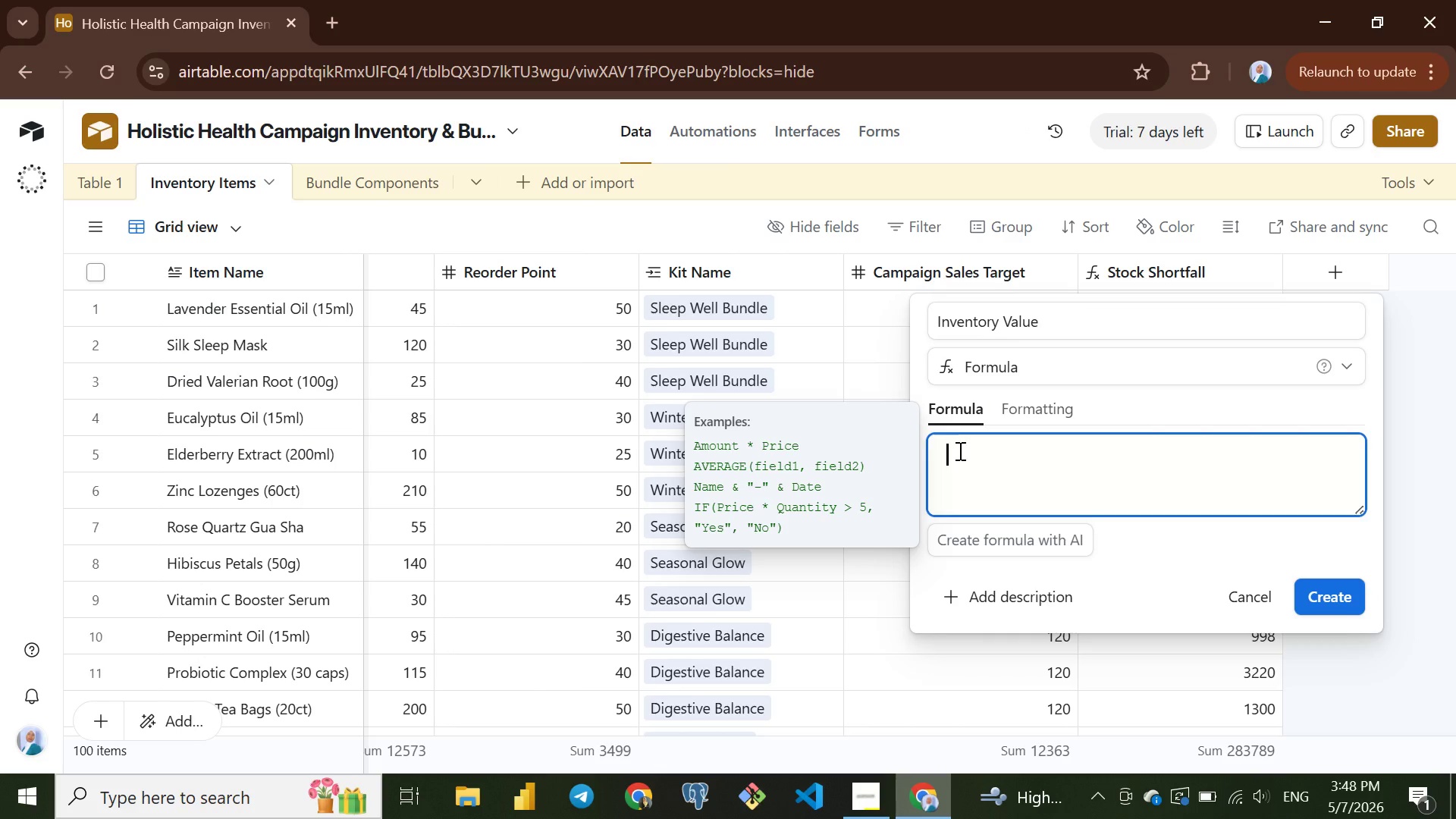 
type(uni)
 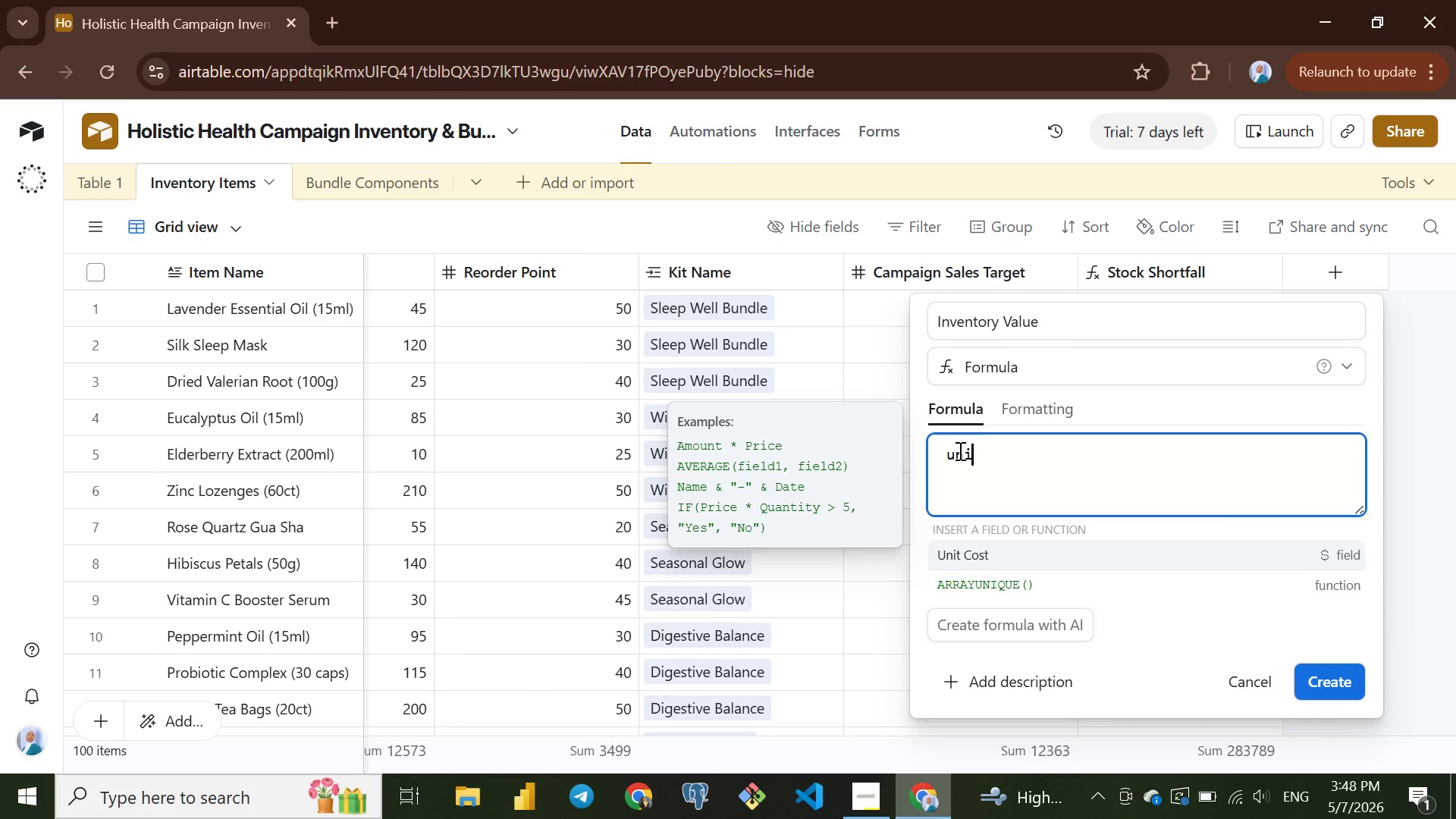 
key(Enter)
 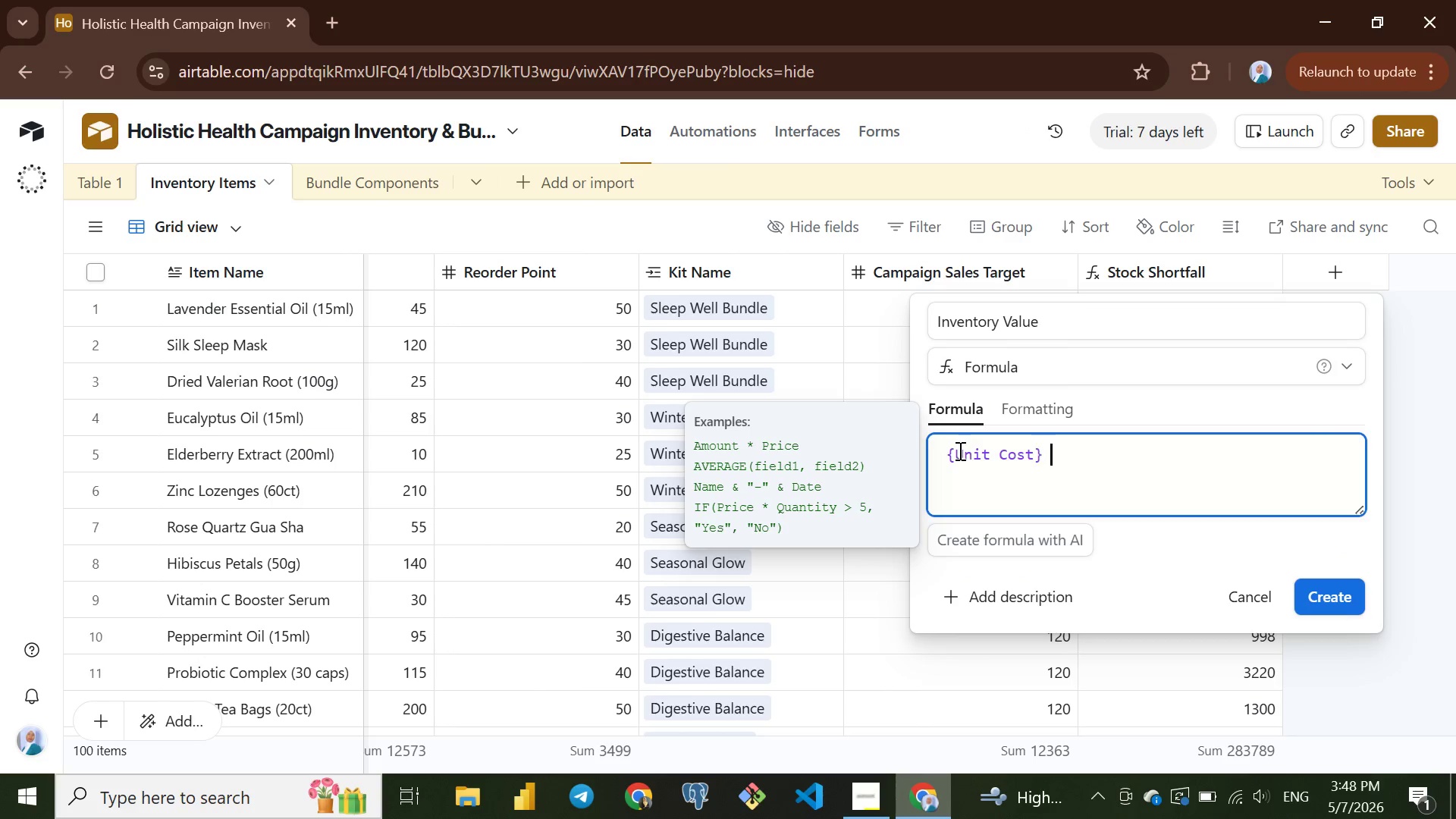 
type( * cu)
 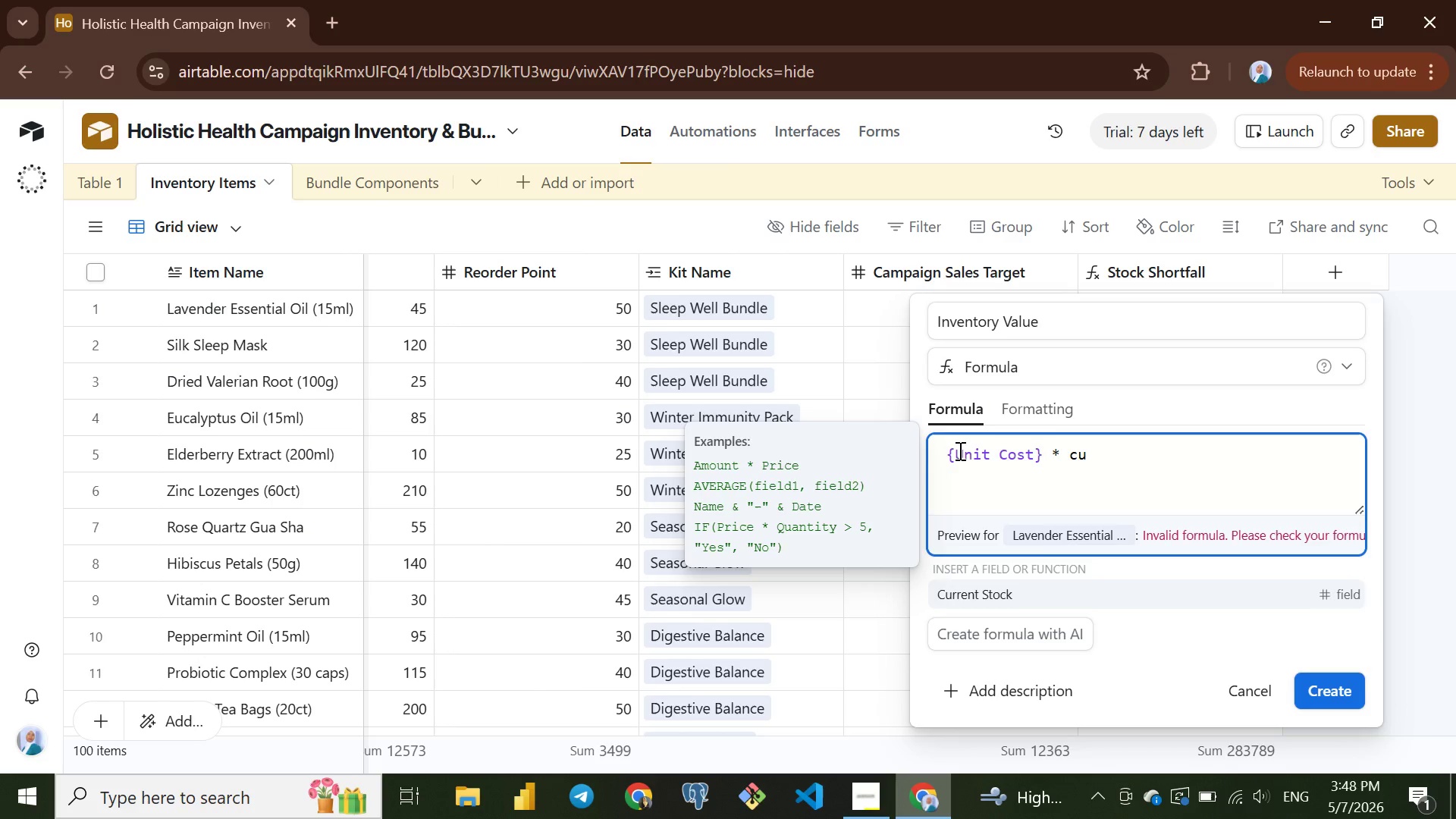 
key(Enter)
 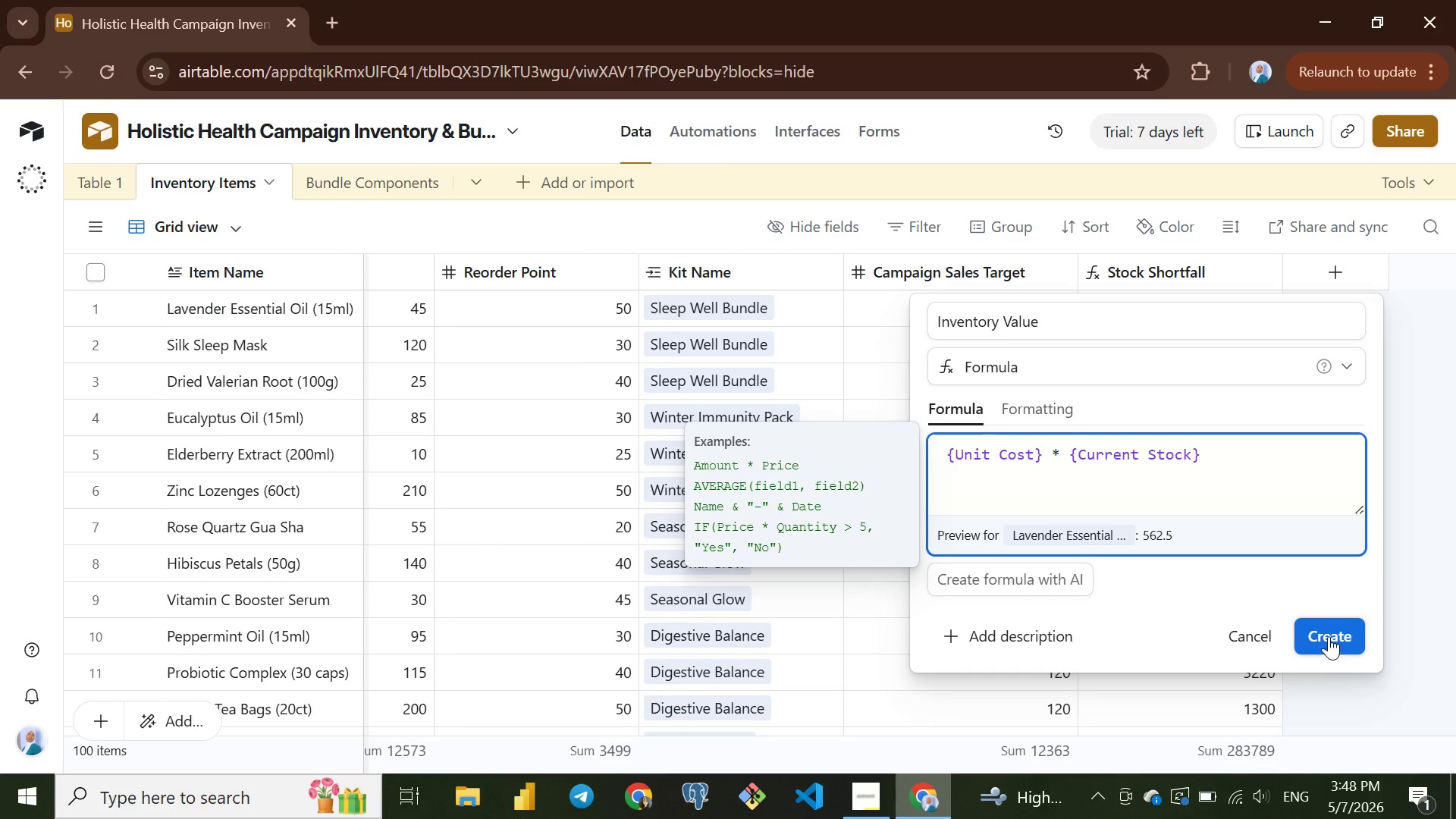 
left_click([1329, 636])
 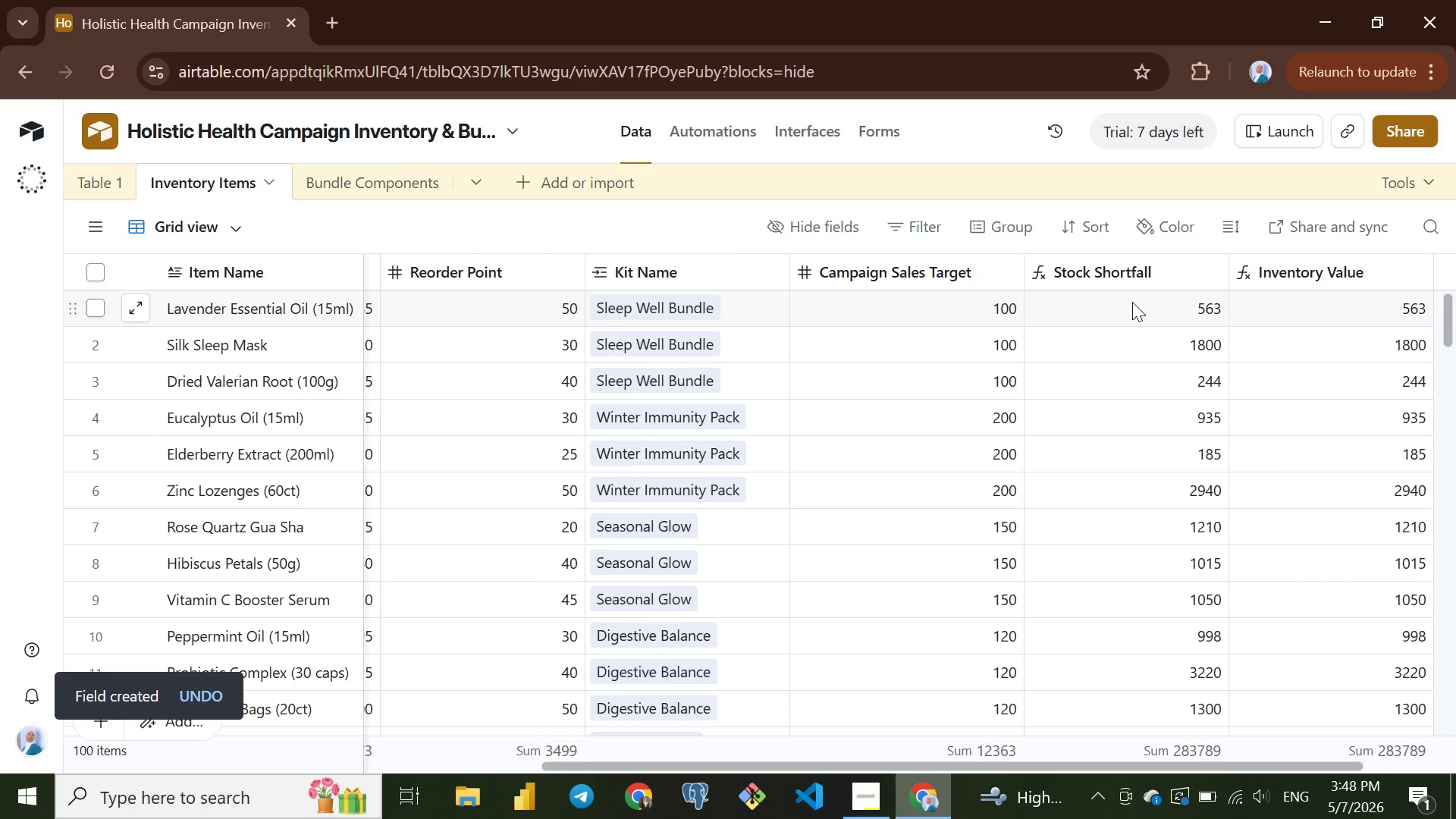 
wait(12.75)
 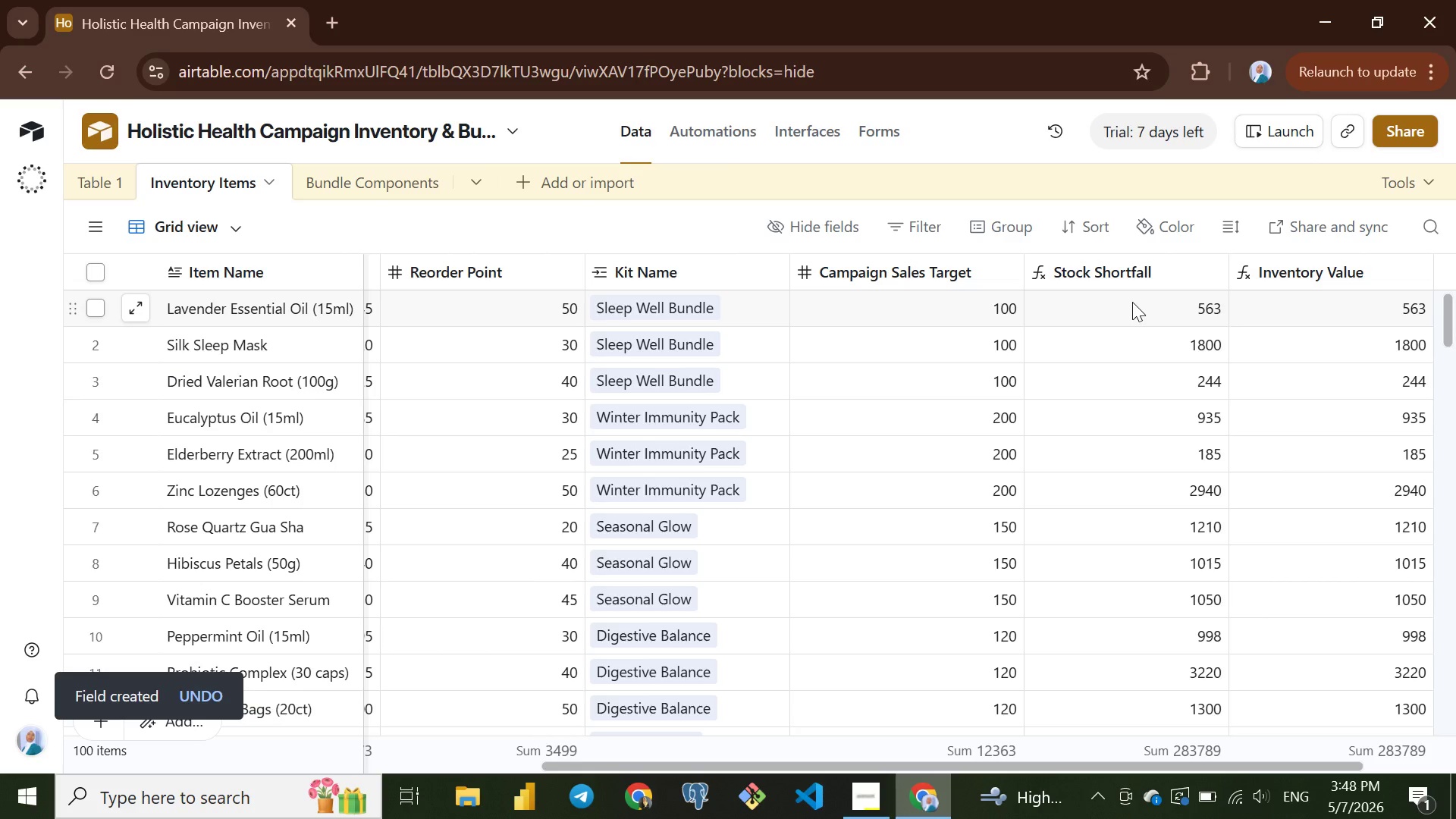 
left_click([1124, 263])
 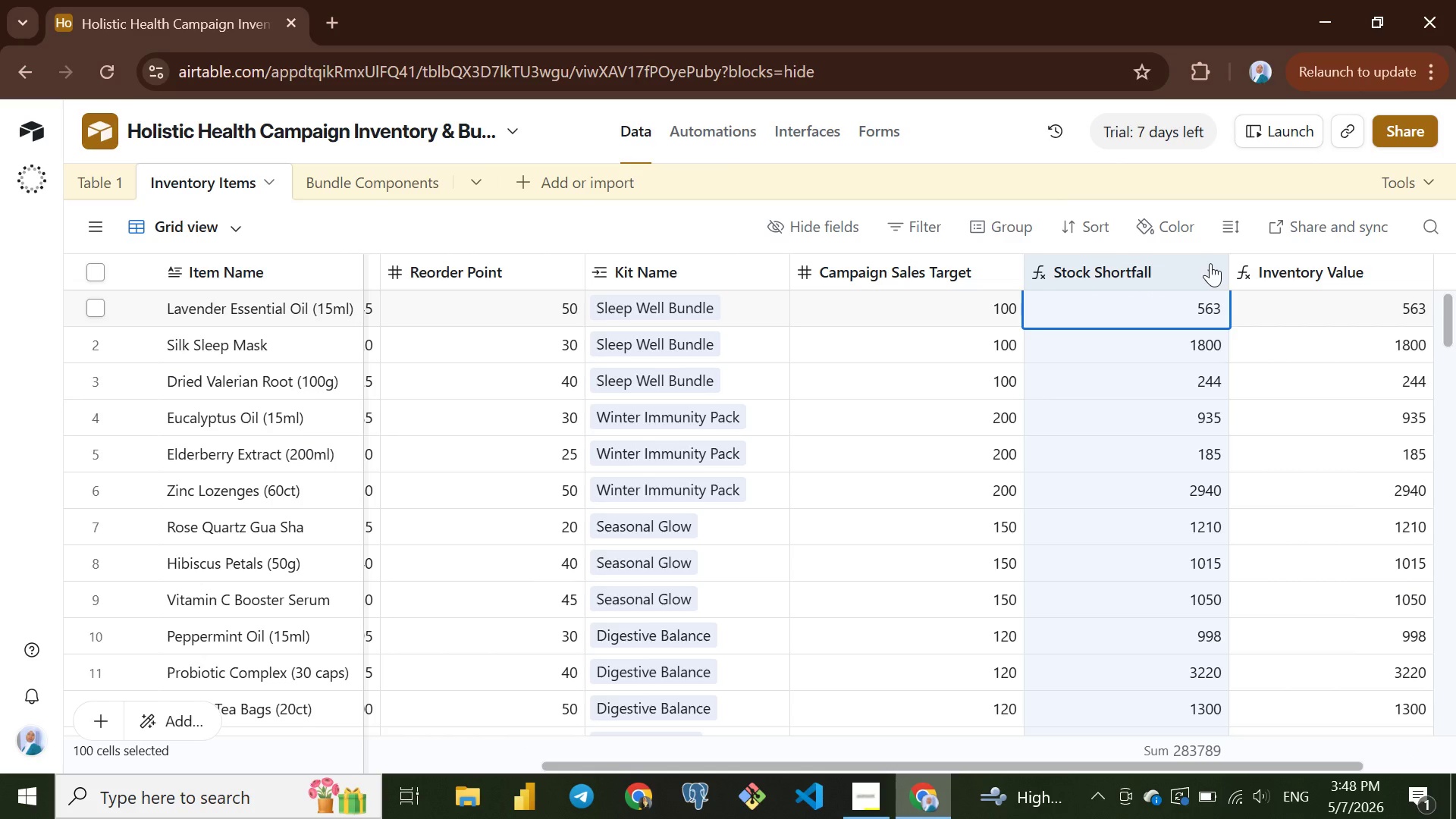 
left_click([1210, 263])
 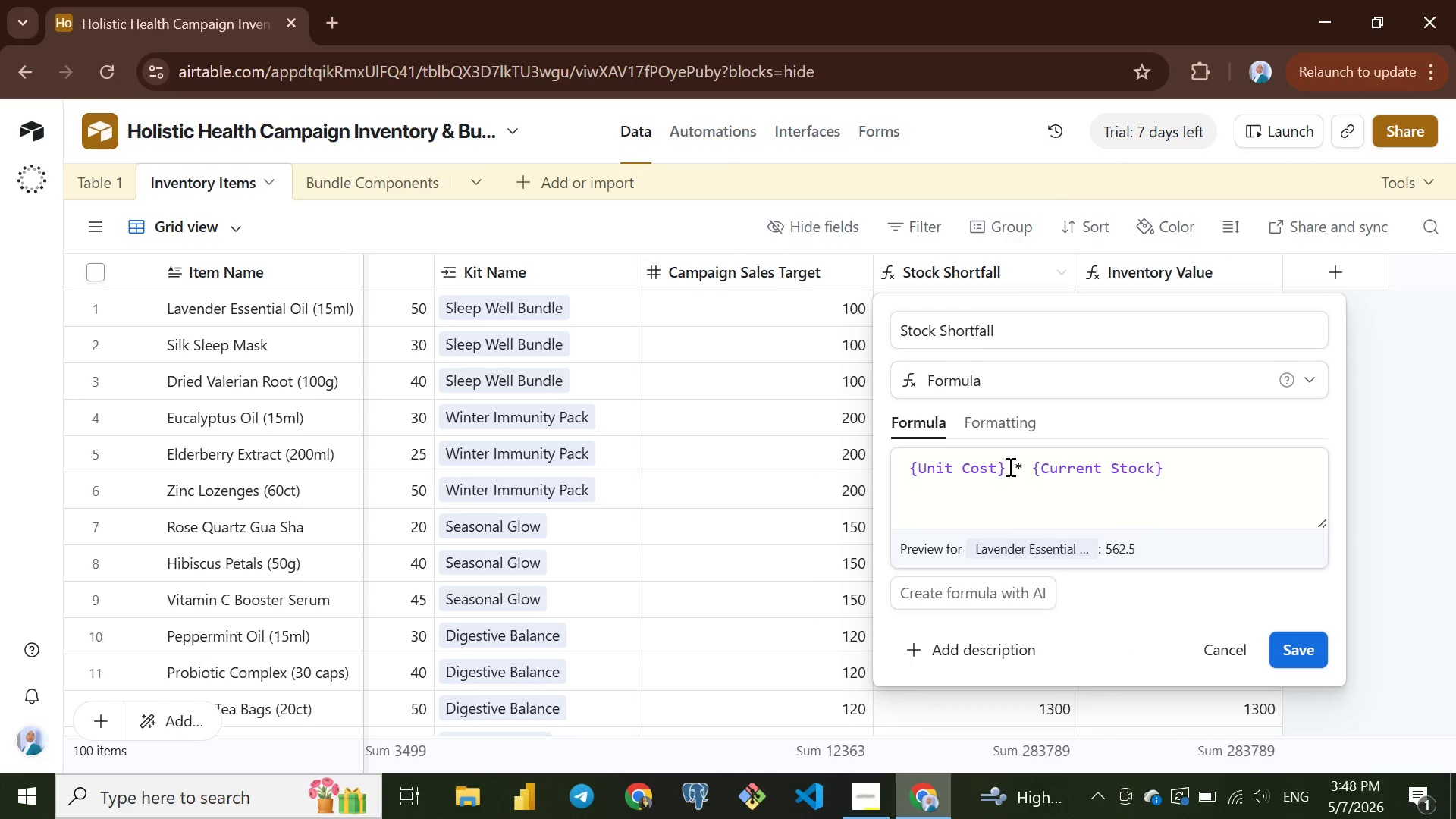 
double_click([998, 469])
 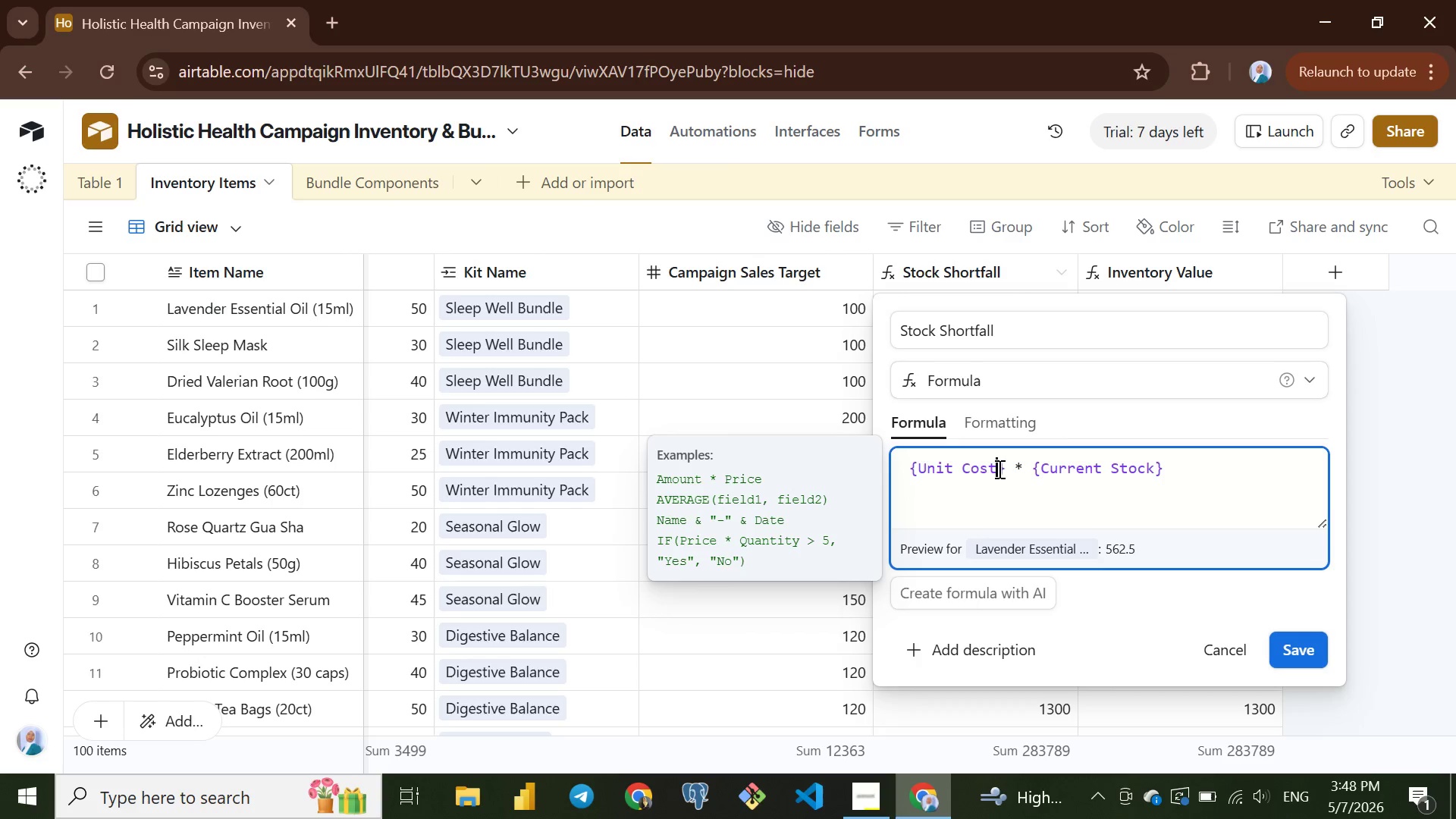 
triple_click([998, 469])
 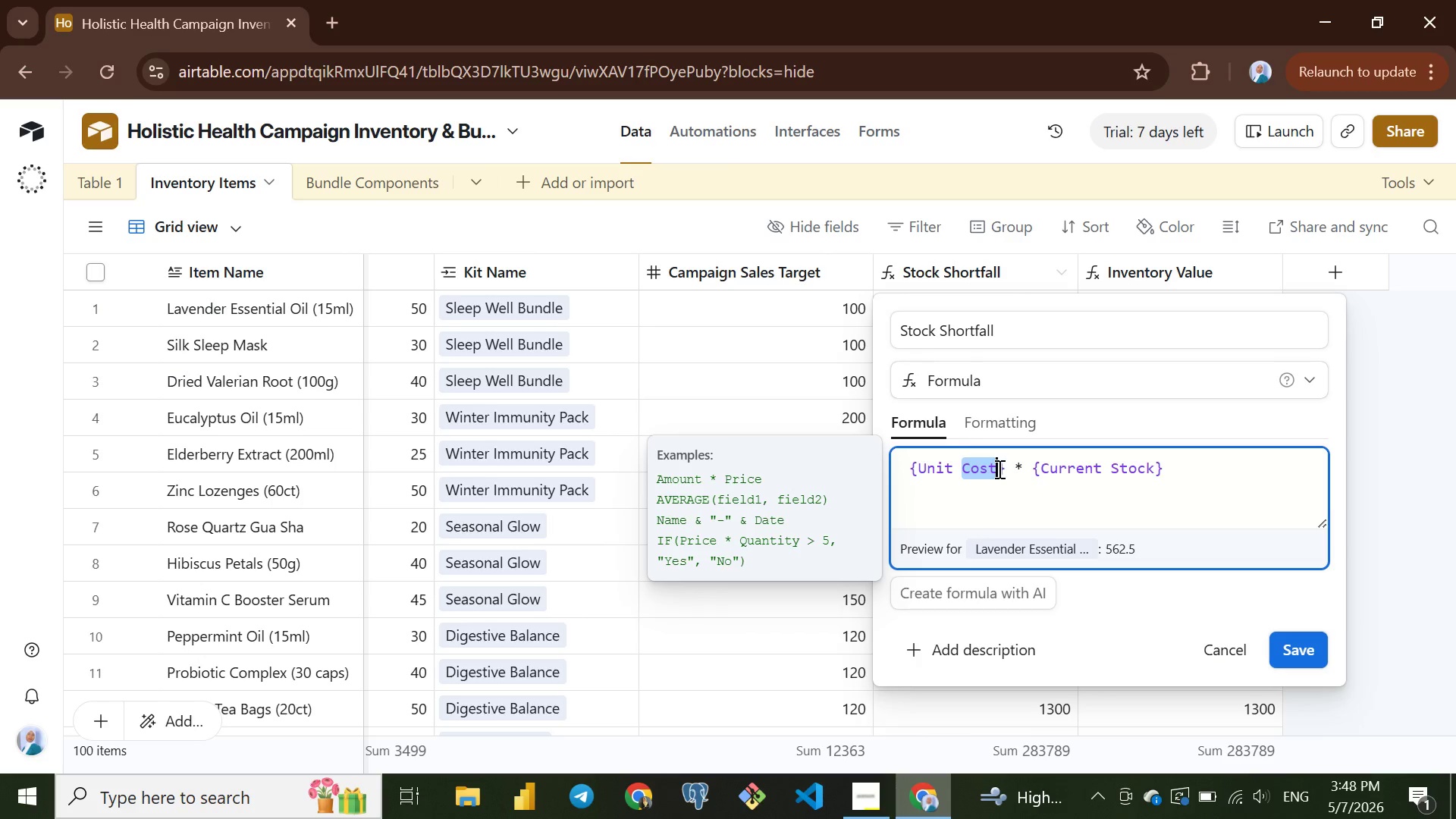 
triple_click([998, 469])
 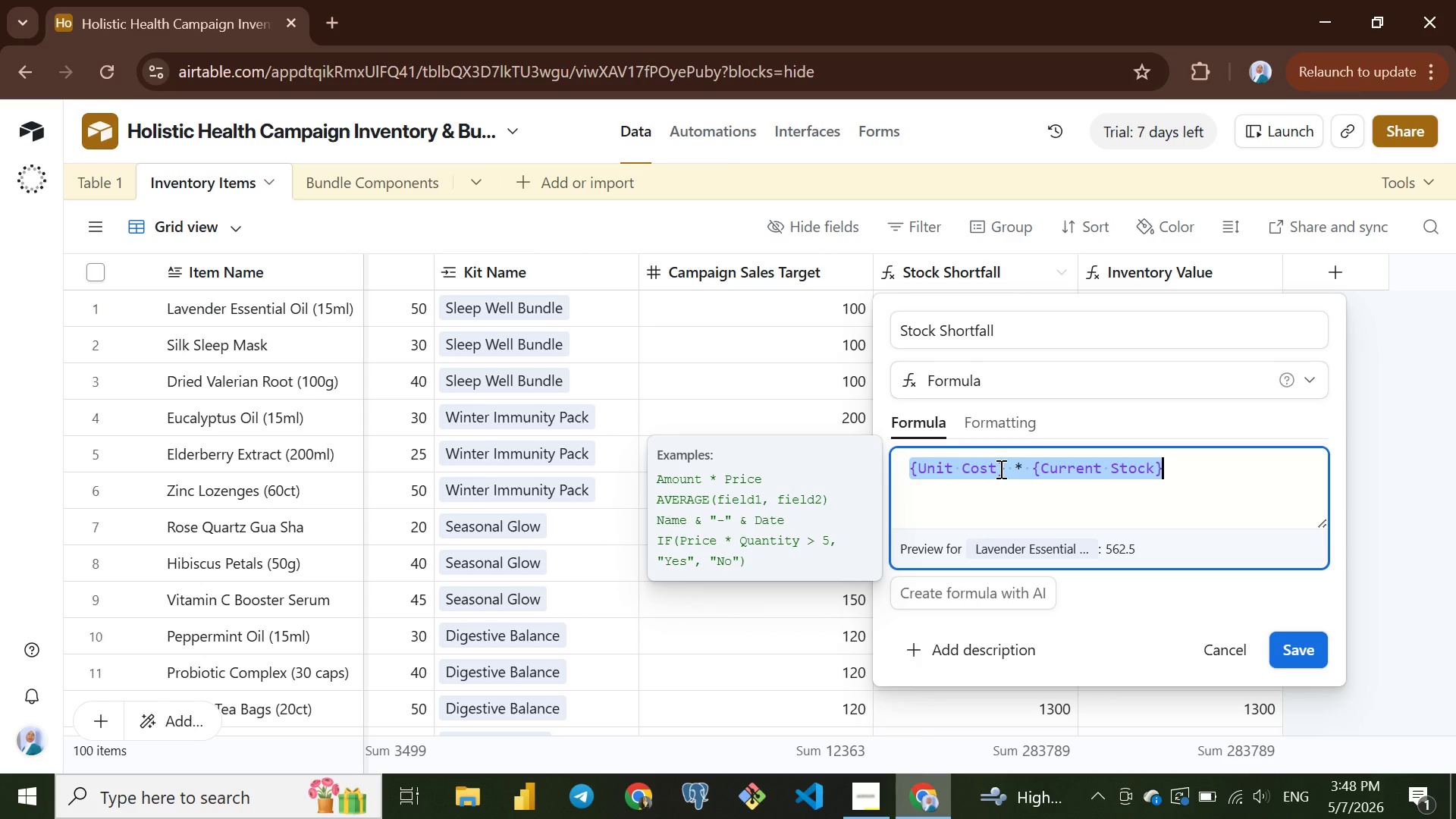 
triple_click([999, 469])
 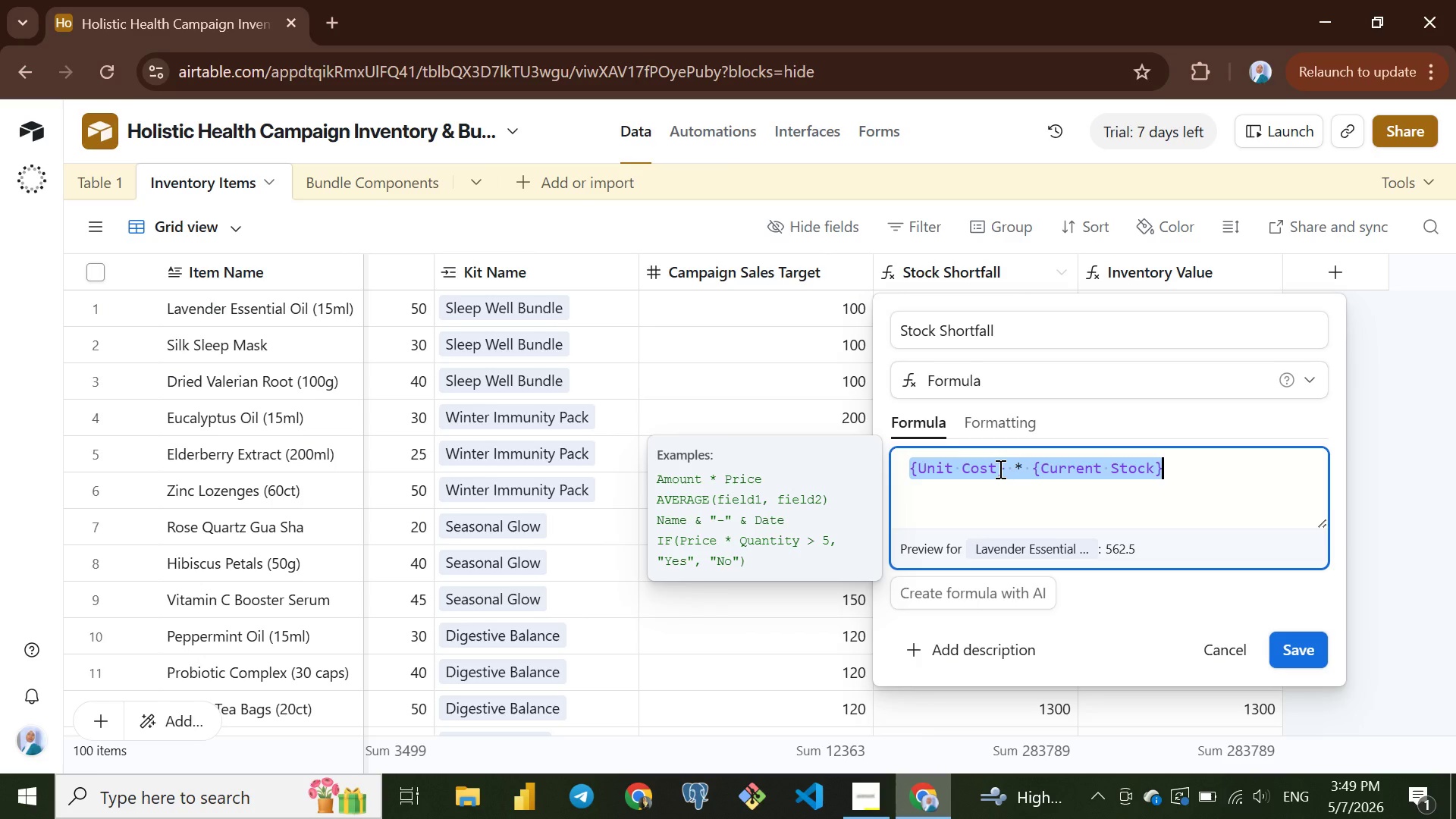 
type(max)
 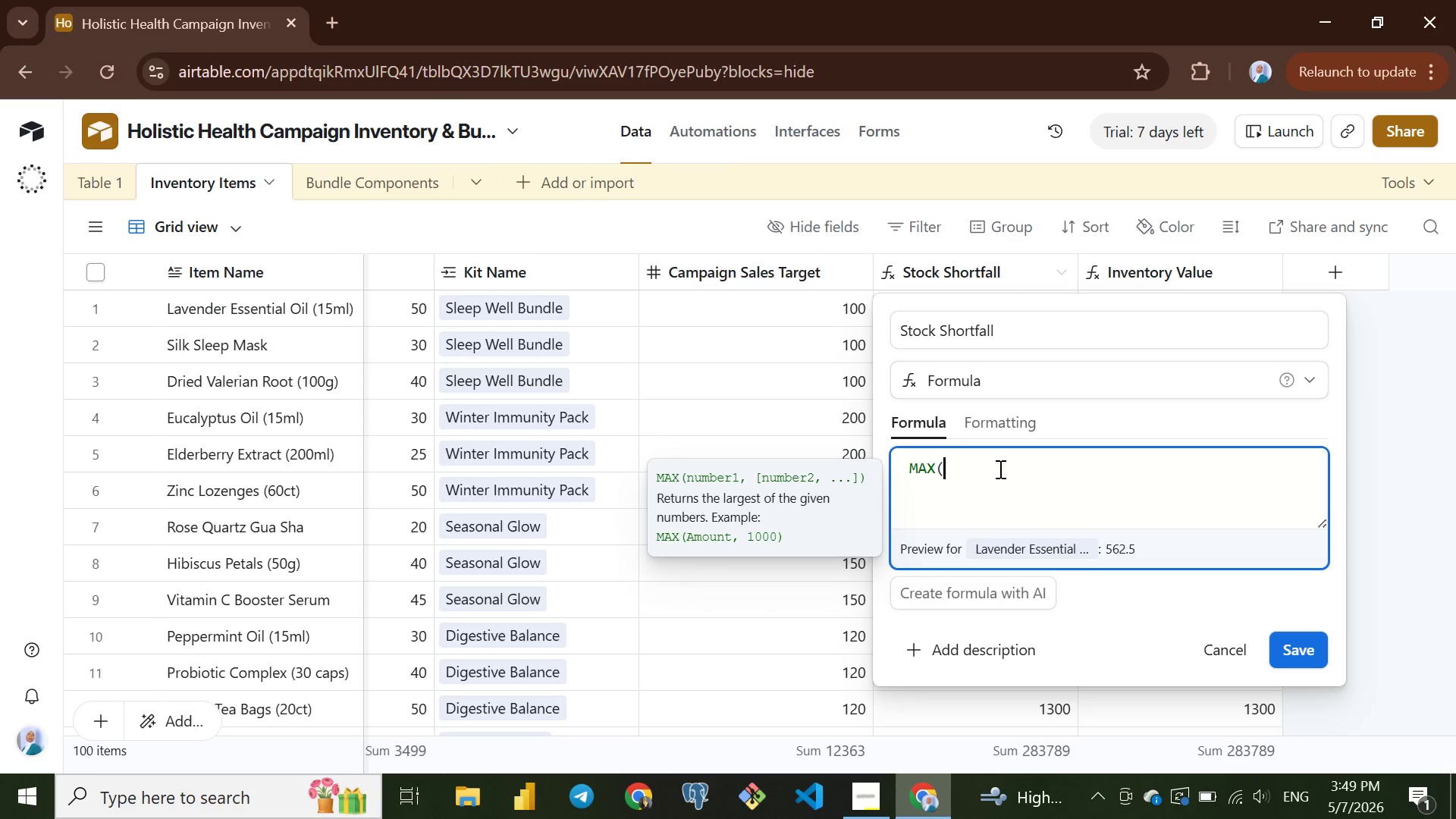 
key(Enter)
 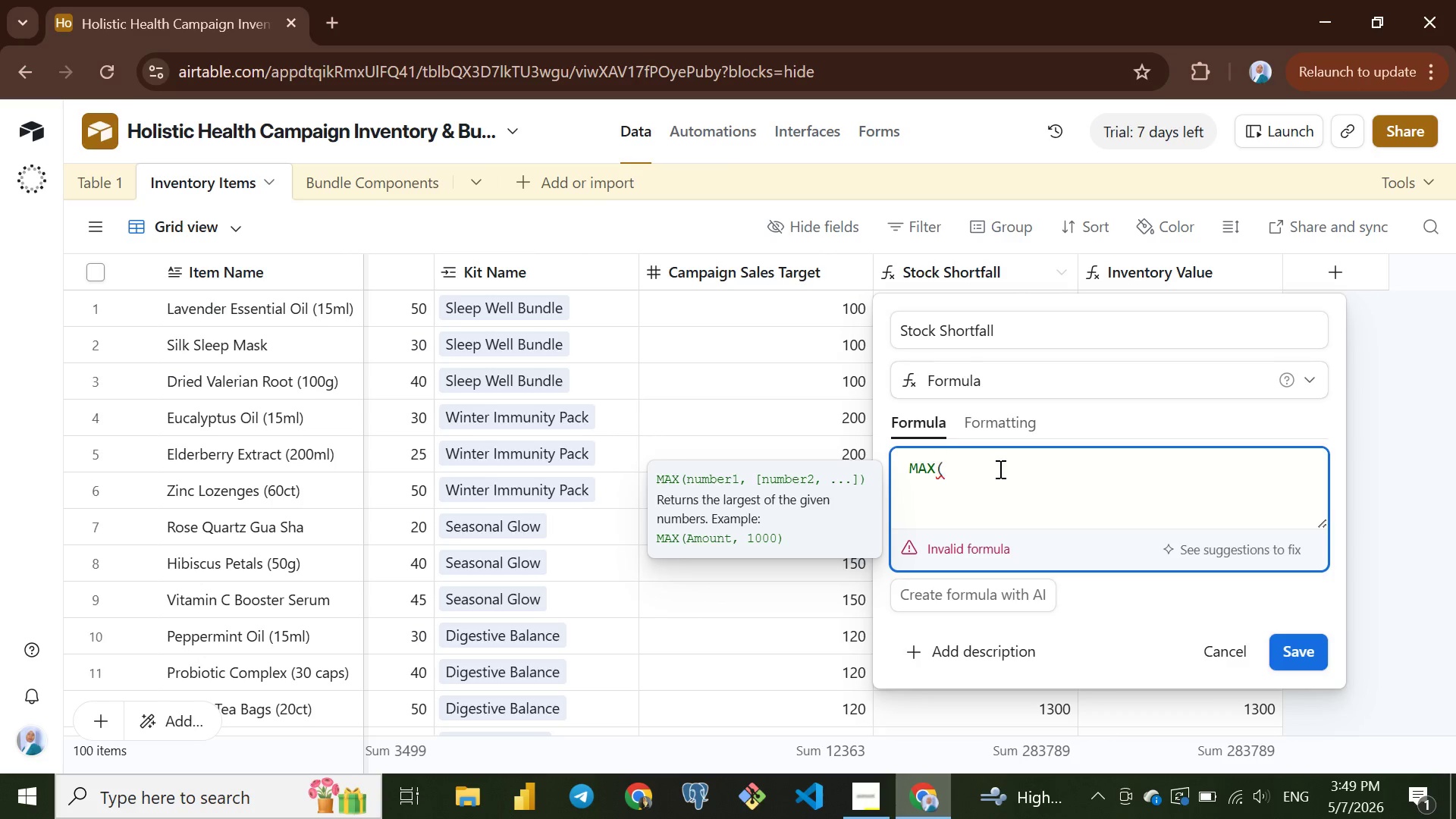 
key(Space)
 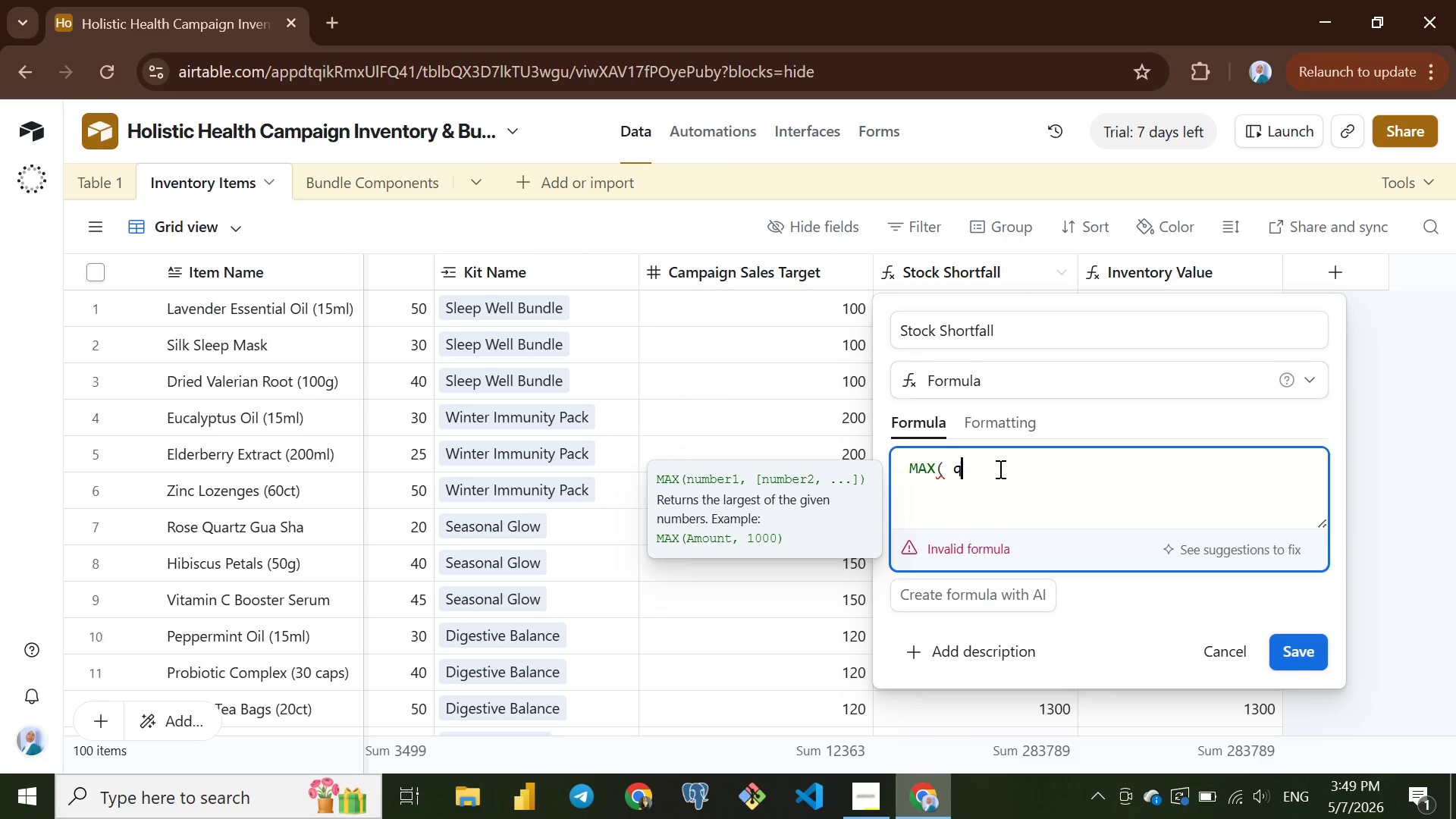 
key(Q)
 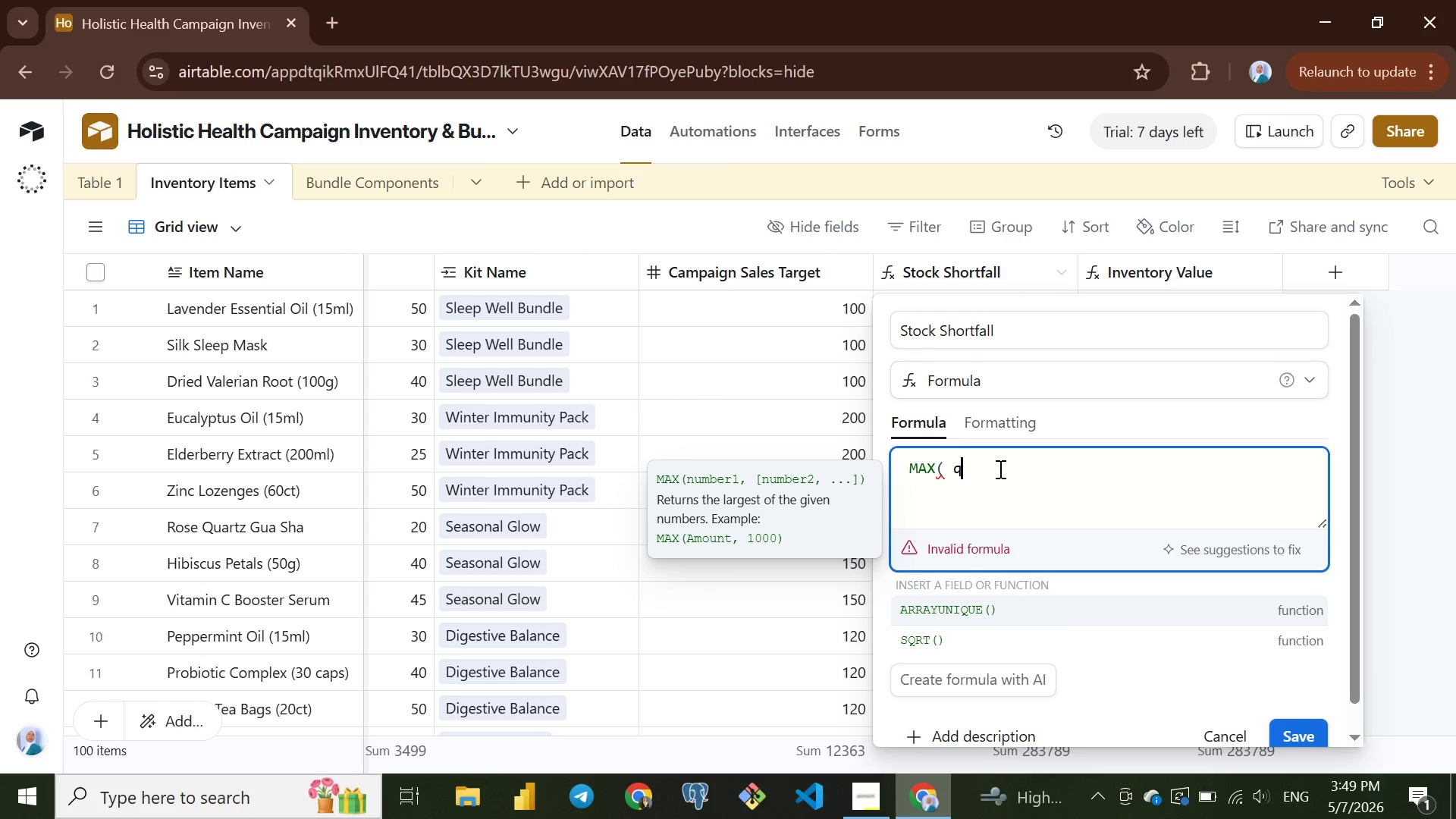 
wait(5.27)
 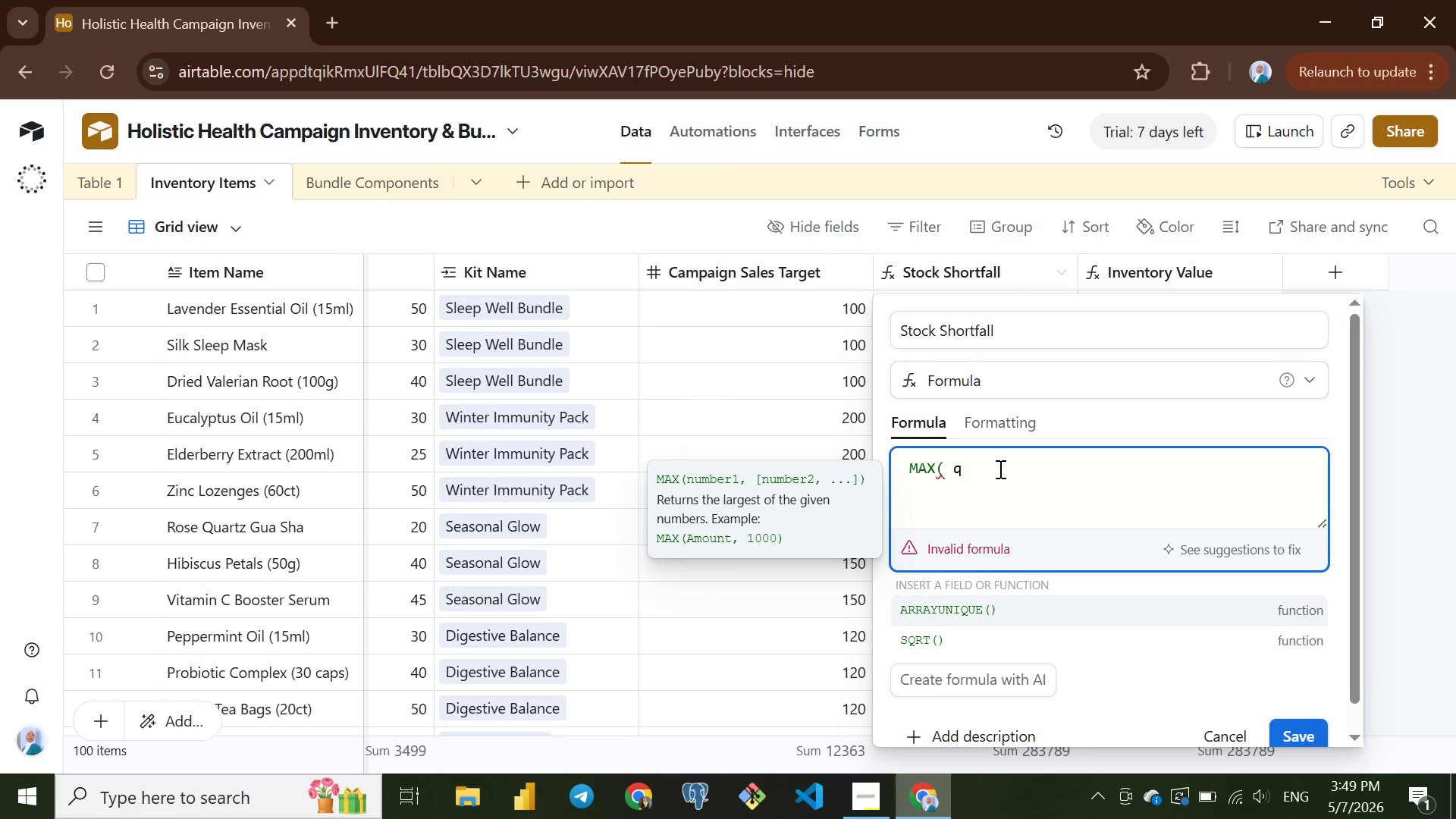 
type(ty)
key(Backspace)
 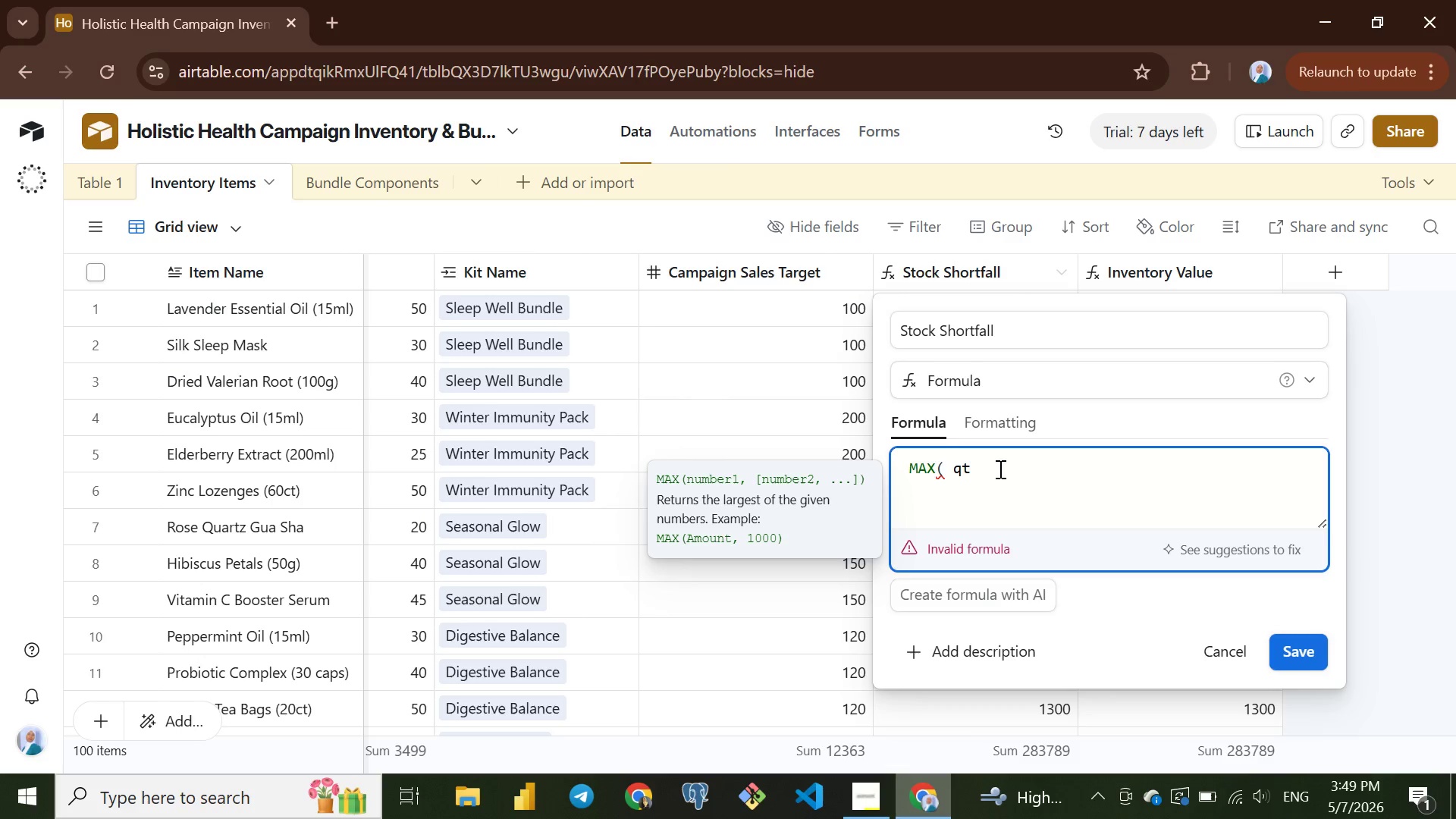 
wait(5.88)
 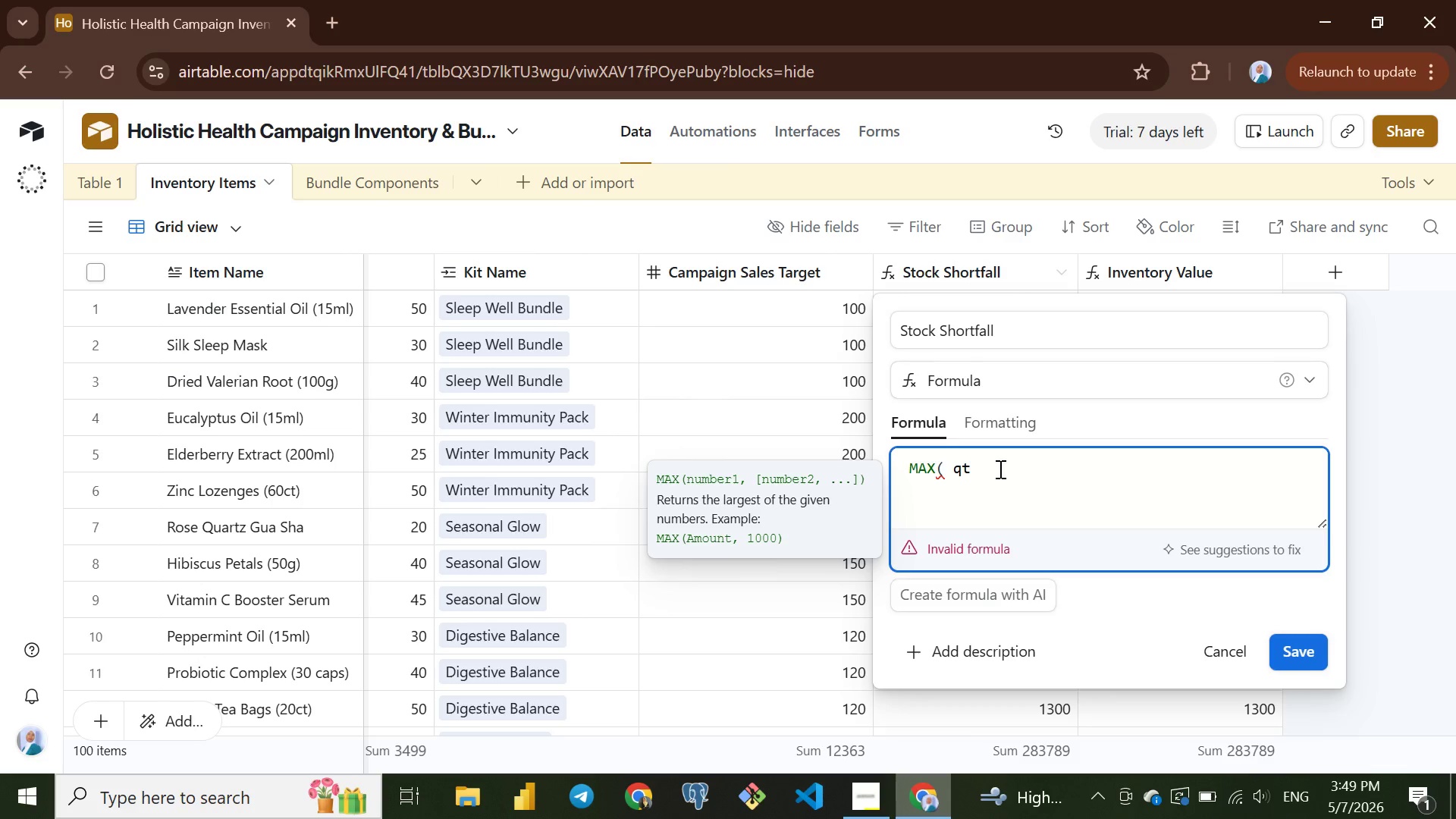 
key(Backspace)
 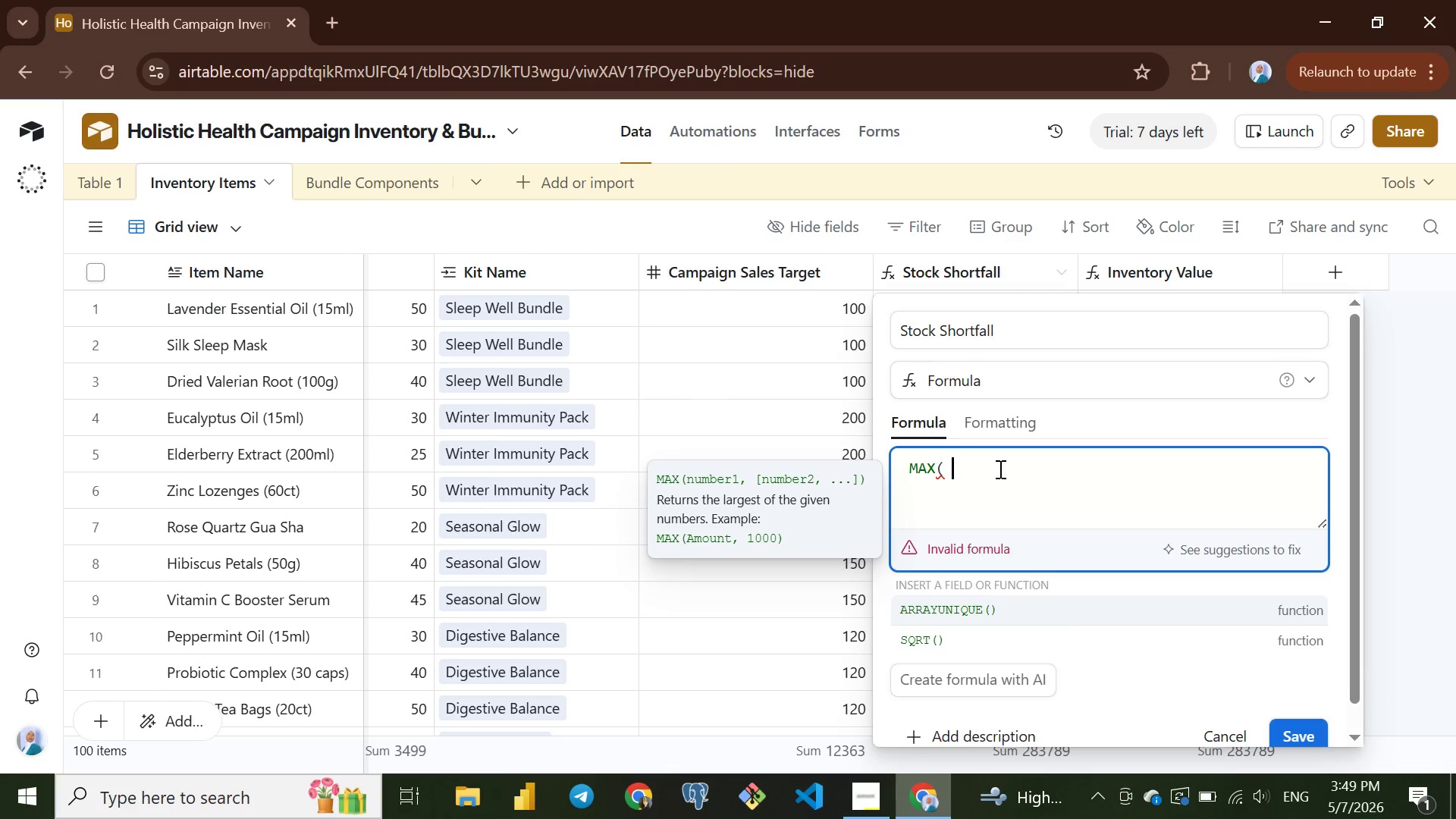 
key(Backspace)
 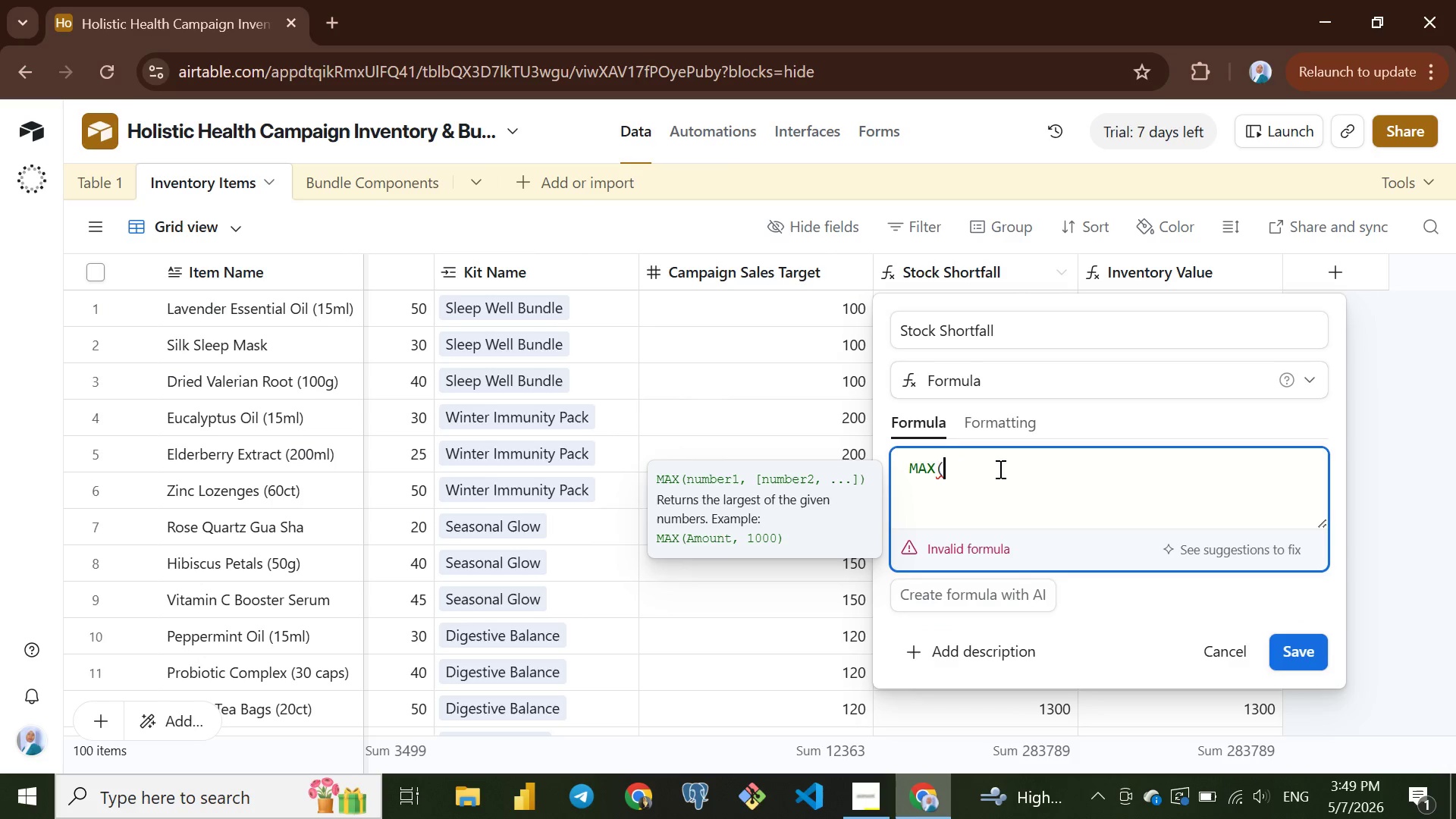 
key(Backspace)
 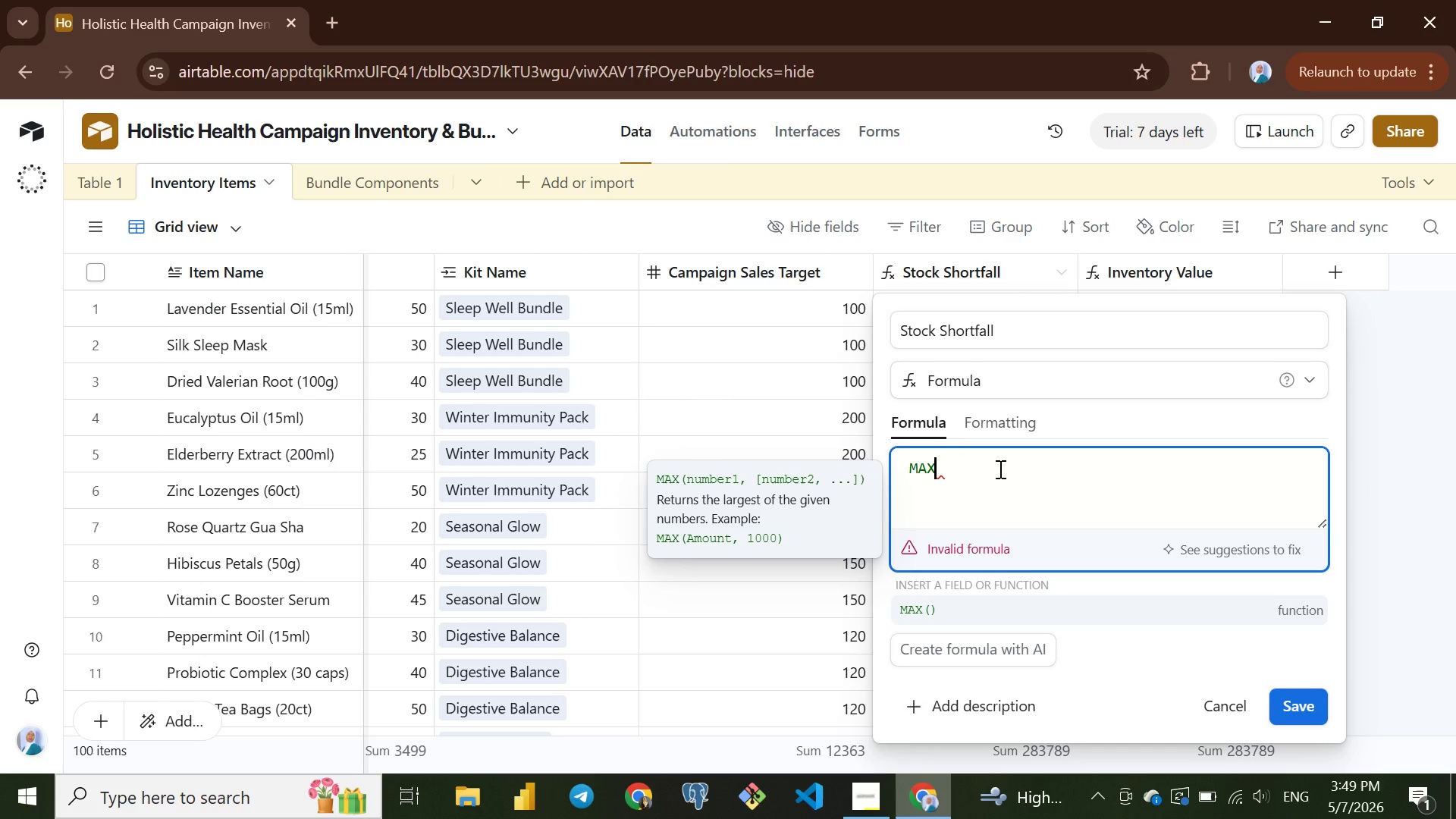 
key(Backspace)
 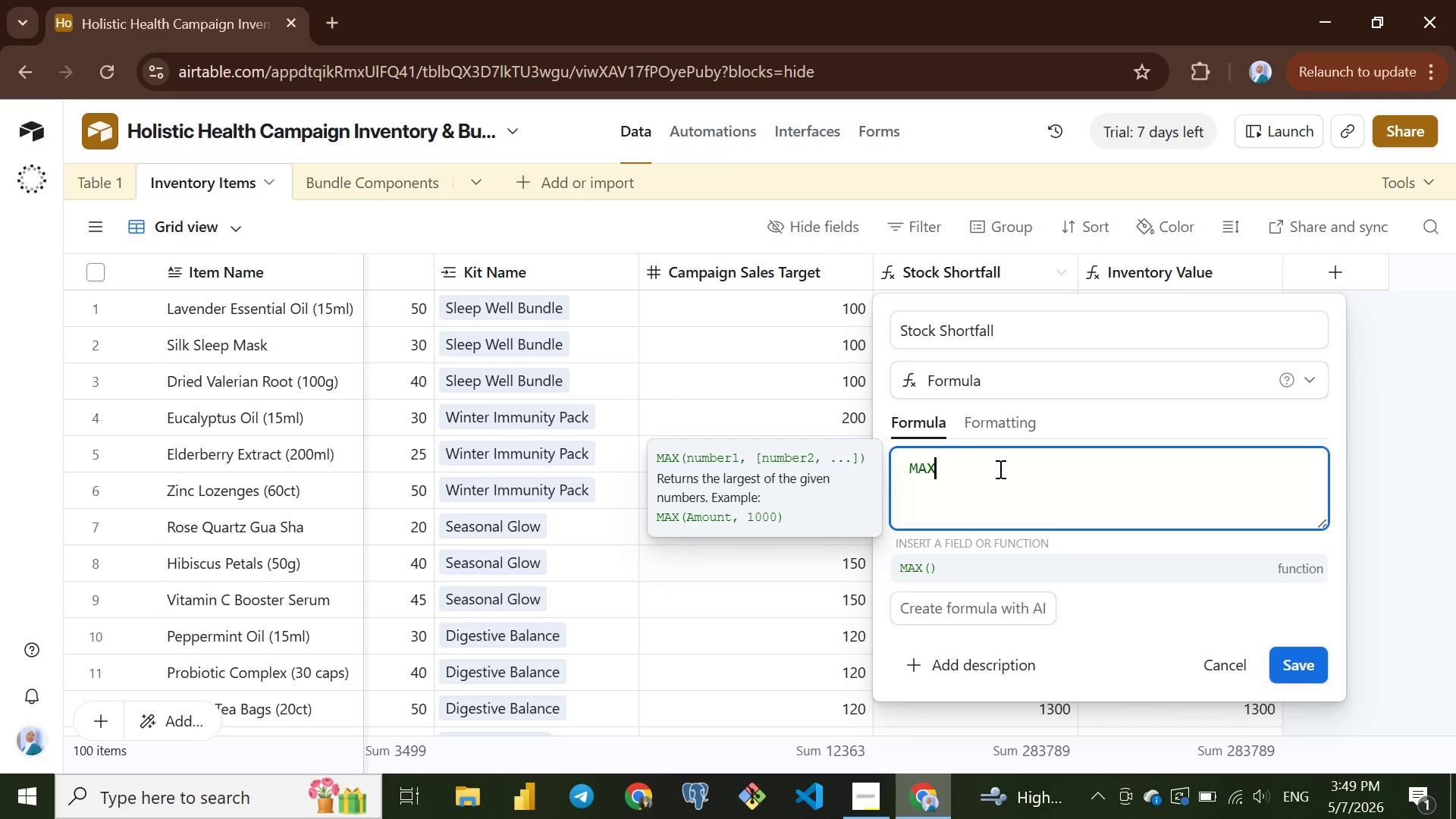 
key(Shift+9)
 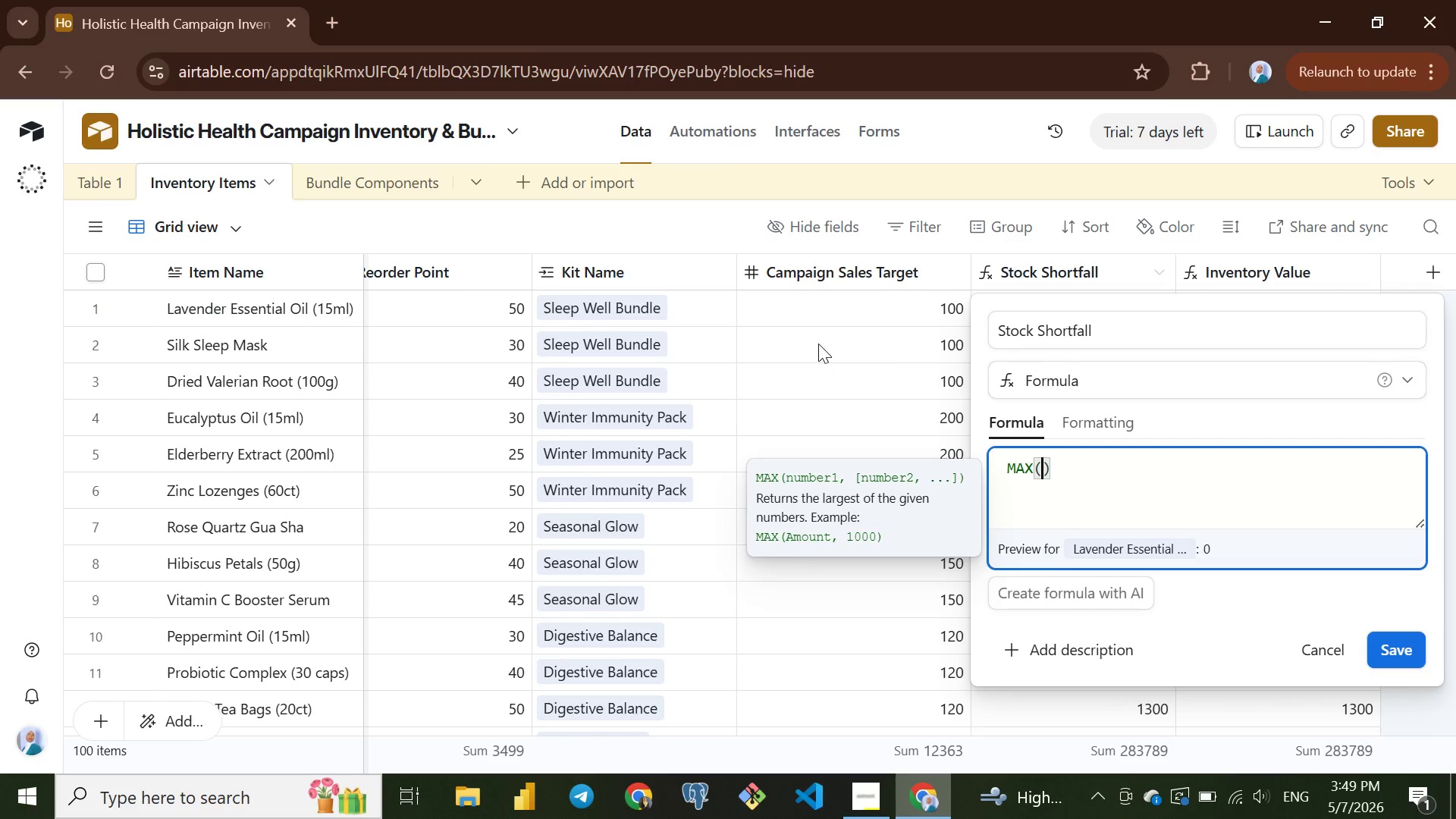 
wait(35.91)
 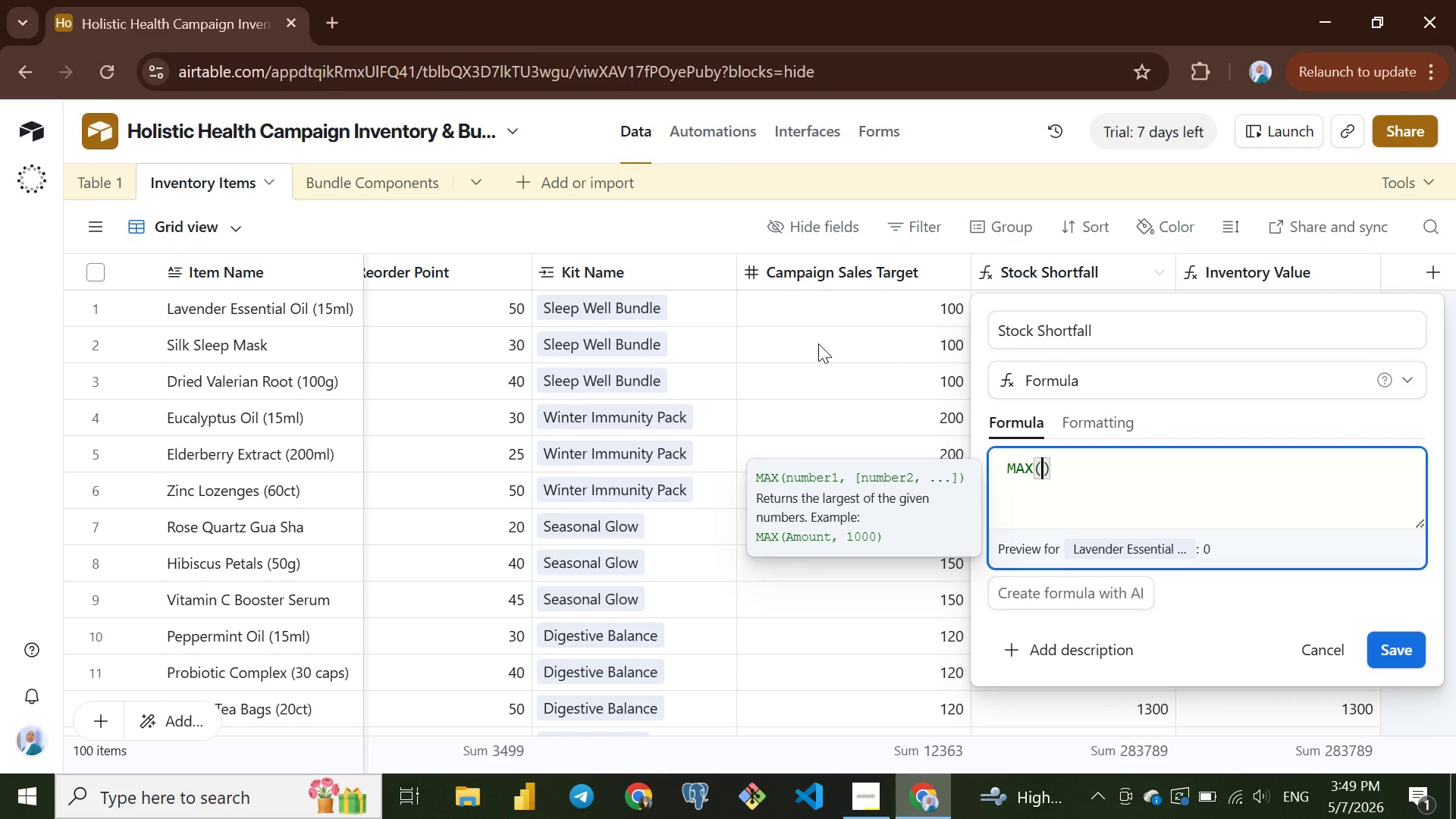 
type(cam)
 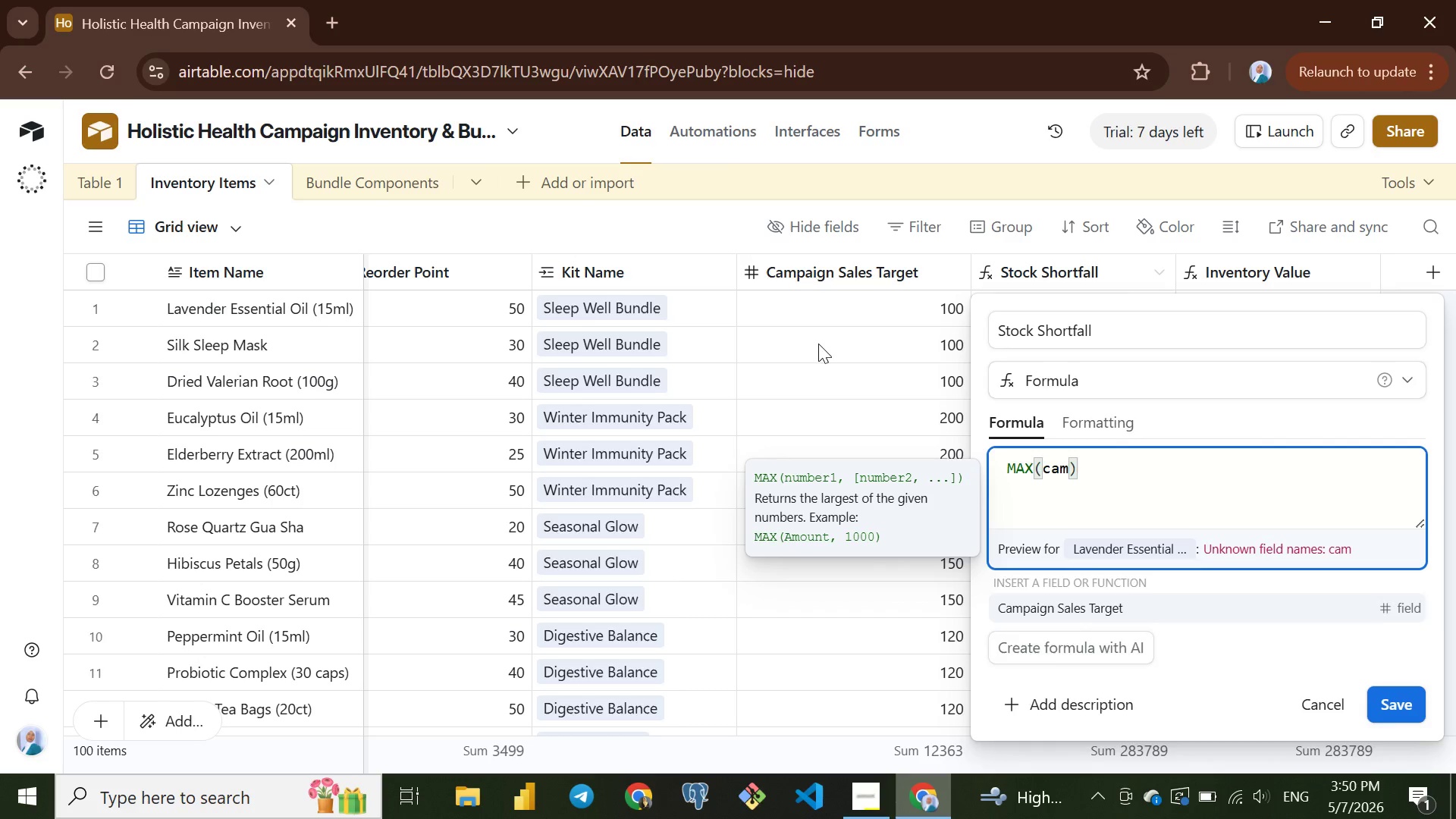 
key(Enter)
 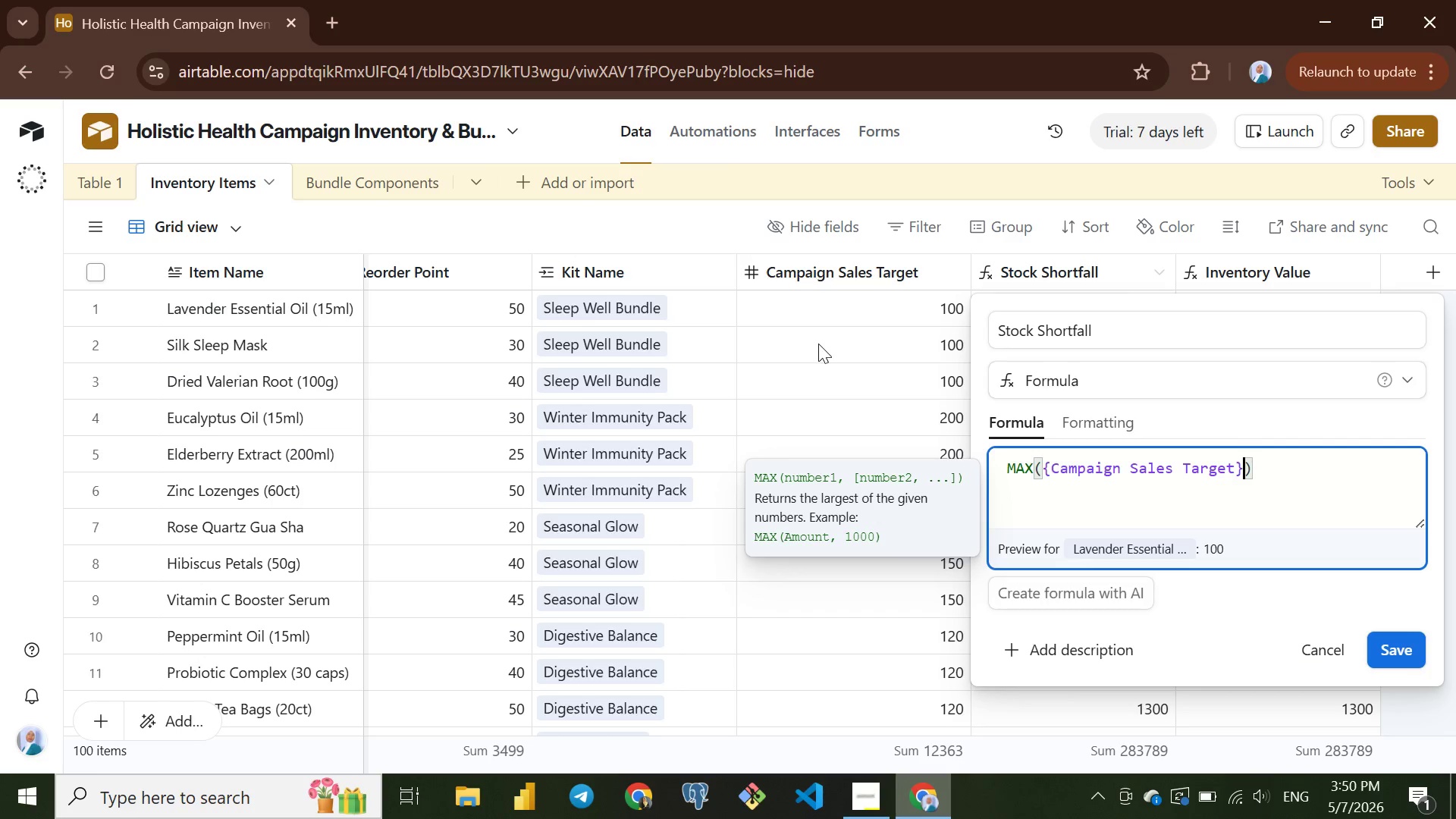 
wait(12.03)
 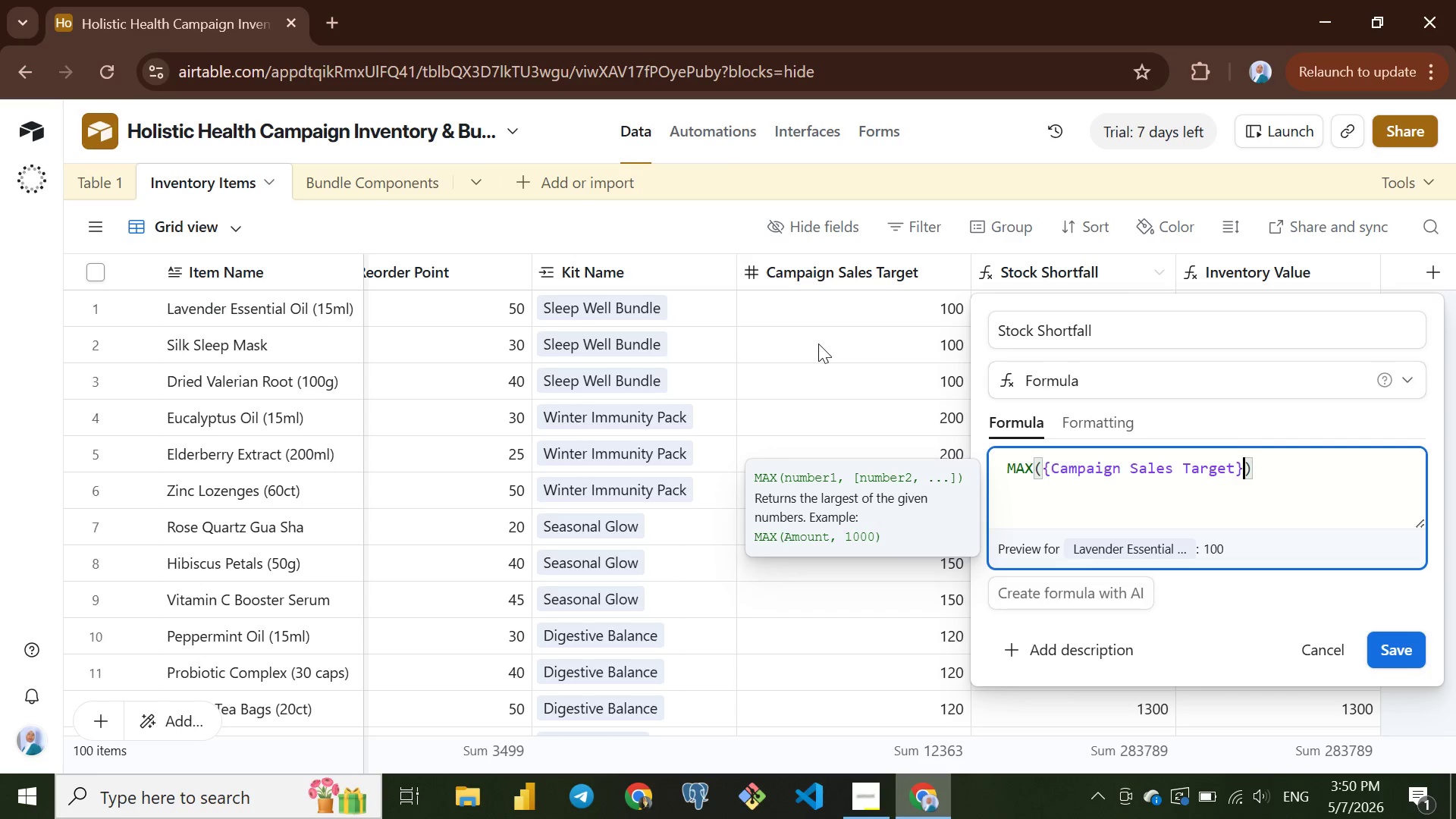 
key(Space)
 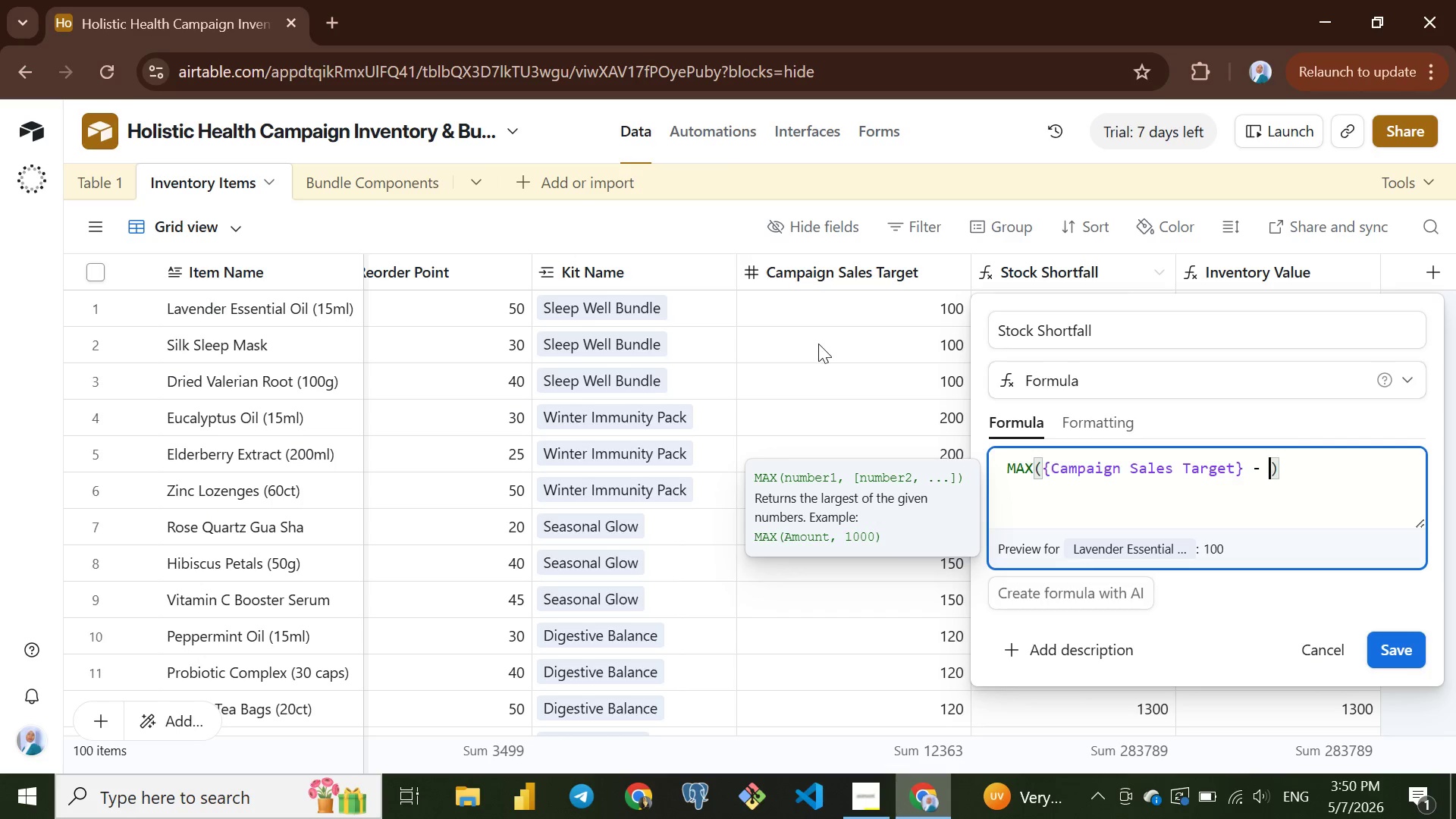 
key(Minus)
 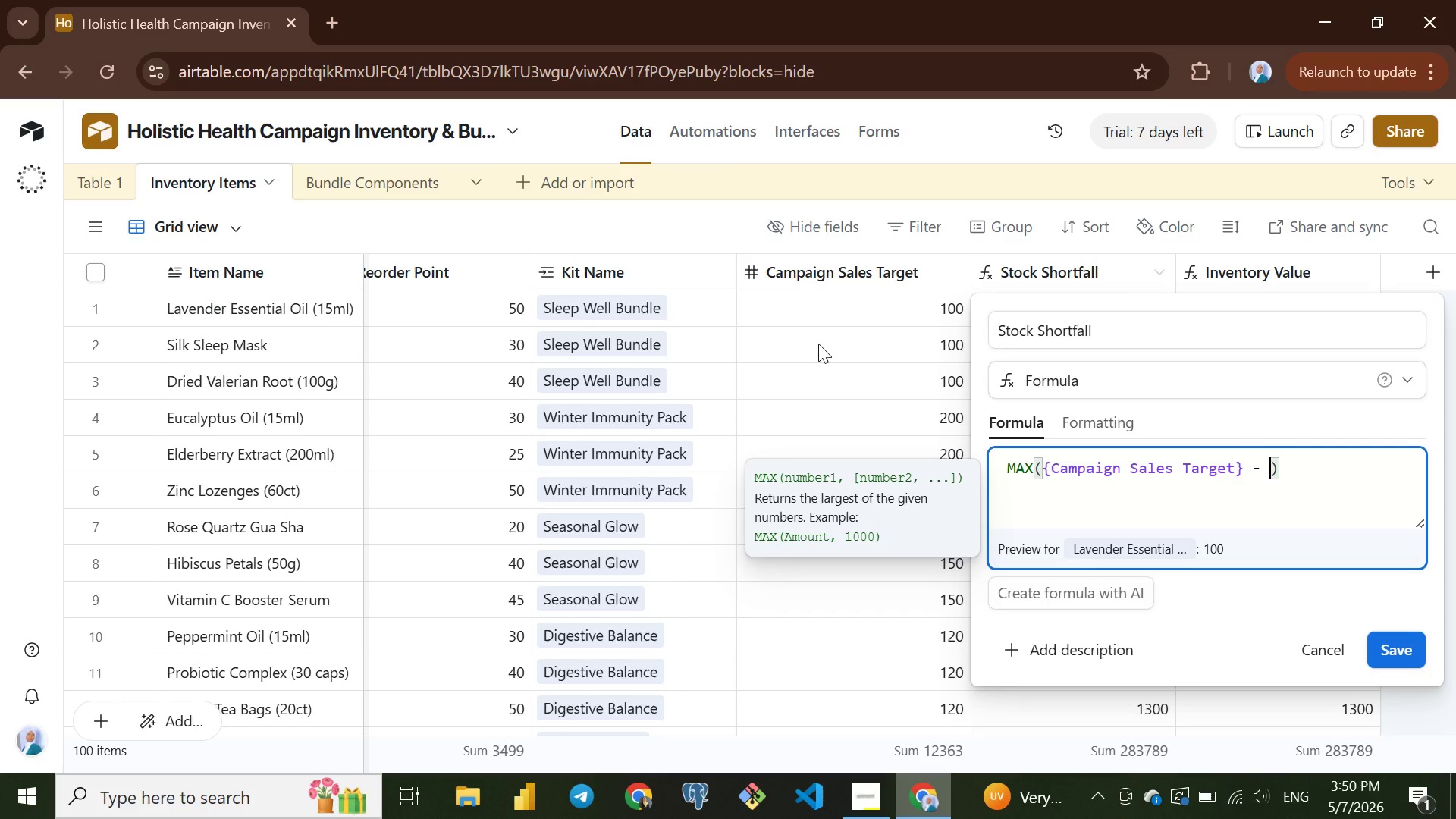 
key(Space)
 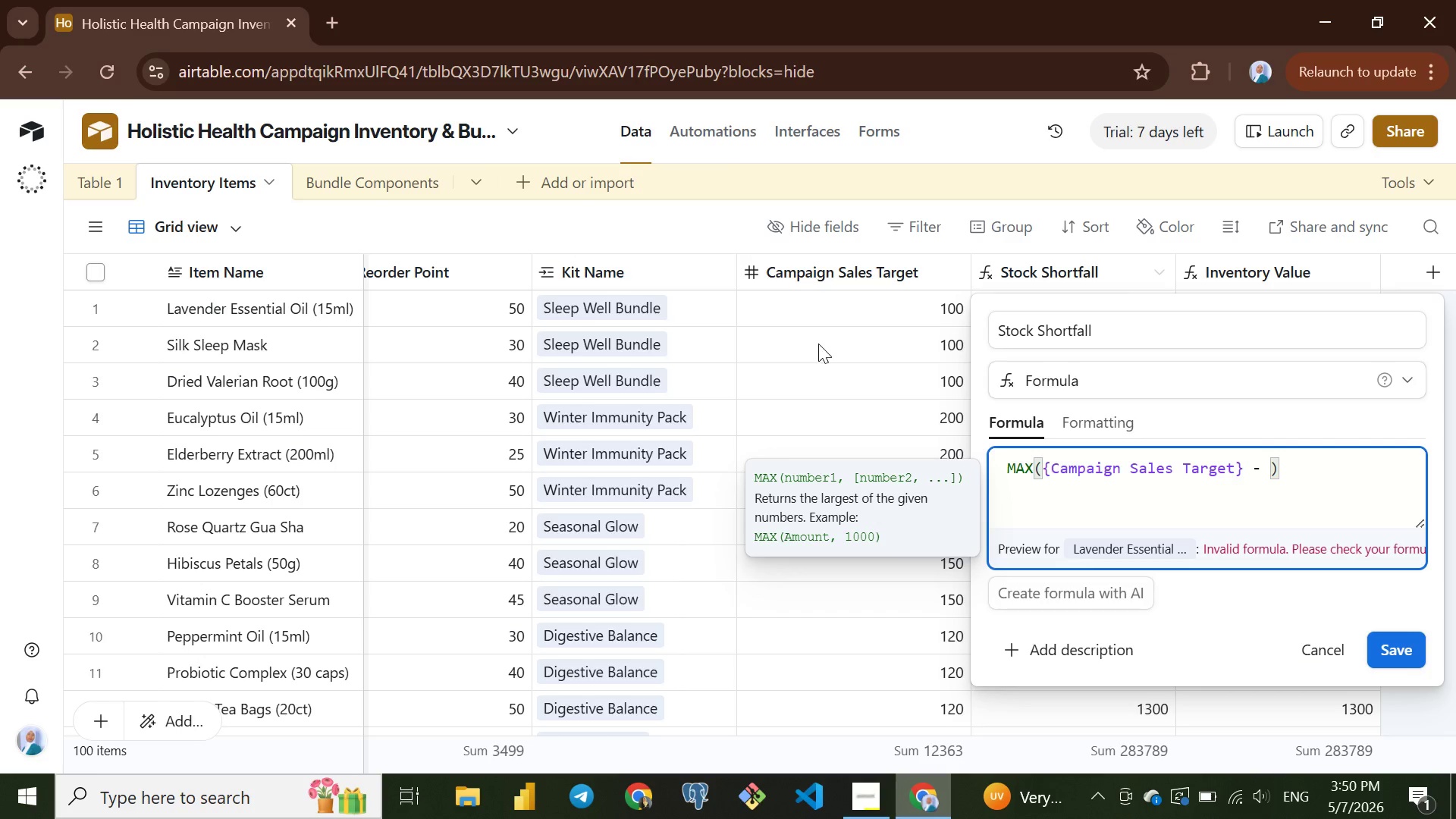 
wait(7.58)
 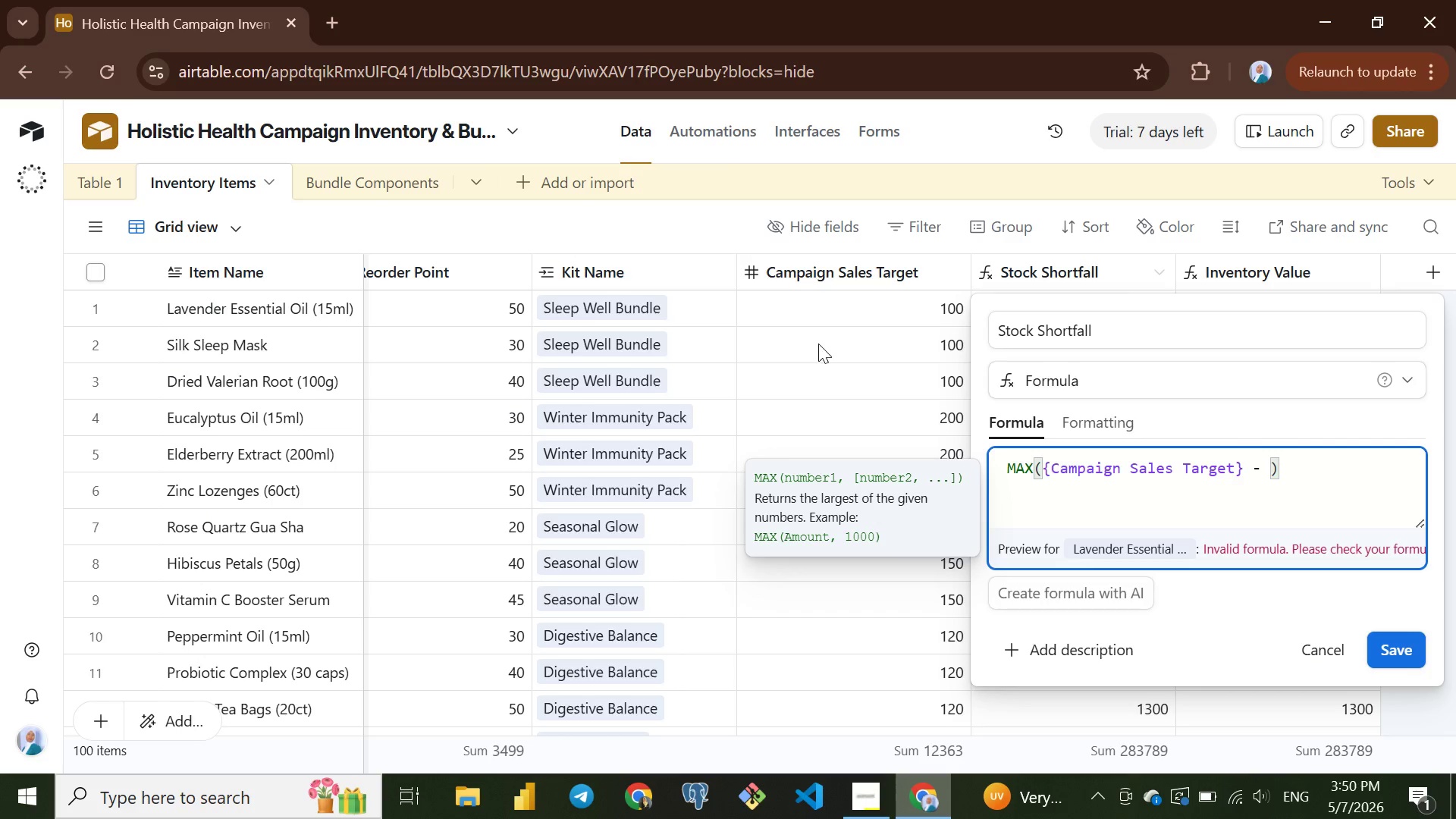 
type(curr)
 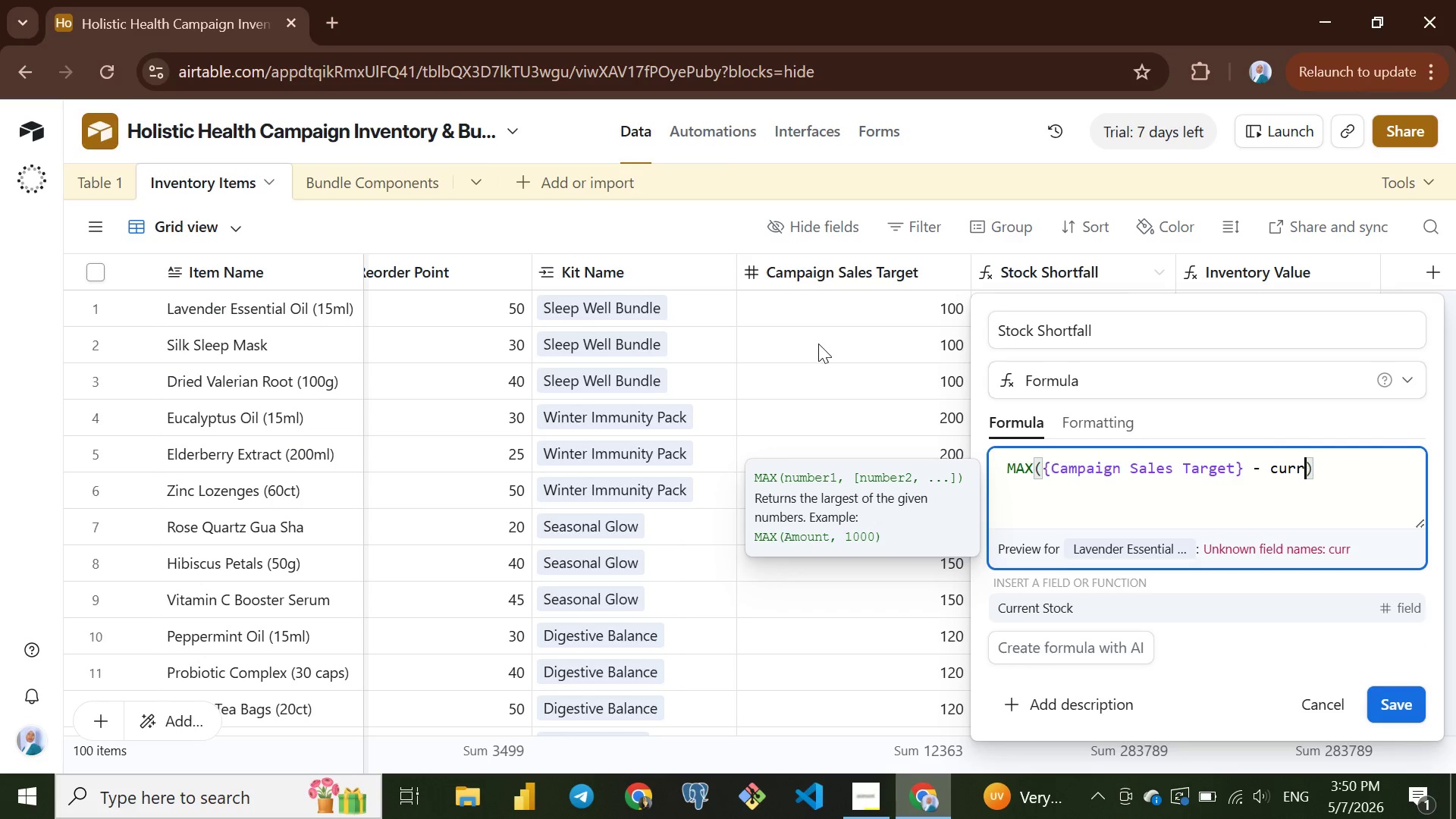 
key(Enter)
 